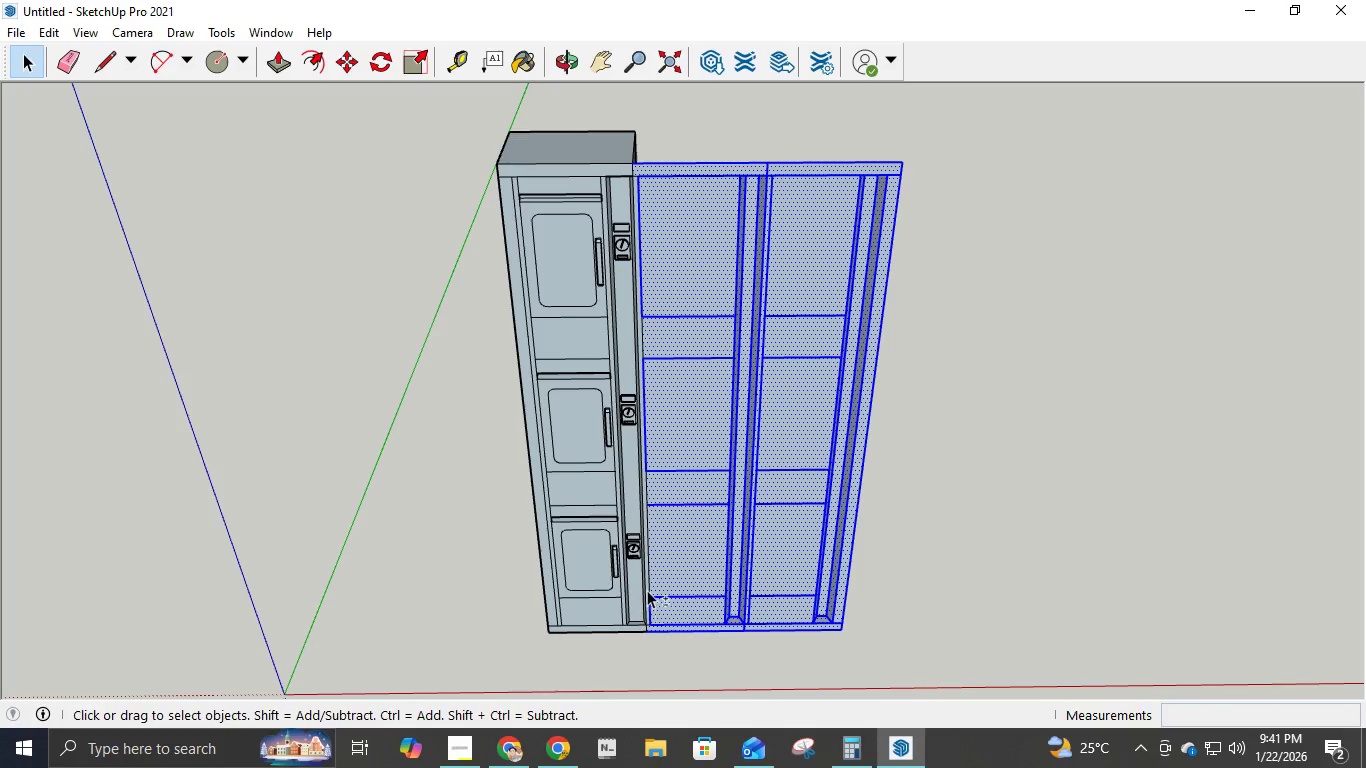 
hold_key(key=ShiftLeft, duration=1.52)
left_click([650, 610])
 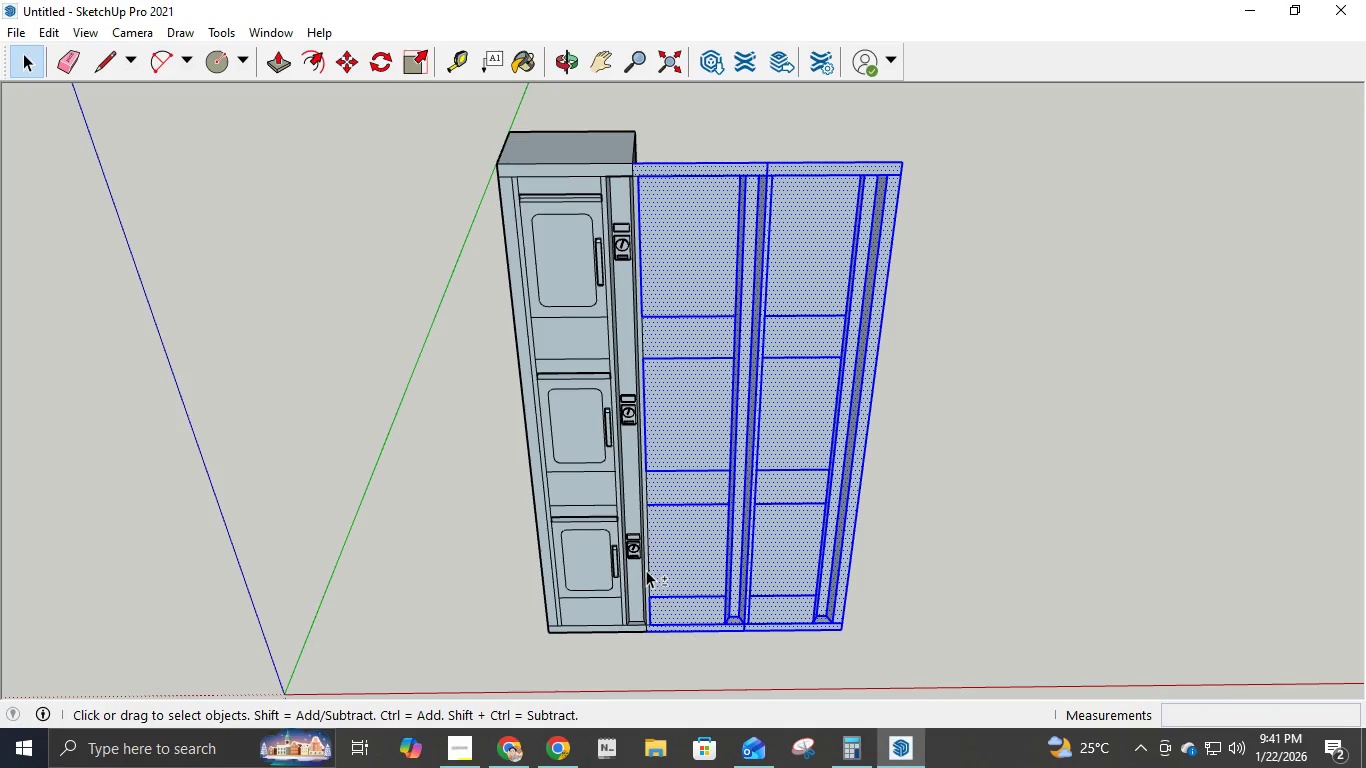 
hold_key(key=ShiftLeft, duration=0.7)
left_click([650, 563])
 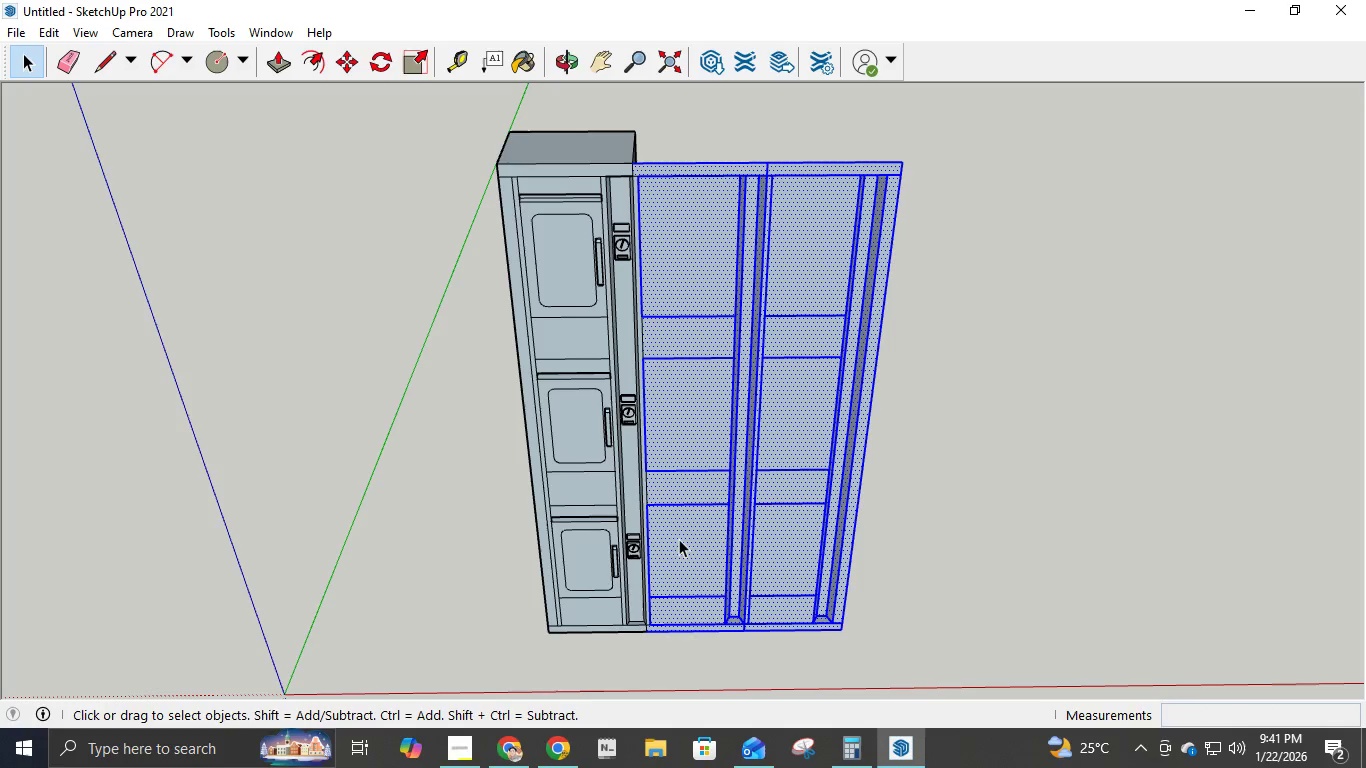 
hold_key(key=ShiftLeft, duration=1.5)
left_click([647, 484])
 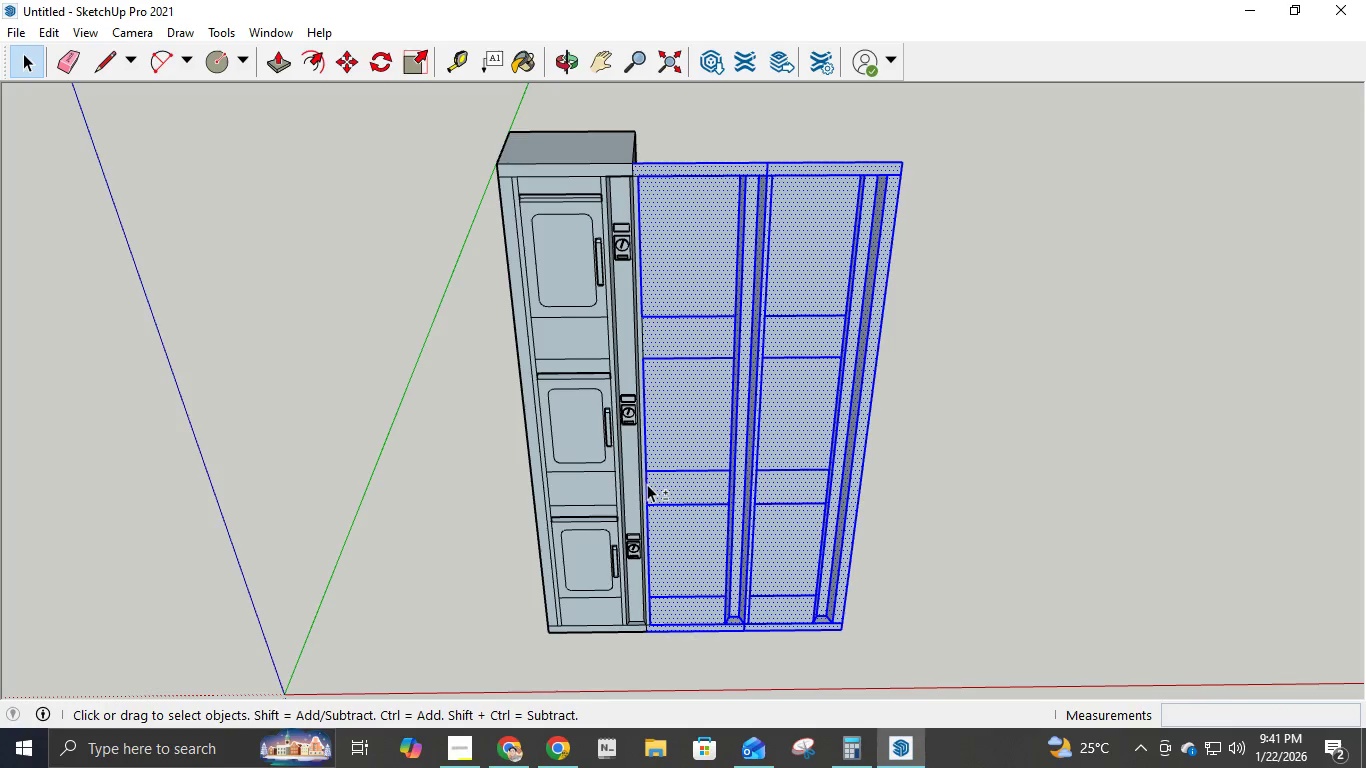 
hold_key(key=ShiftLeft, duration=0.36)
 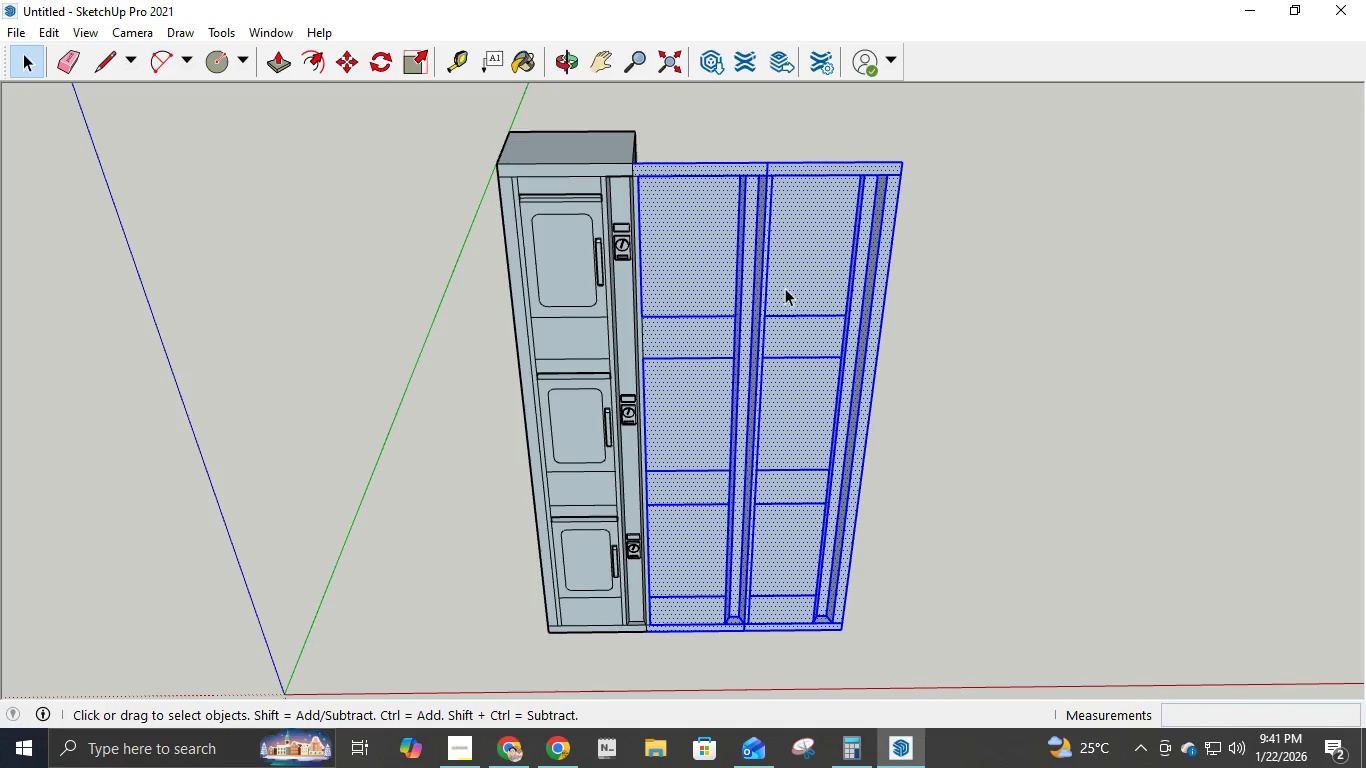 
hold_key(key=ShiftLeft, duration=1.14)
left_click([644, 343])
 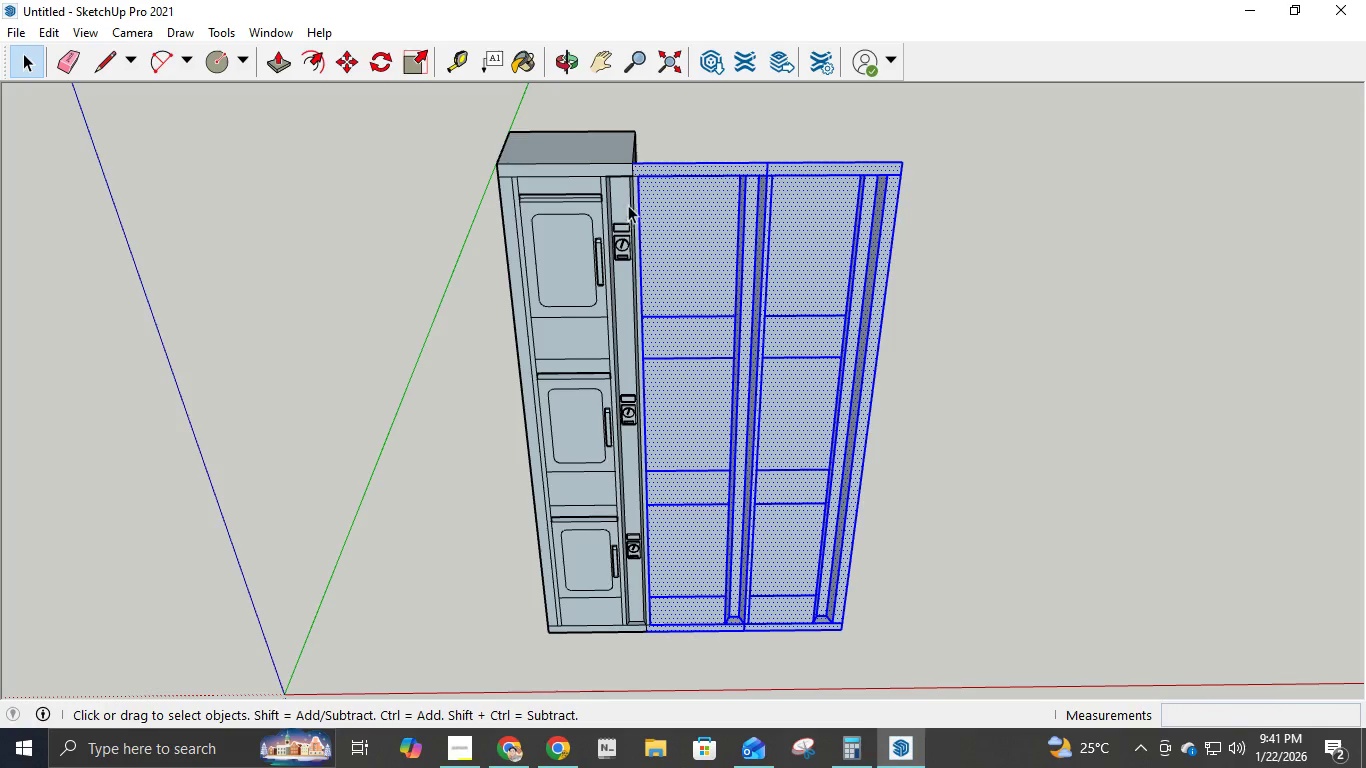 
hold_key(key=ShiftLeft, duration=1.12)
 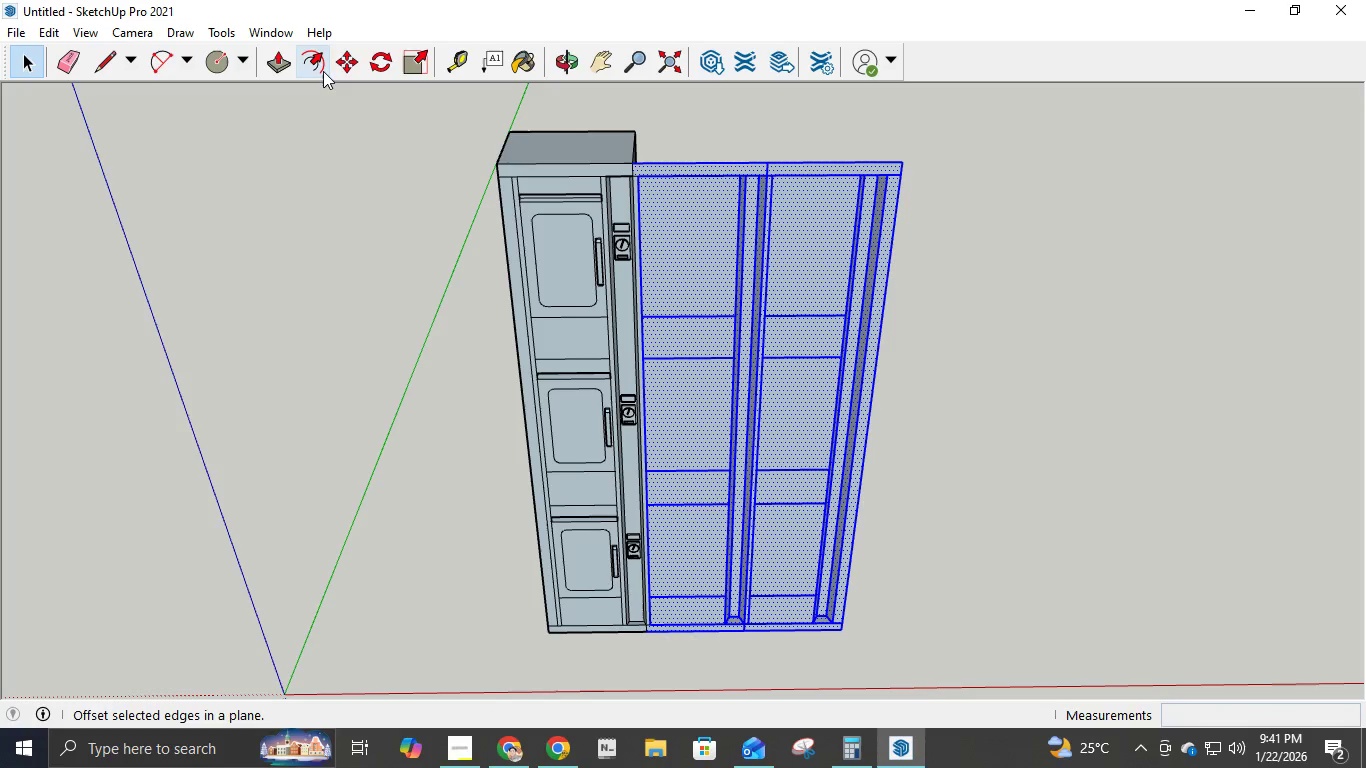 
left_click([350, 61])
 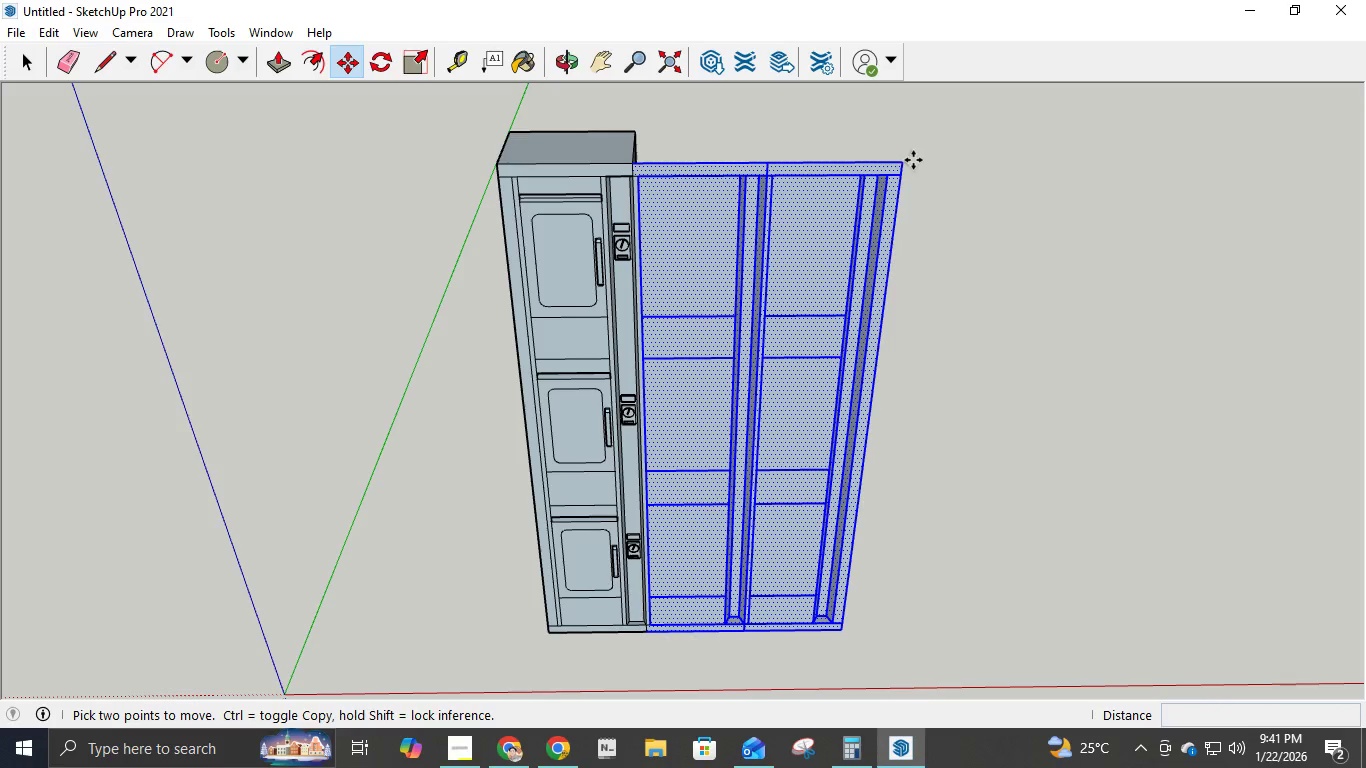 
left_click([905, 165])
 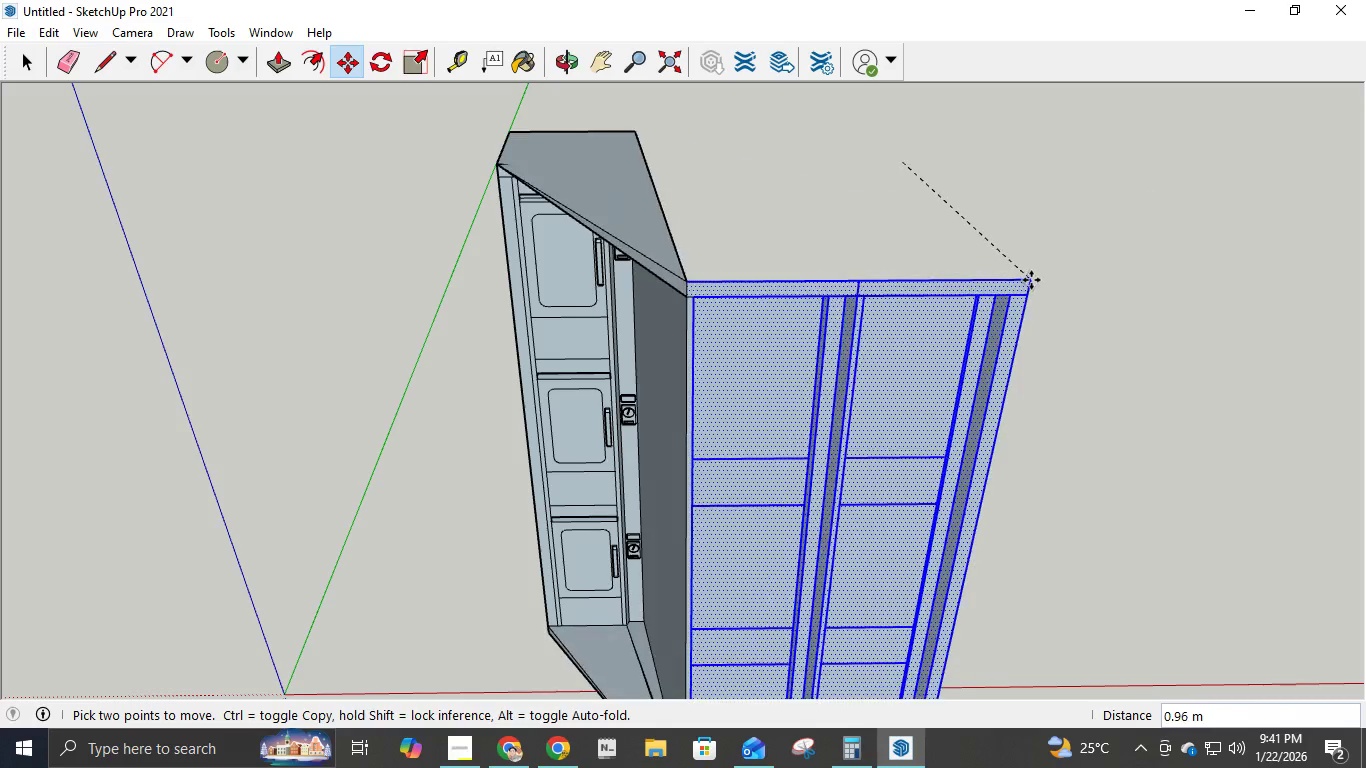 
key(Escape)
 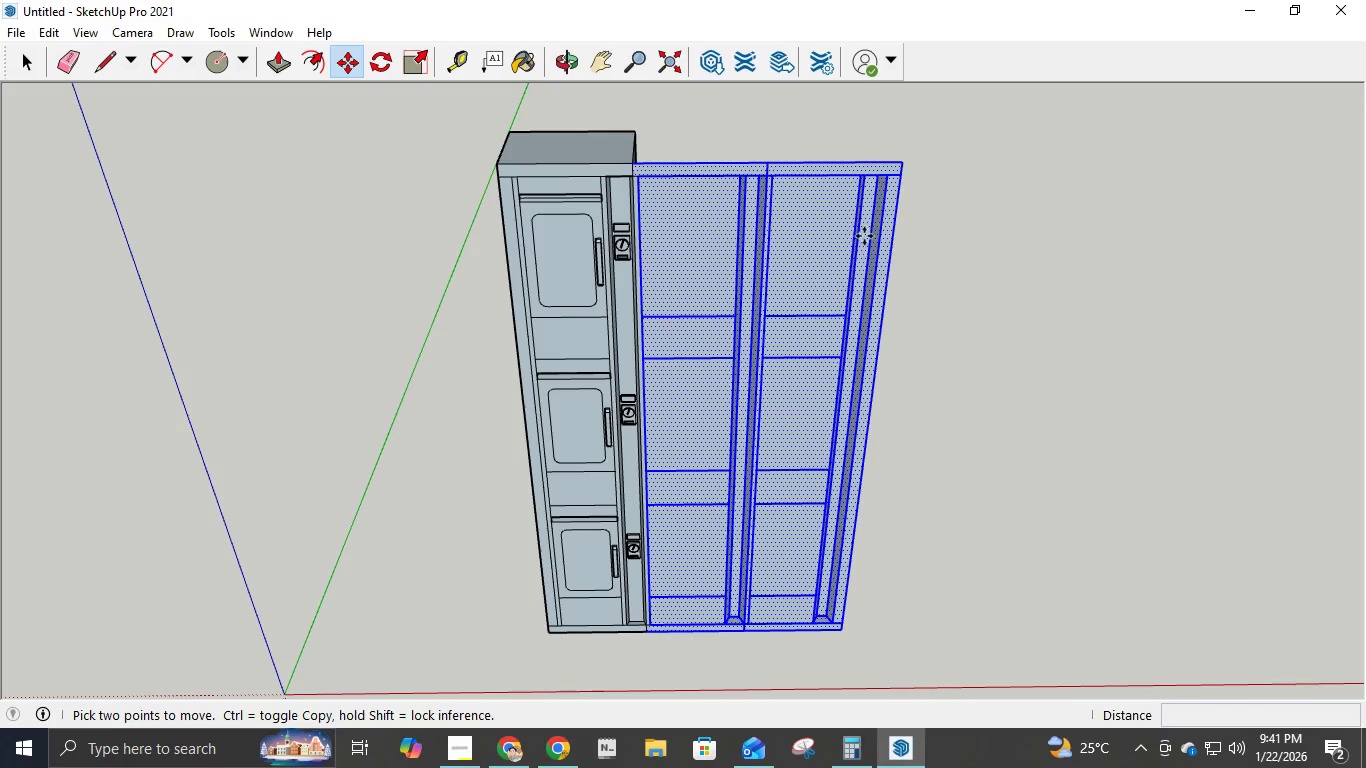 
scroll: coordinate [841, 227], scroll_direction: up, amount: 1.0
 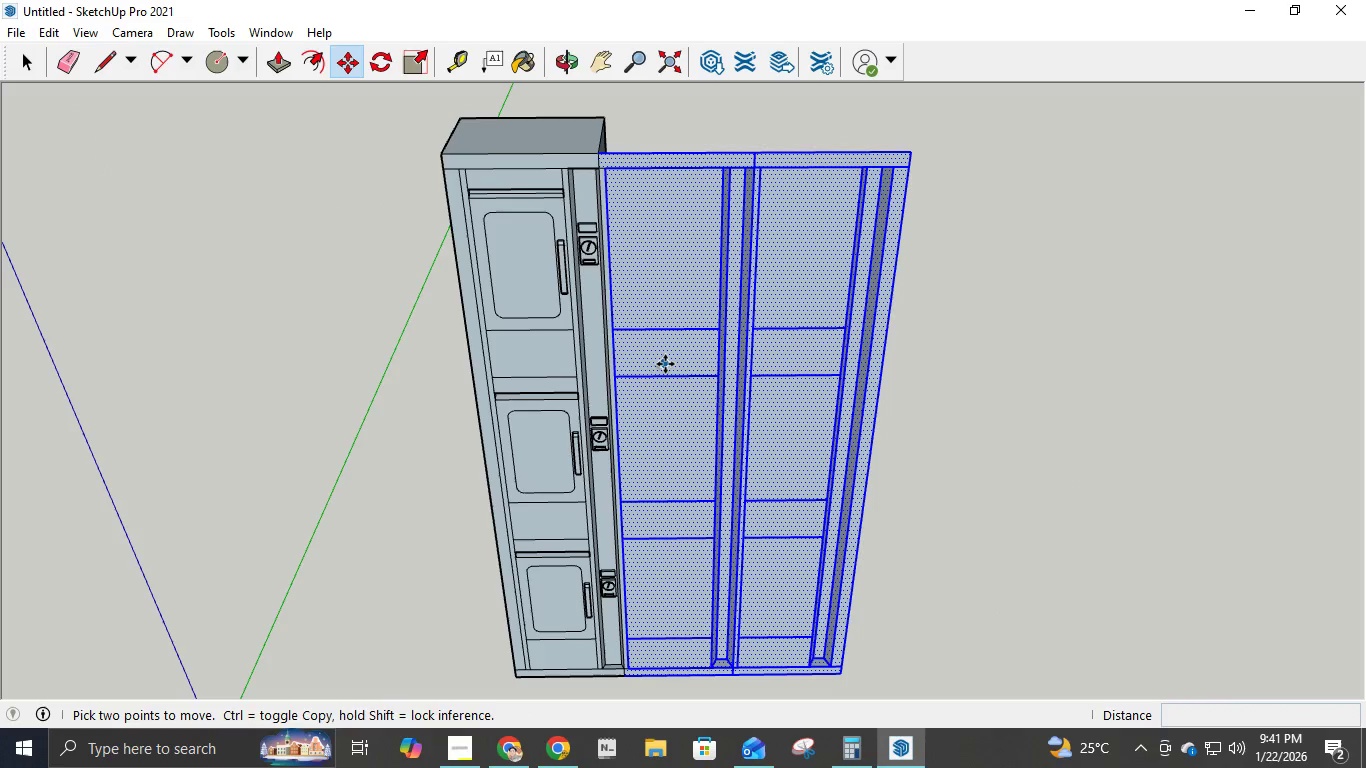 
key(E)
 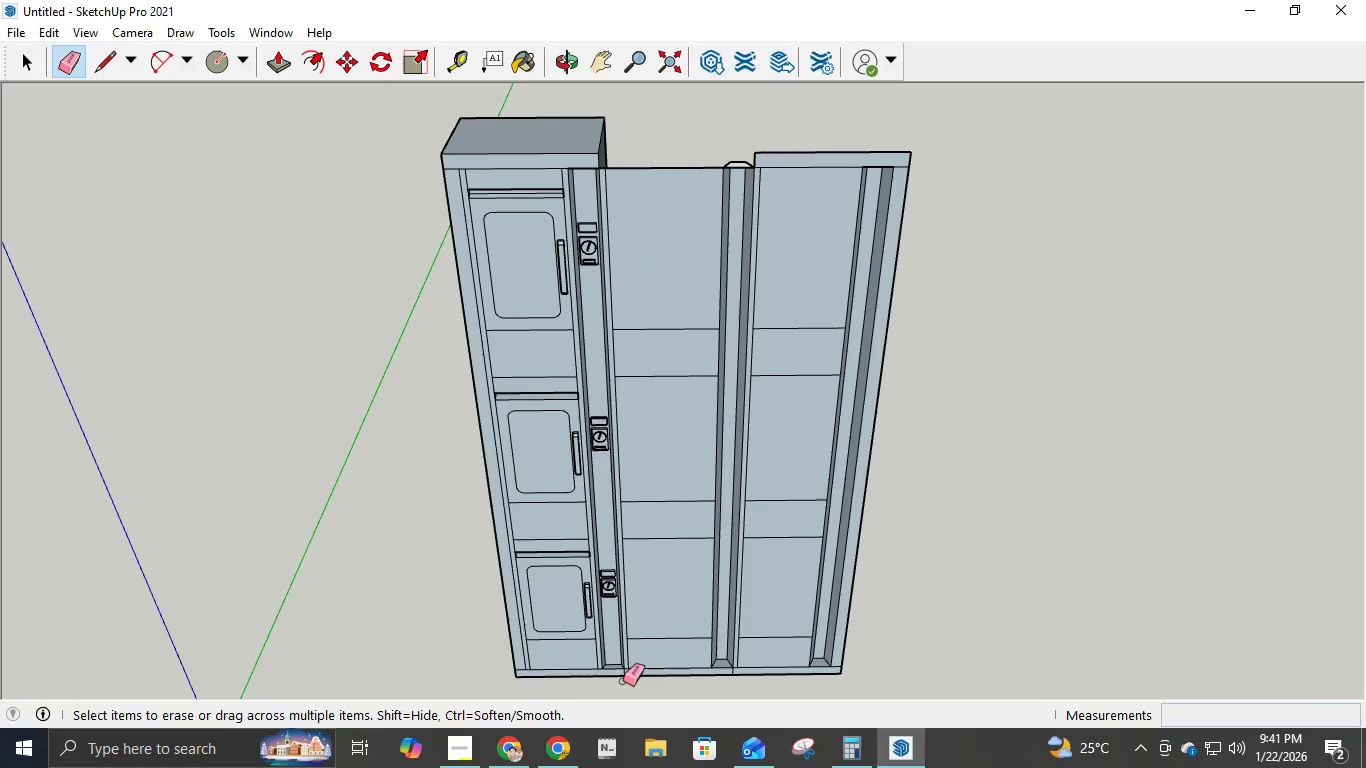 
scroll: coordinate [641, 688], scroll_direction: up, amount: 3.0
 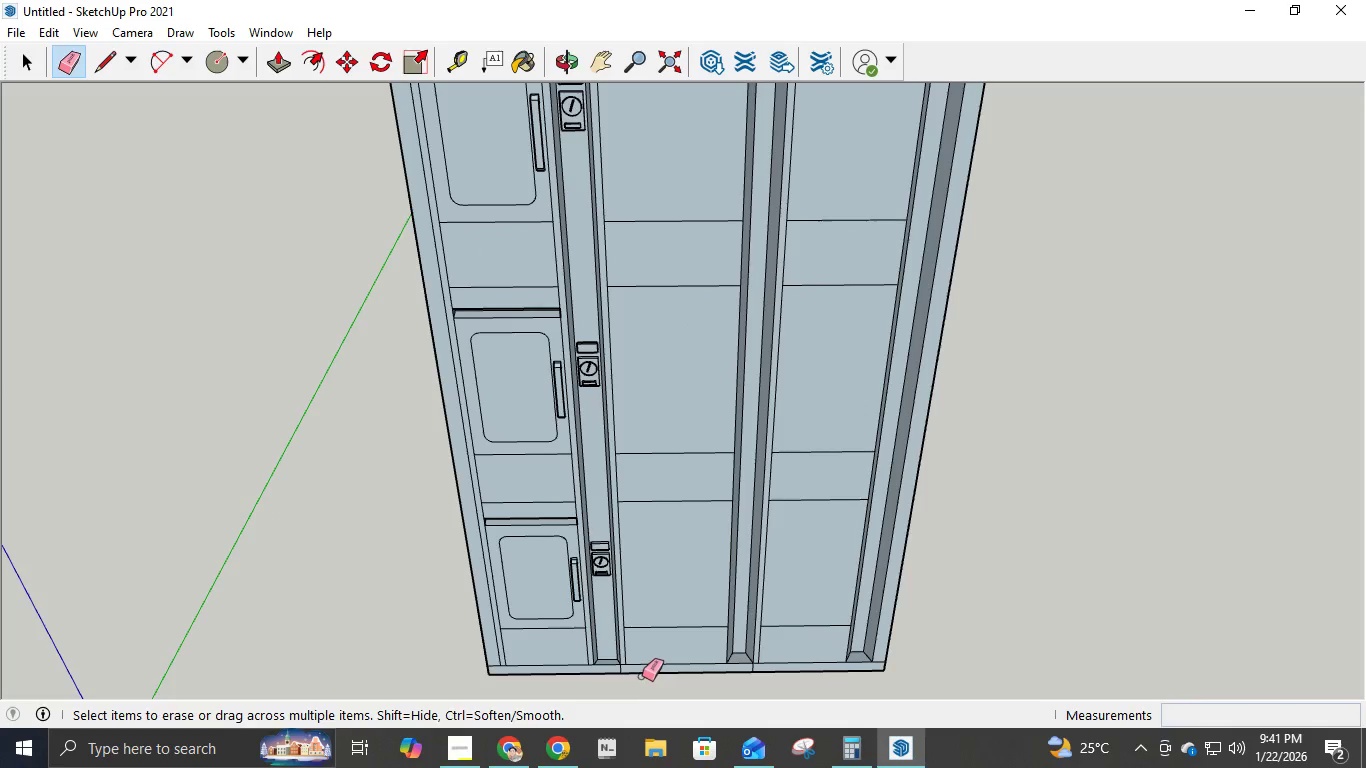 
left_click([640, 672])
 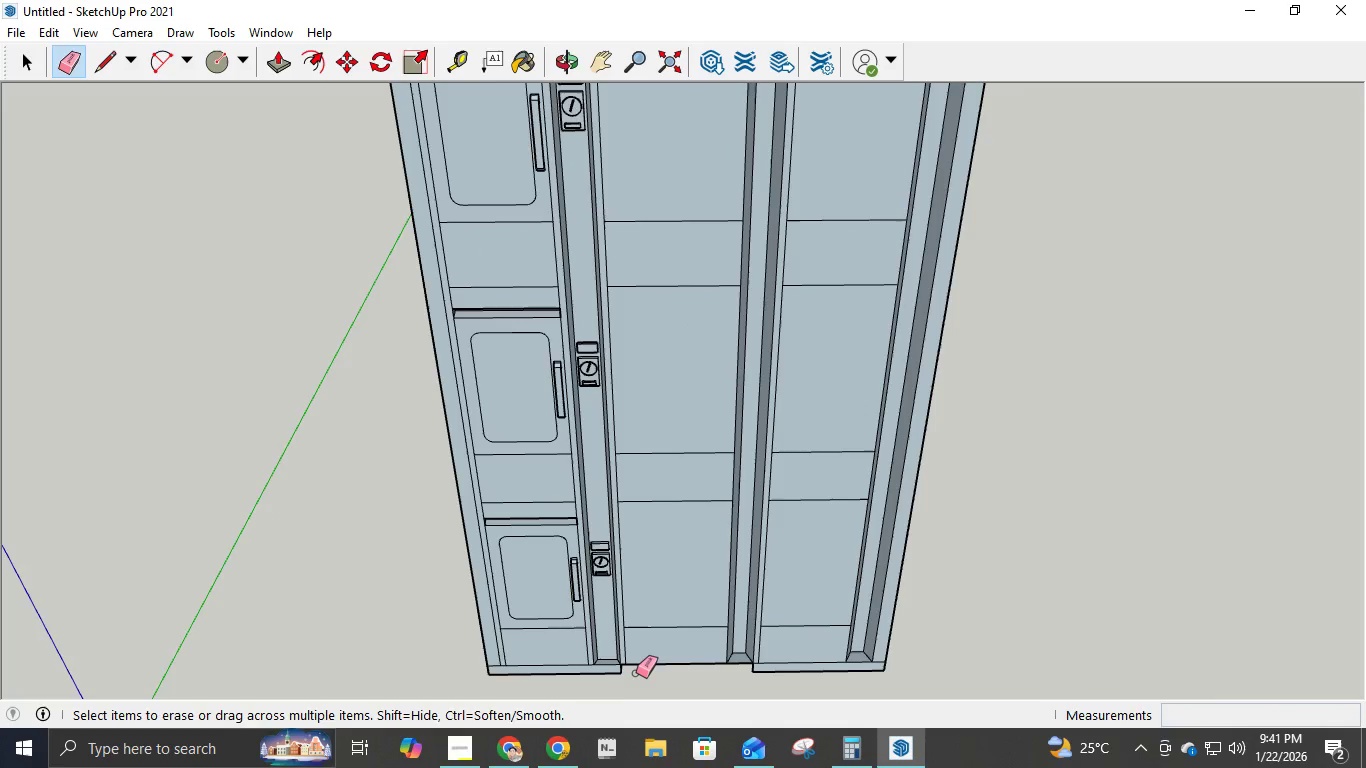 
scroll: coordinate [627, 670], scroll_direction: up, amount: 10.0
 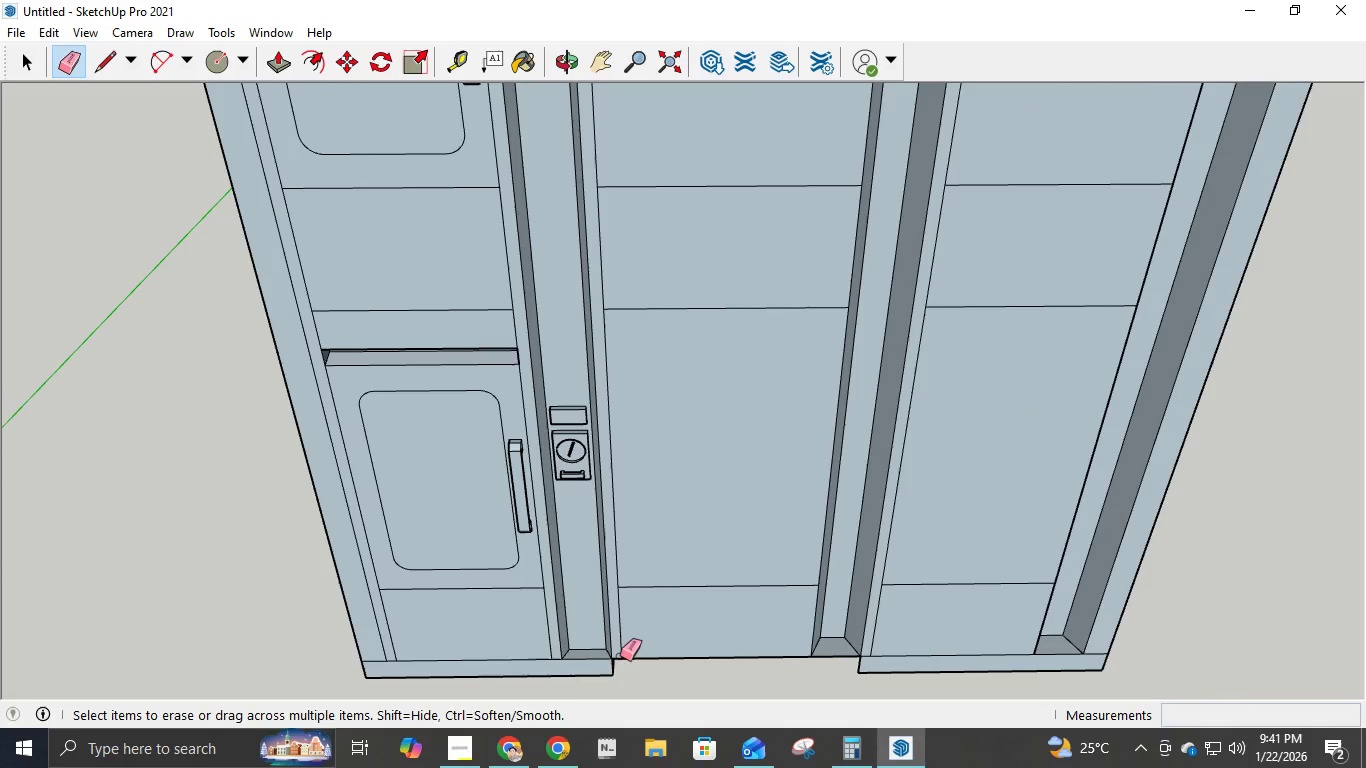 
left_click([619, 656])
 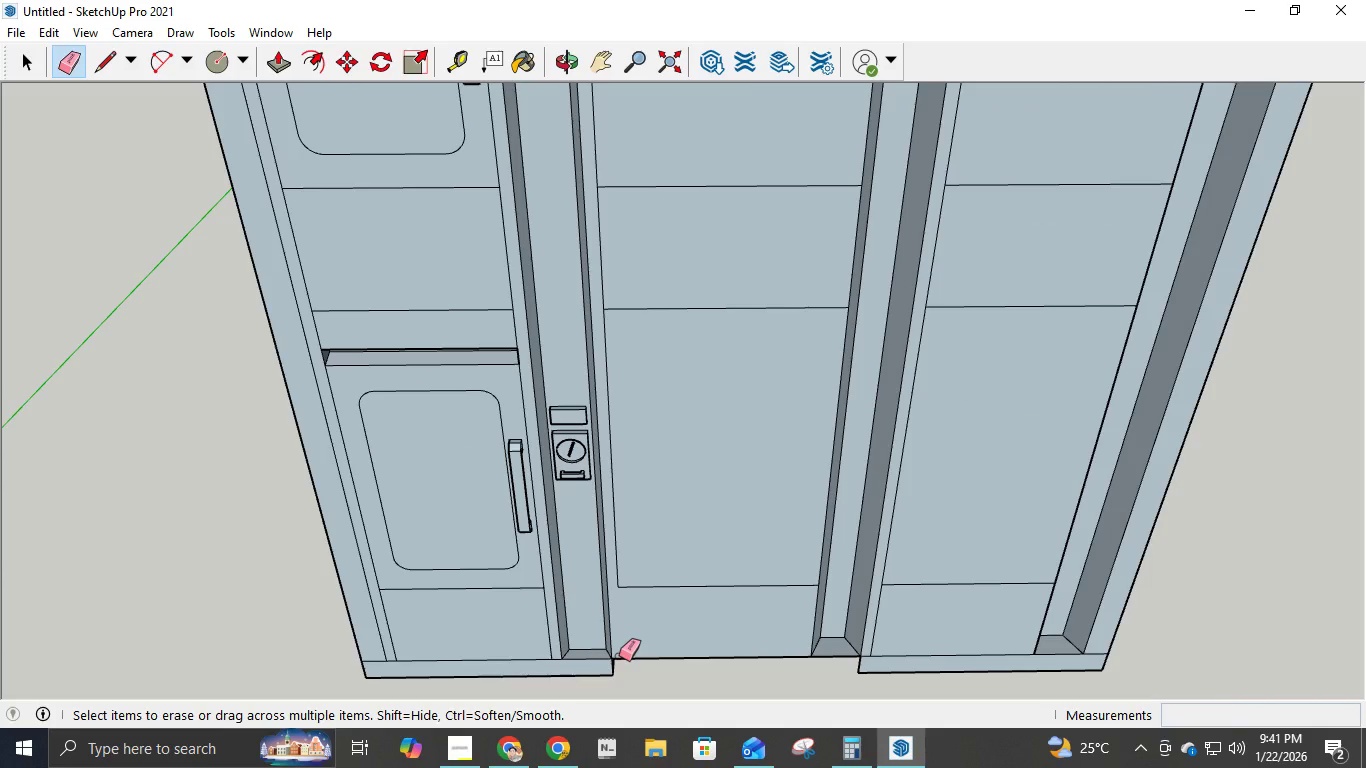 
key(Control+Z)
 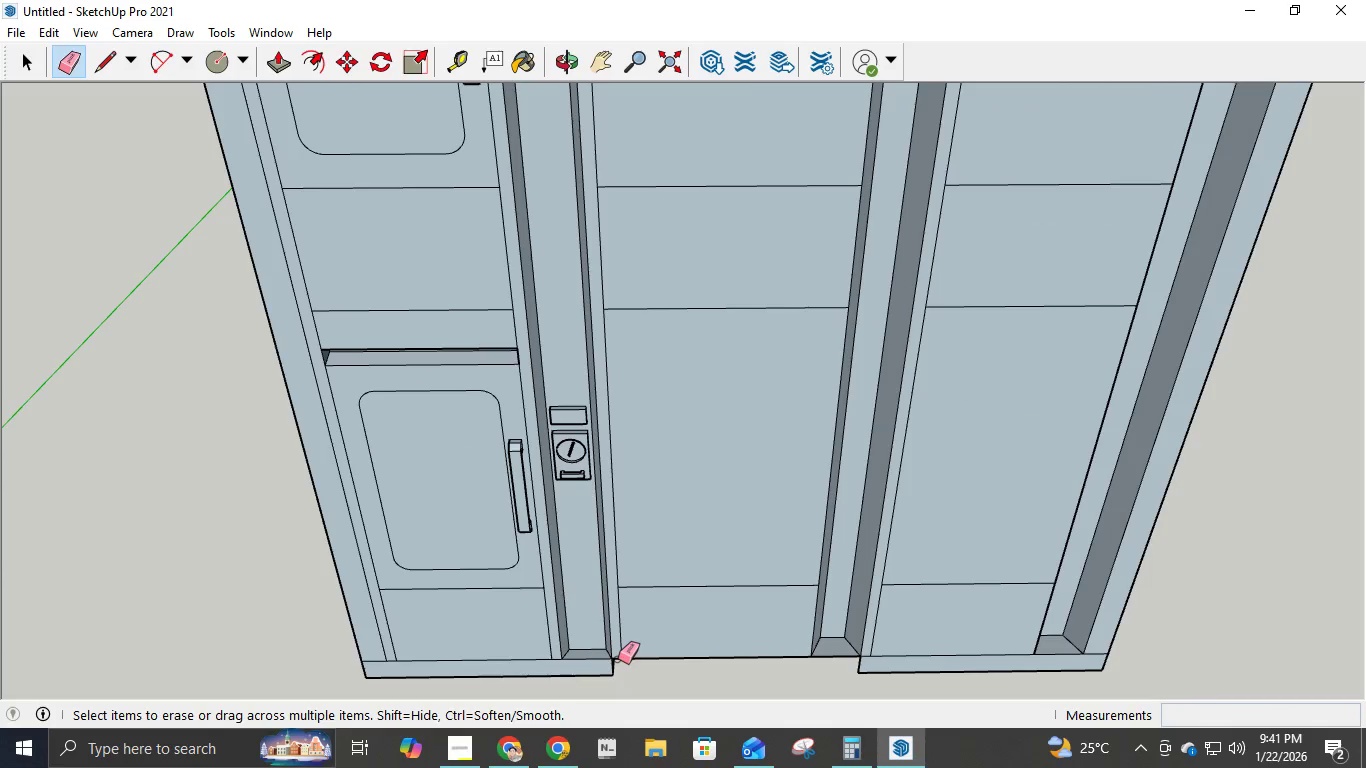 
left_click([618, 659])
 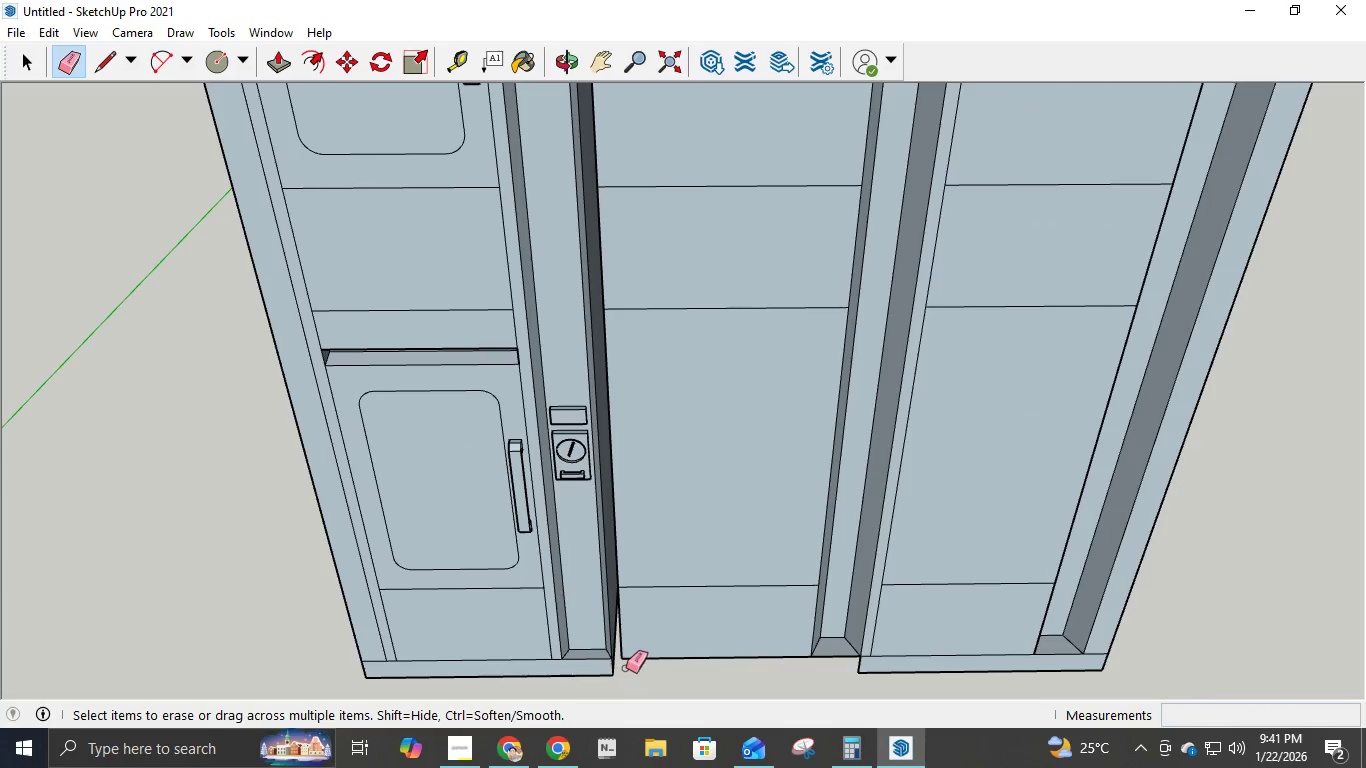 
scroll: coordinate [607, 127], scroll_direction: down, amount: 19.0
 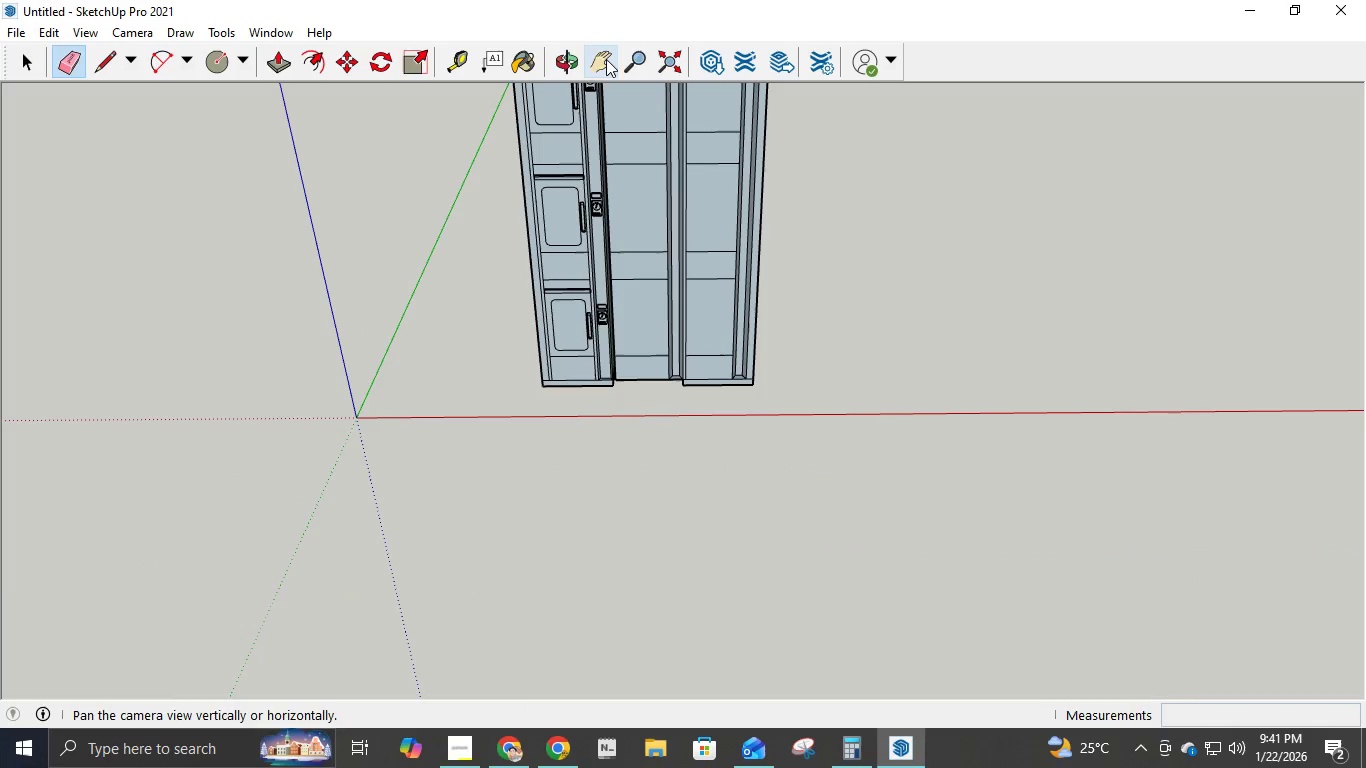 
left_click([603, 56])
 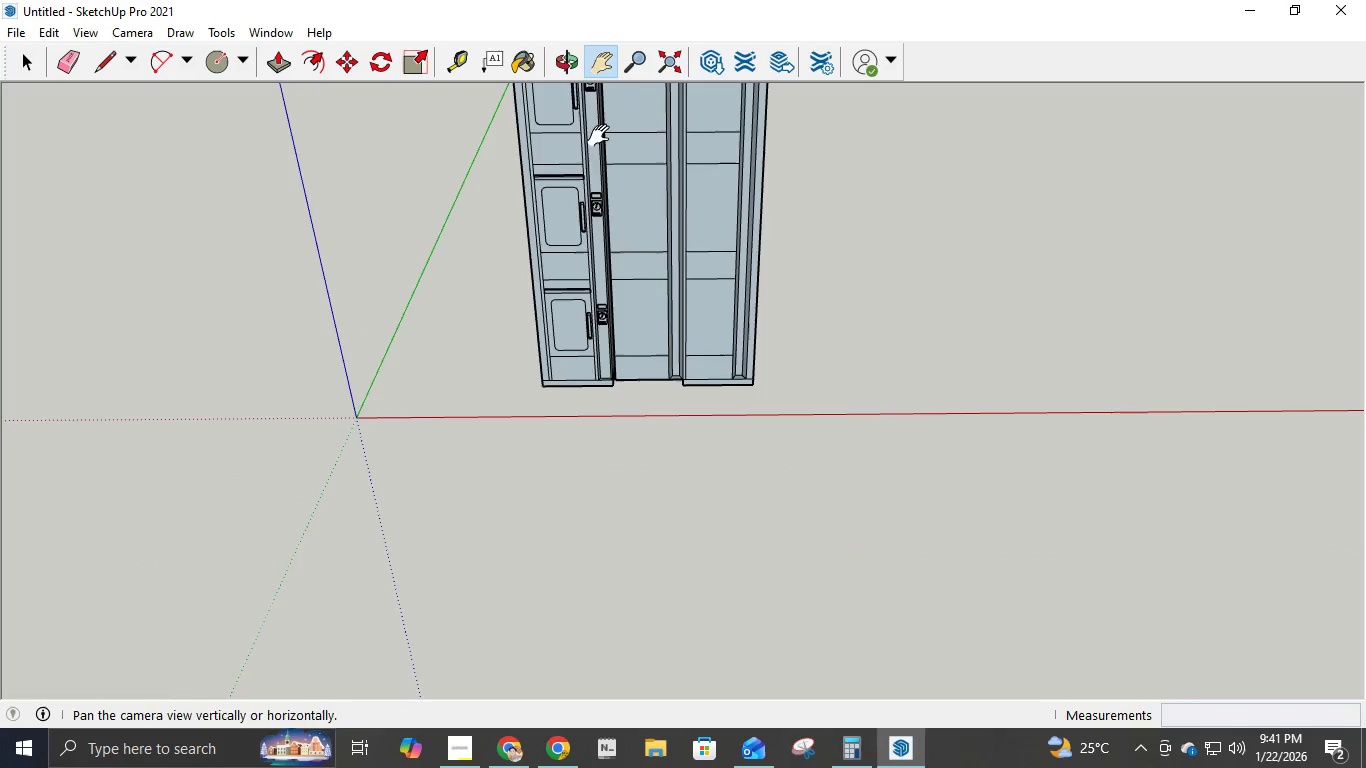 
left_click_drag(start_coordinate=[605, 217], to_coordinate=[608, 488])
 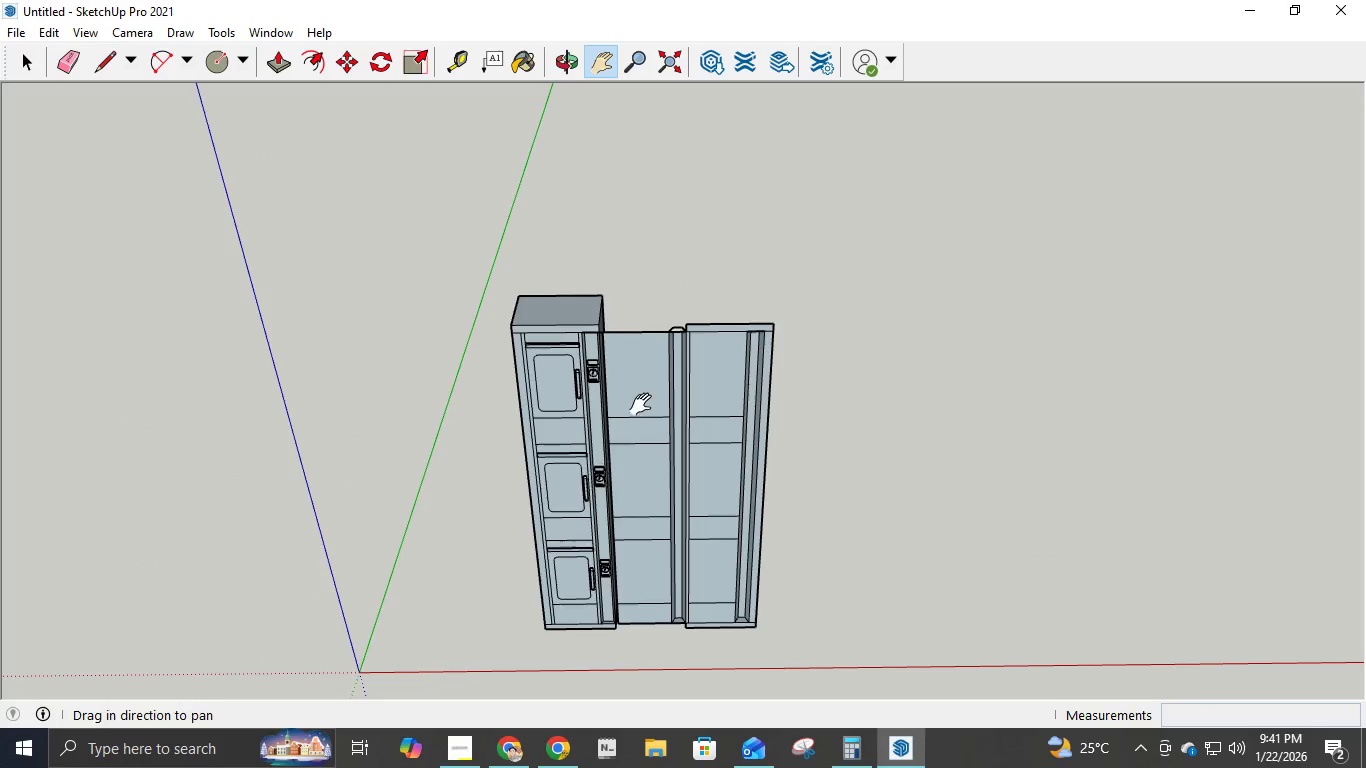 
scroll: coordinate [620, 233], scroll_direction: up, amount: 20.0
 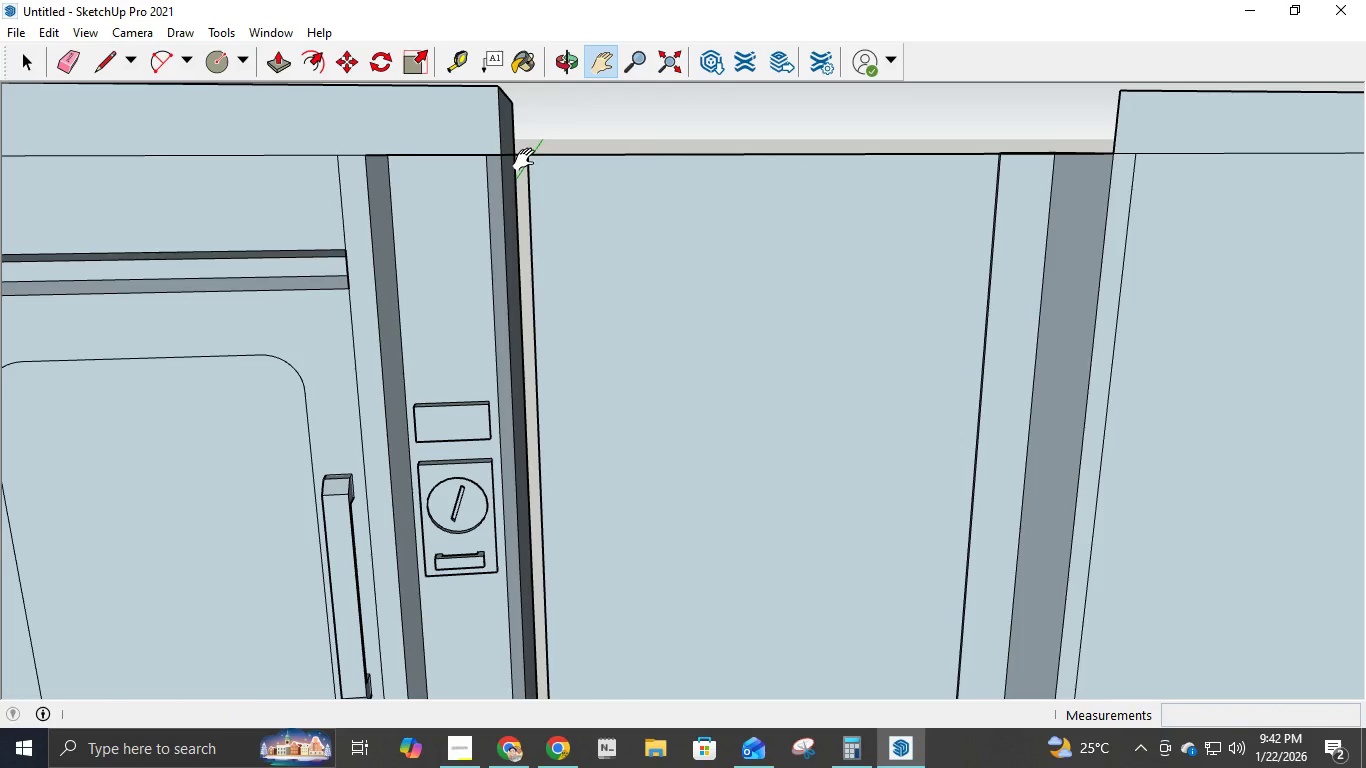 
key(E)
 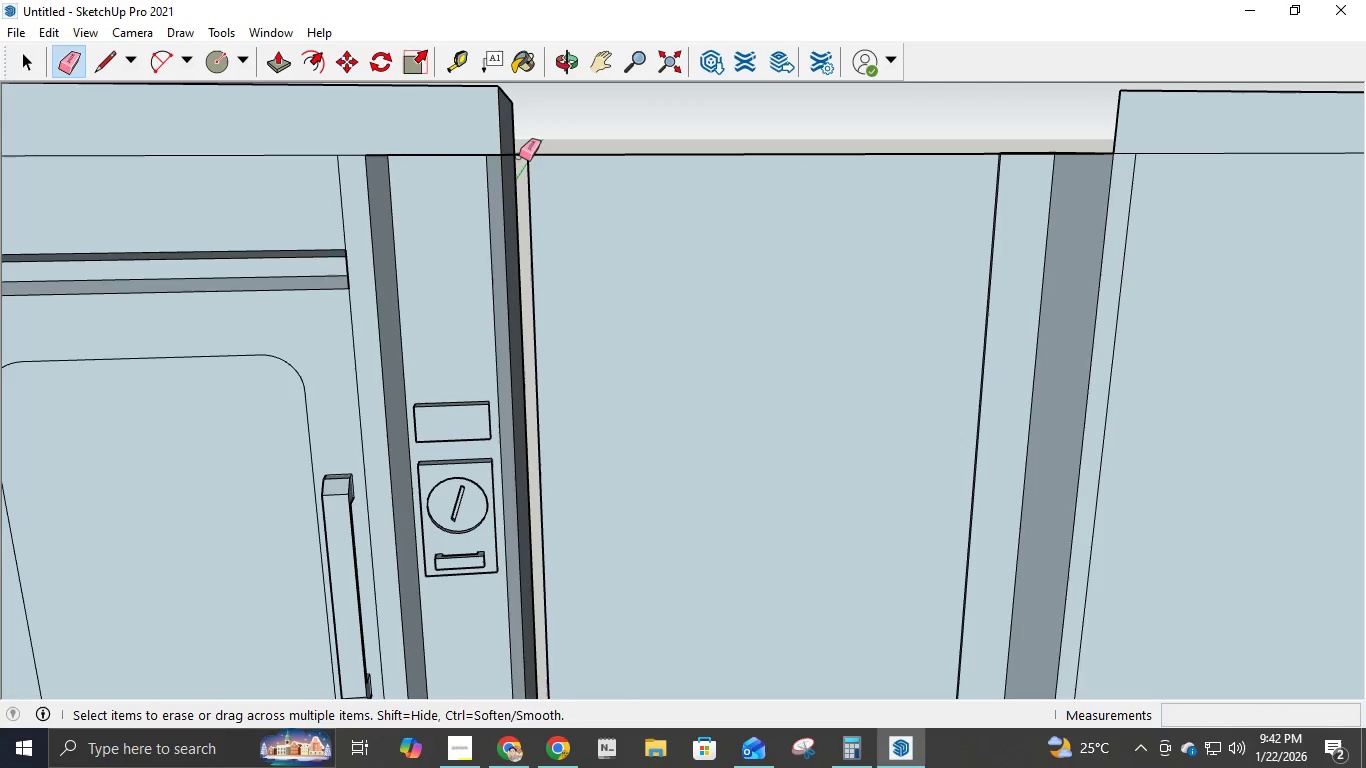 
left_click([521, 155])
 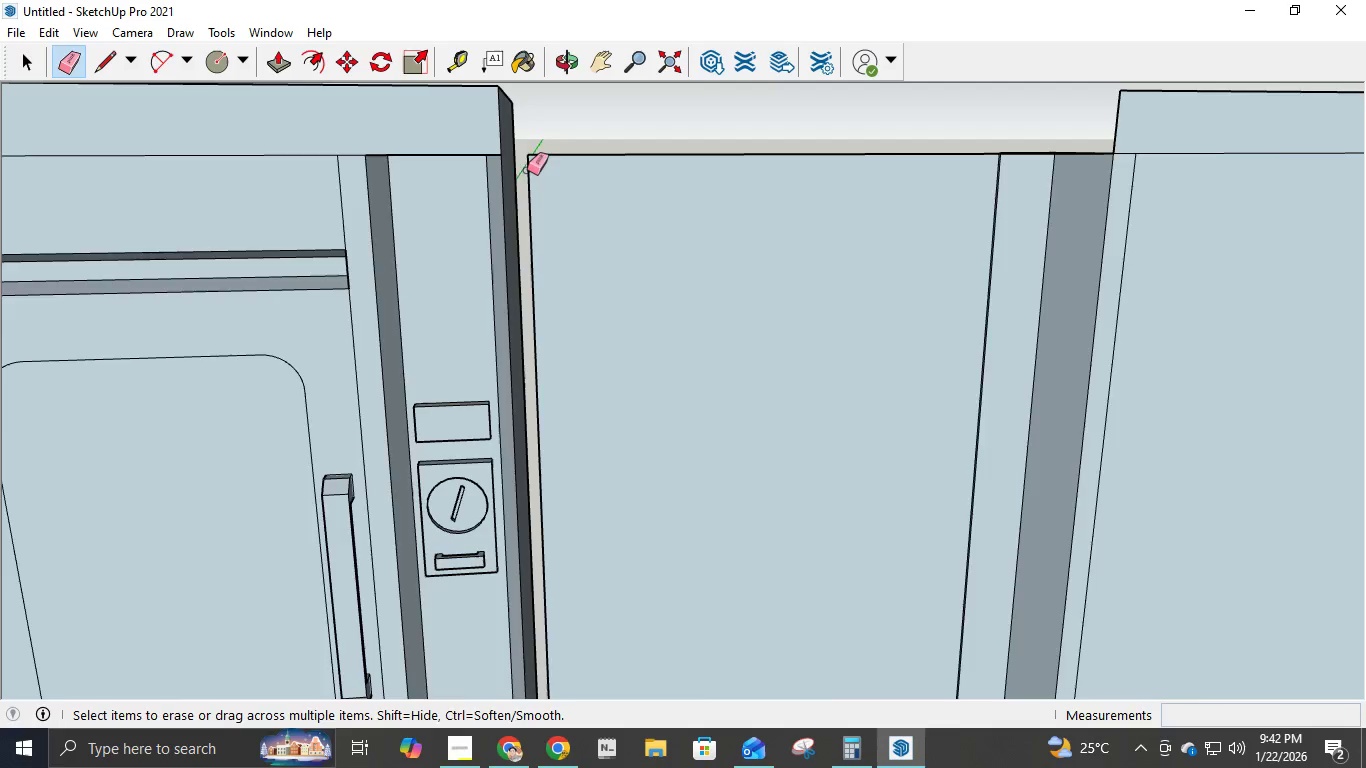 
scroll: coordinate [807, 317], scroll_direction: down, amount: 25.0
 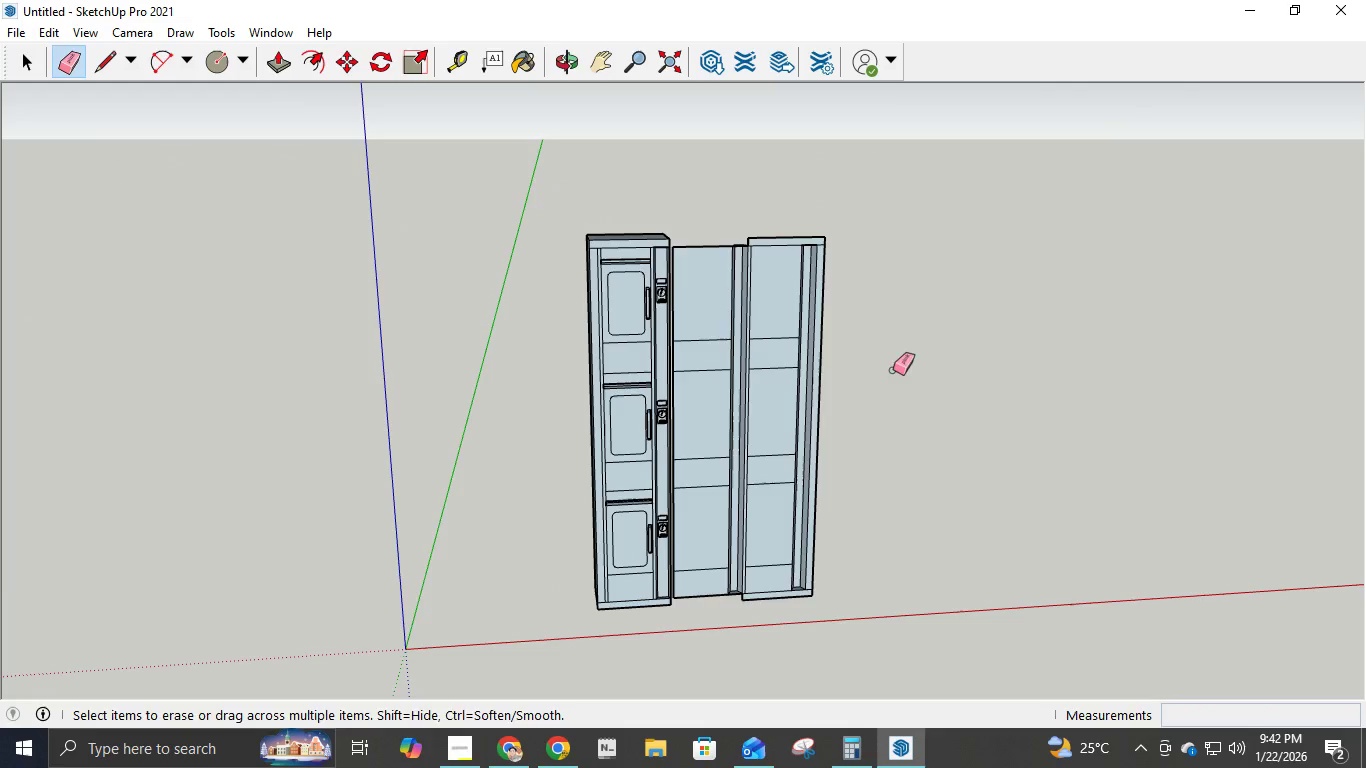 
scroll: coordinate [944, 443], scroll_direction: up, amount: 1.0
 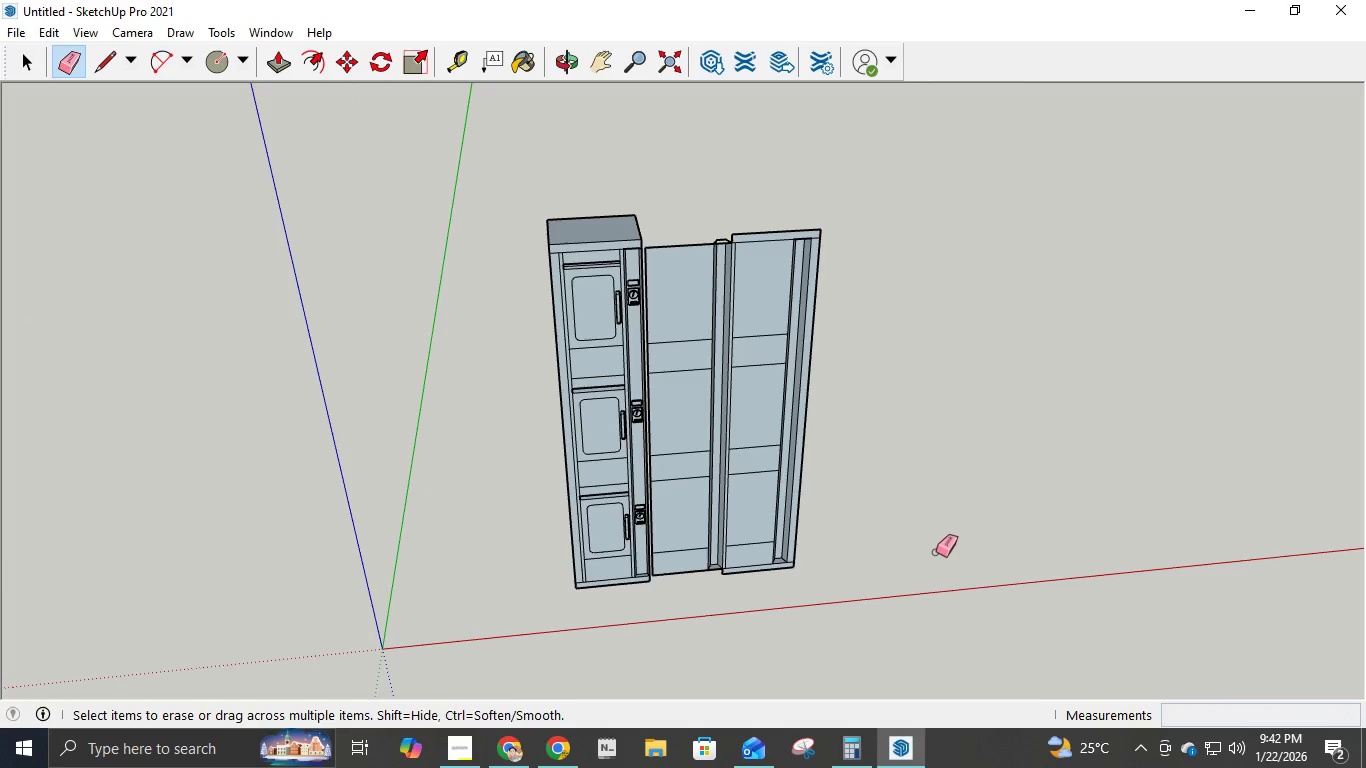 
wait(6.68)
 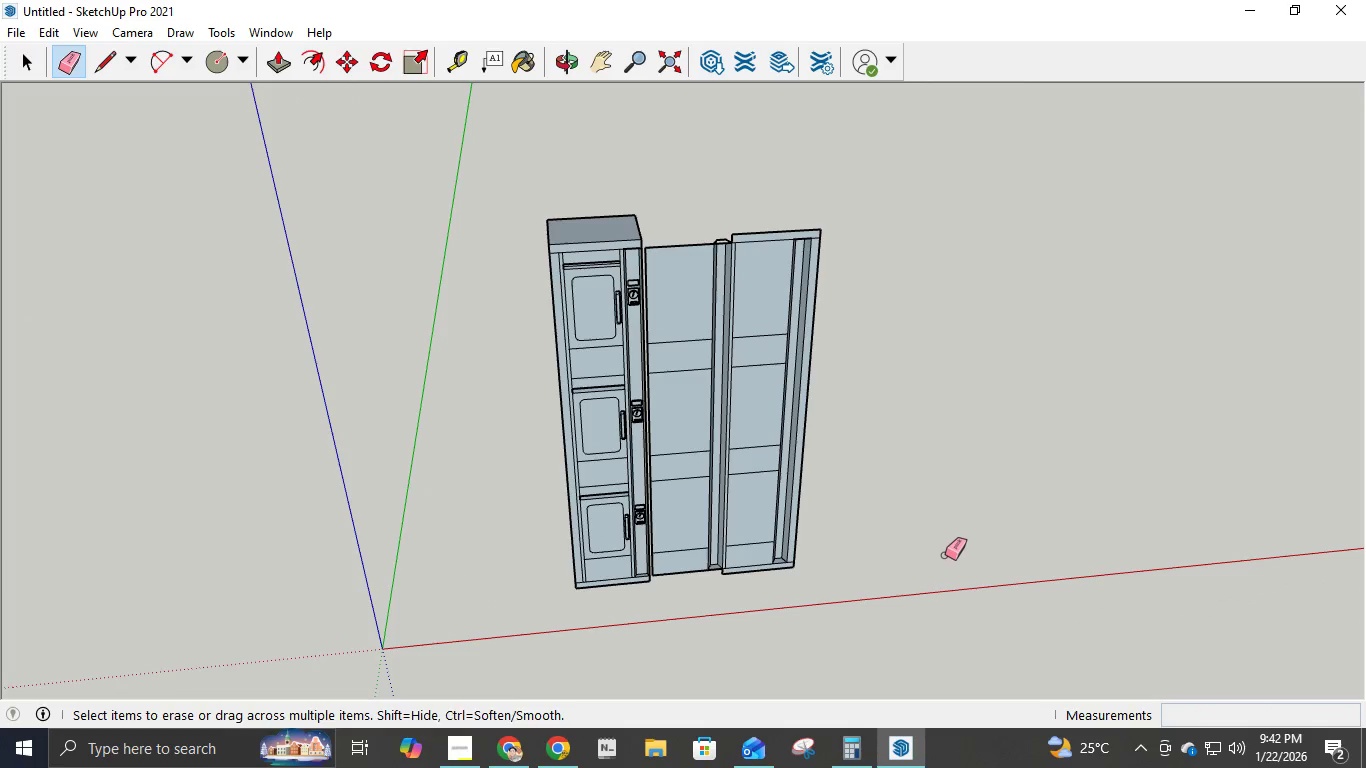 
double_click([23, 64])
 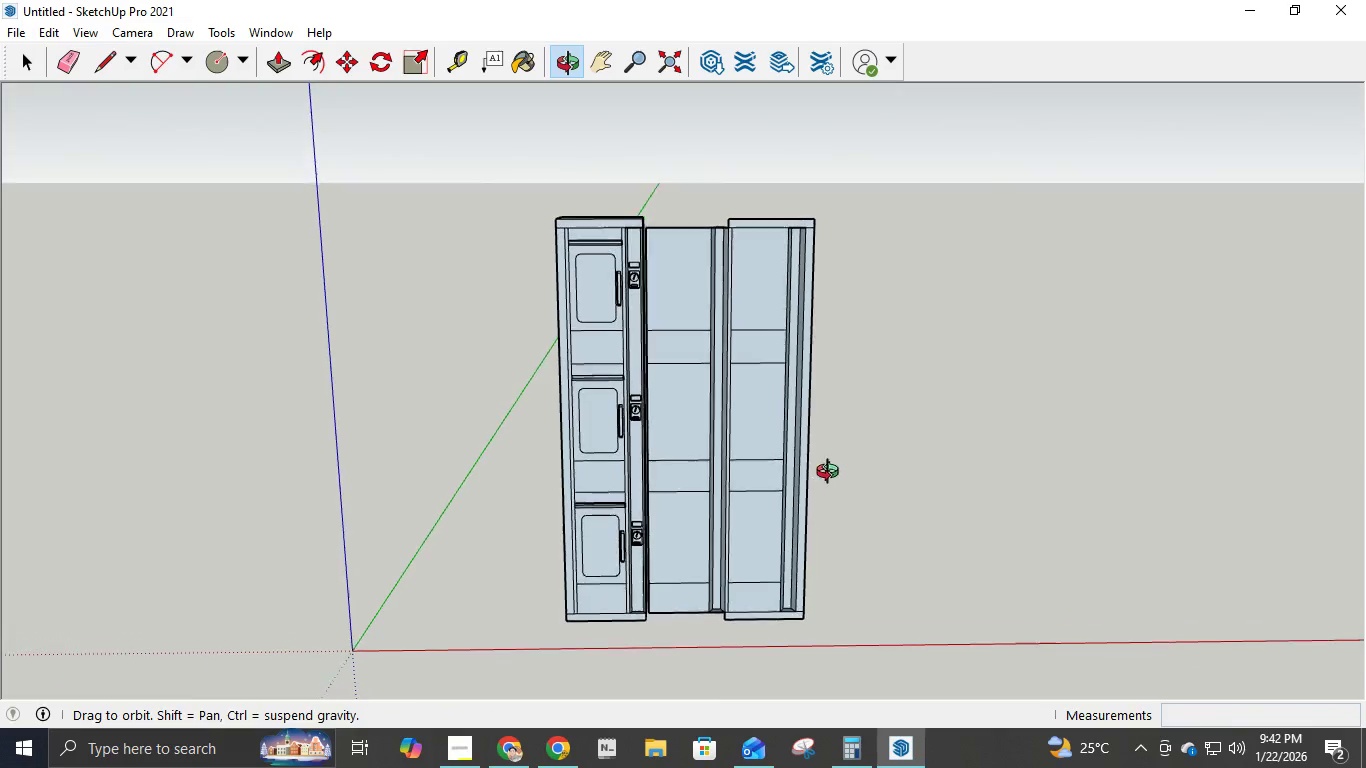 
left_click([7, 83])
 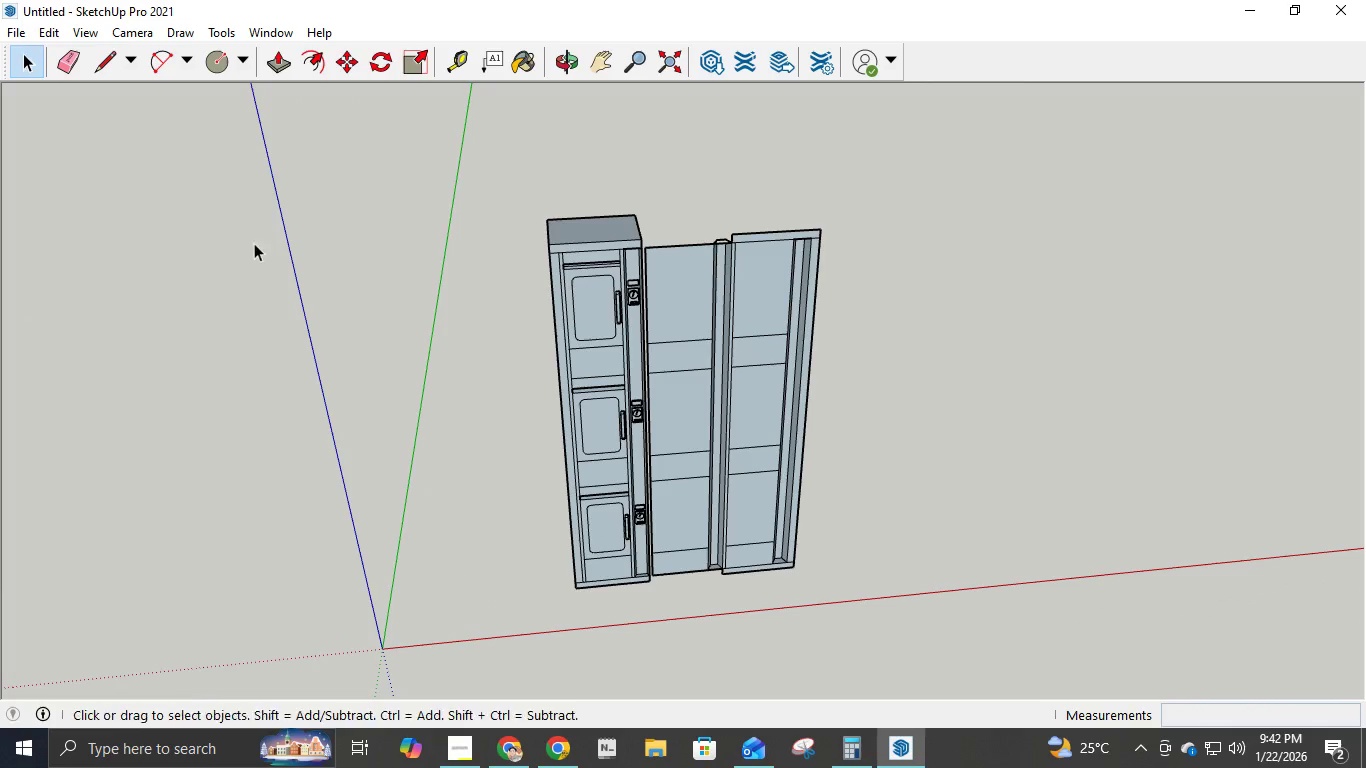 
left_click_drag(start_coordinate=[856, 662], to_coordinate=[646, 163])
 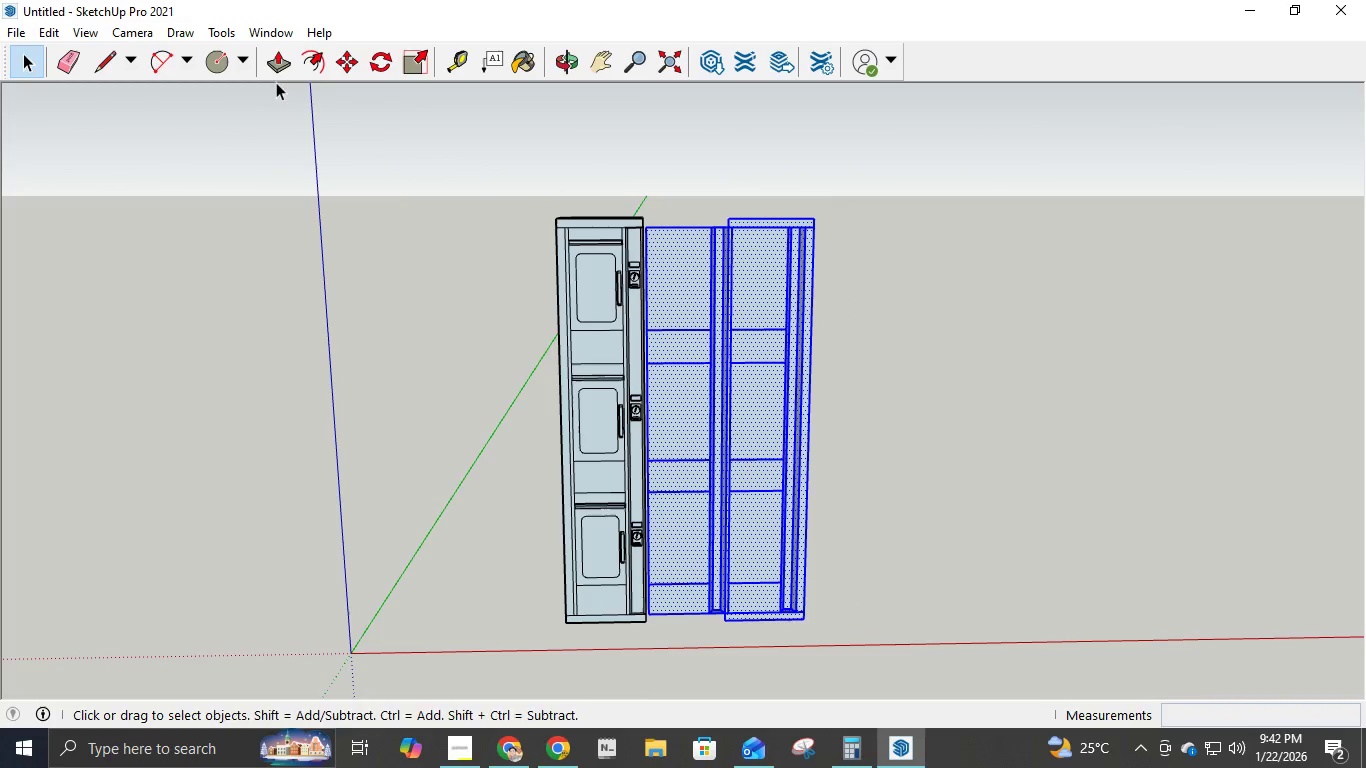 
left_click([332, 64])
 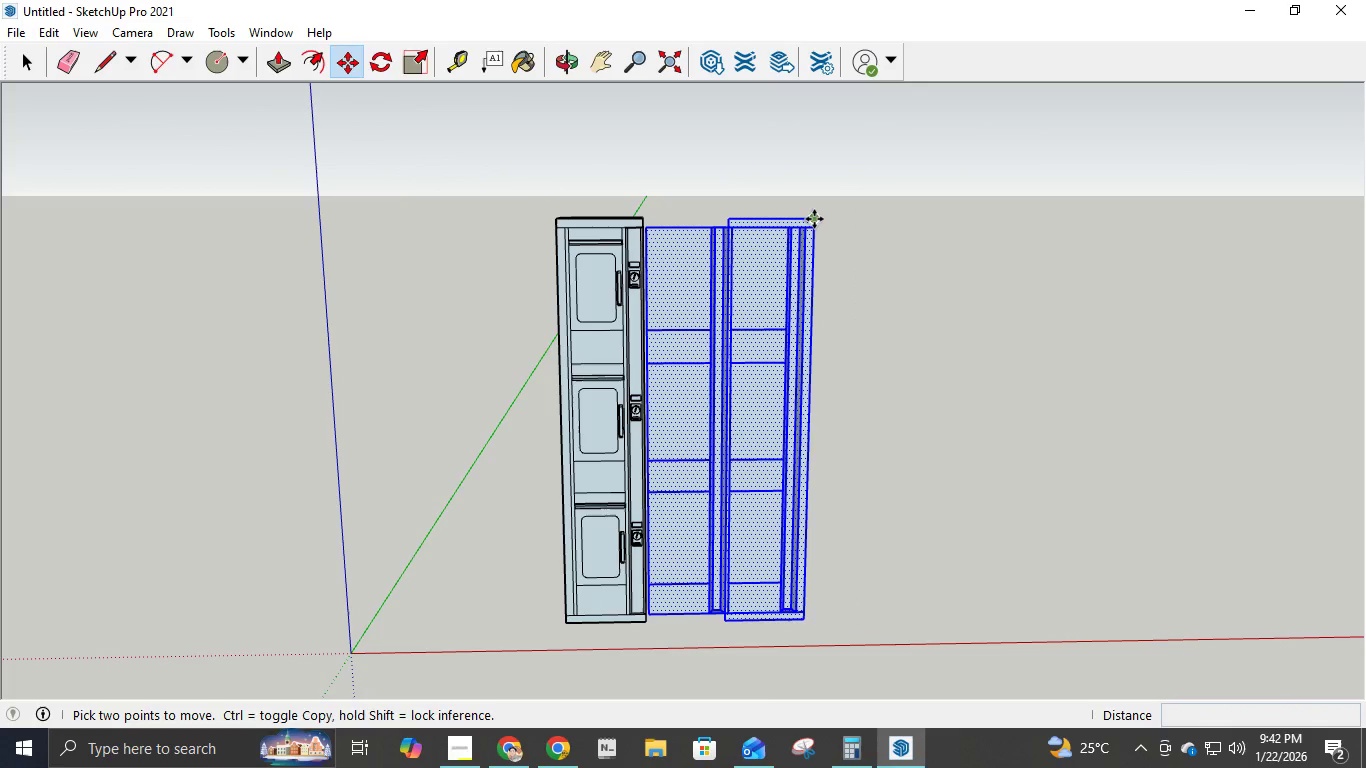 
left_click([812, 219])
 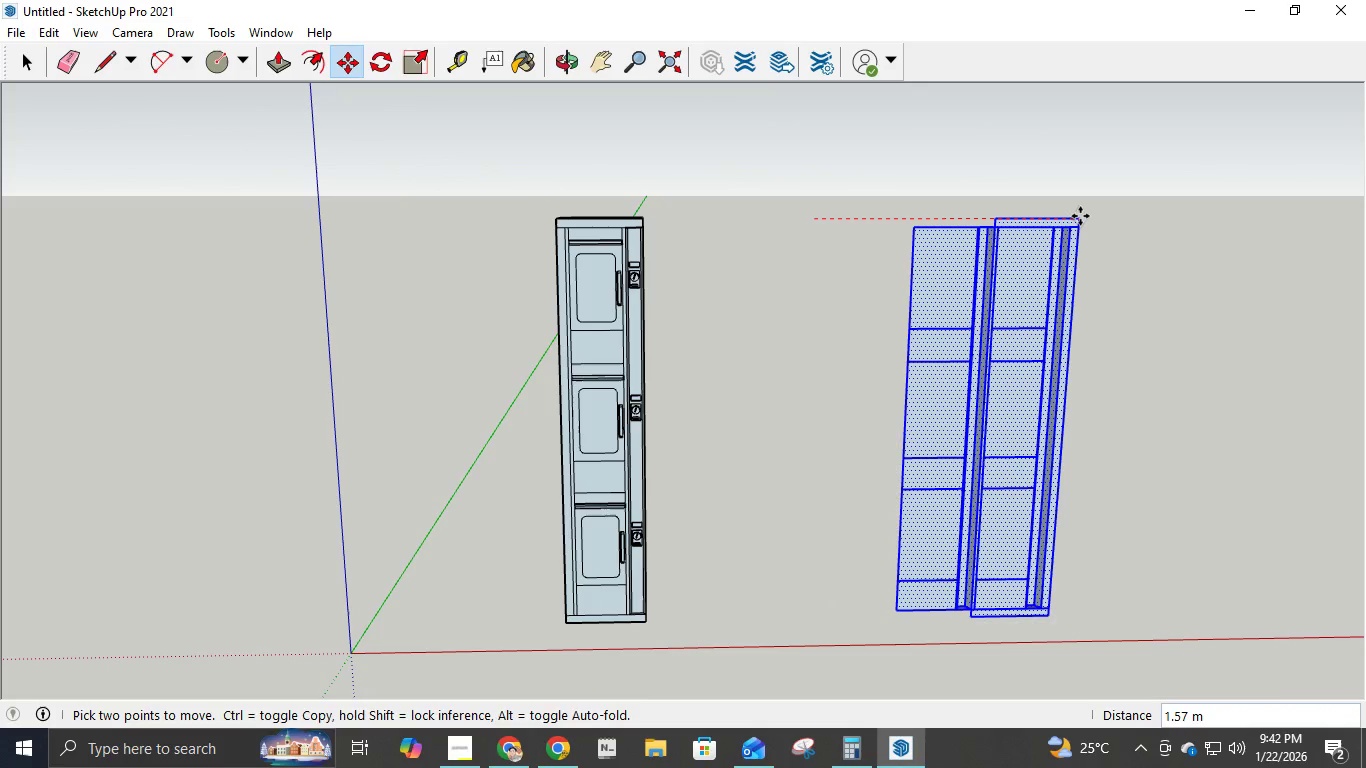 
left_click([1080, 216])
 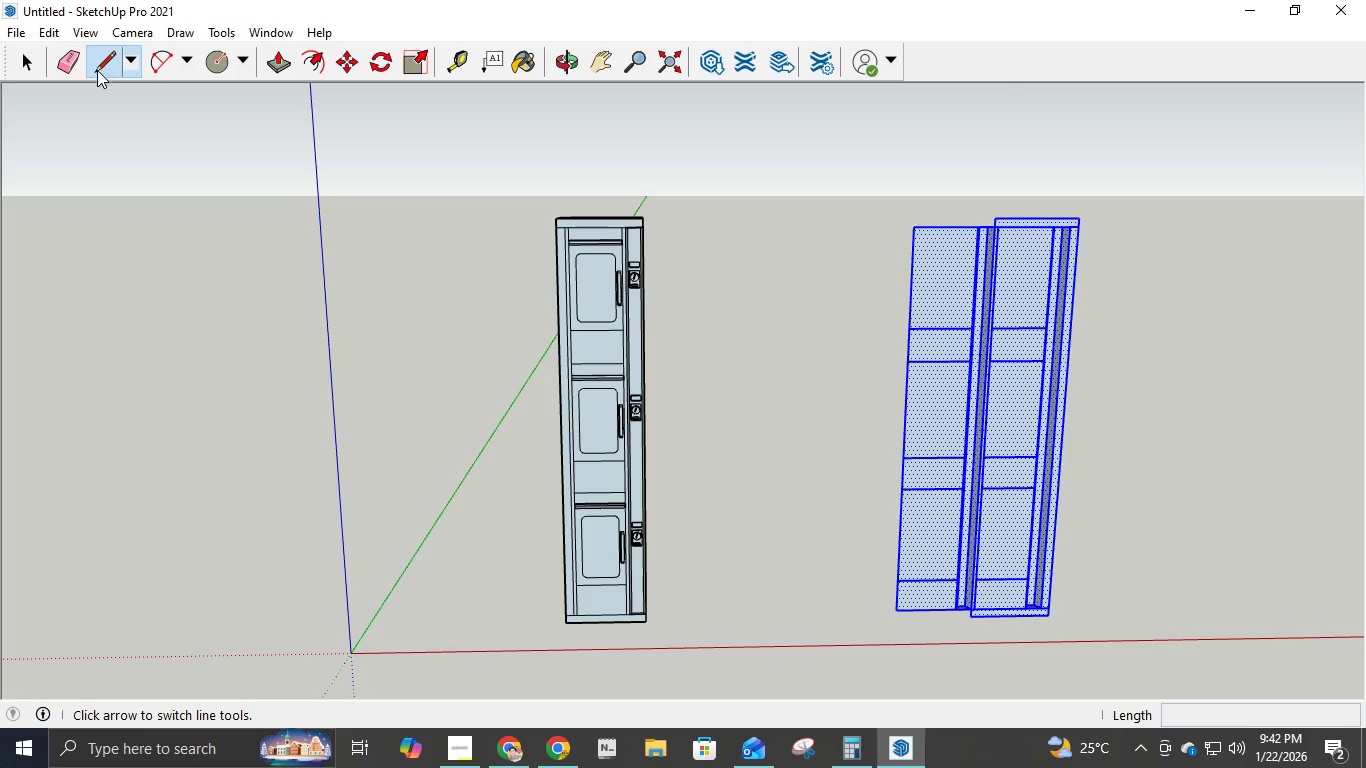 
double_click([16, 69])
 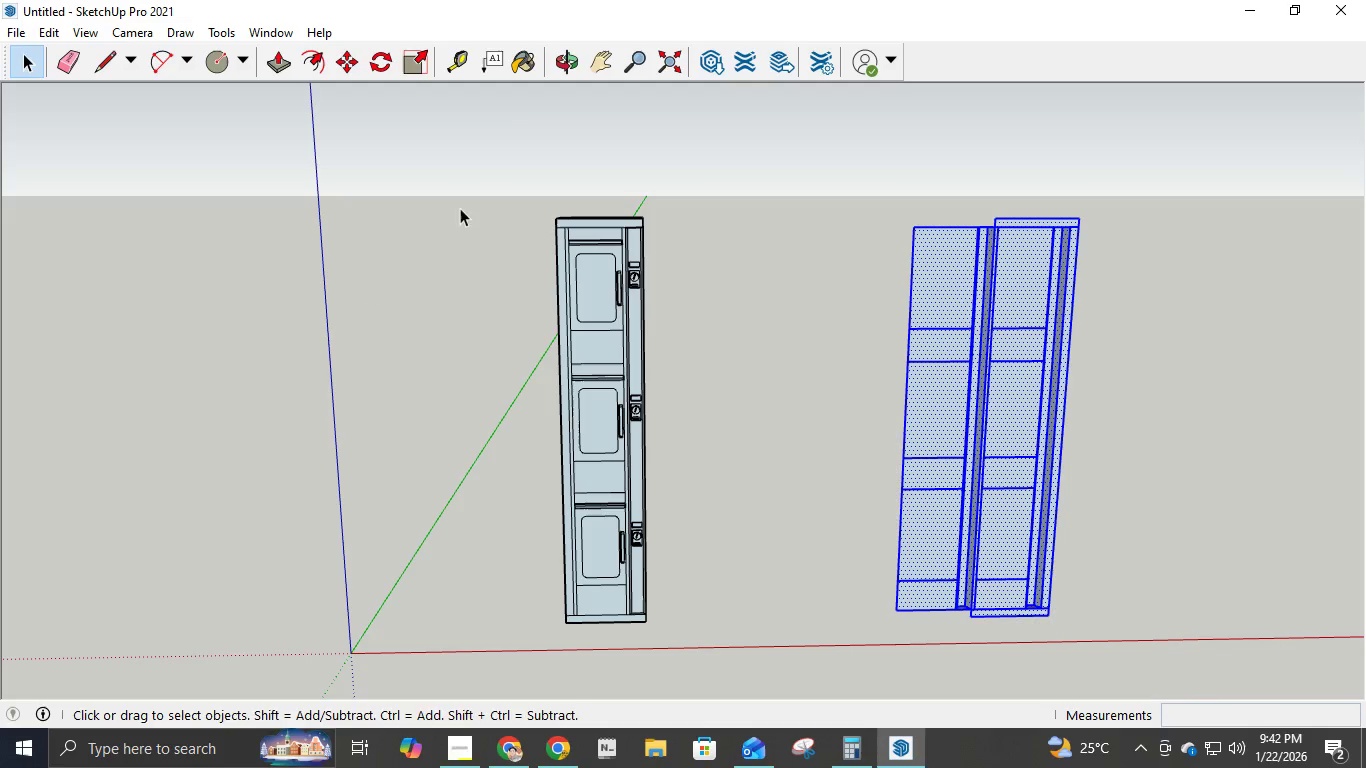 
left_click_drag(start_coordinate=[493, 183], to_coordinate=[724, 640])
 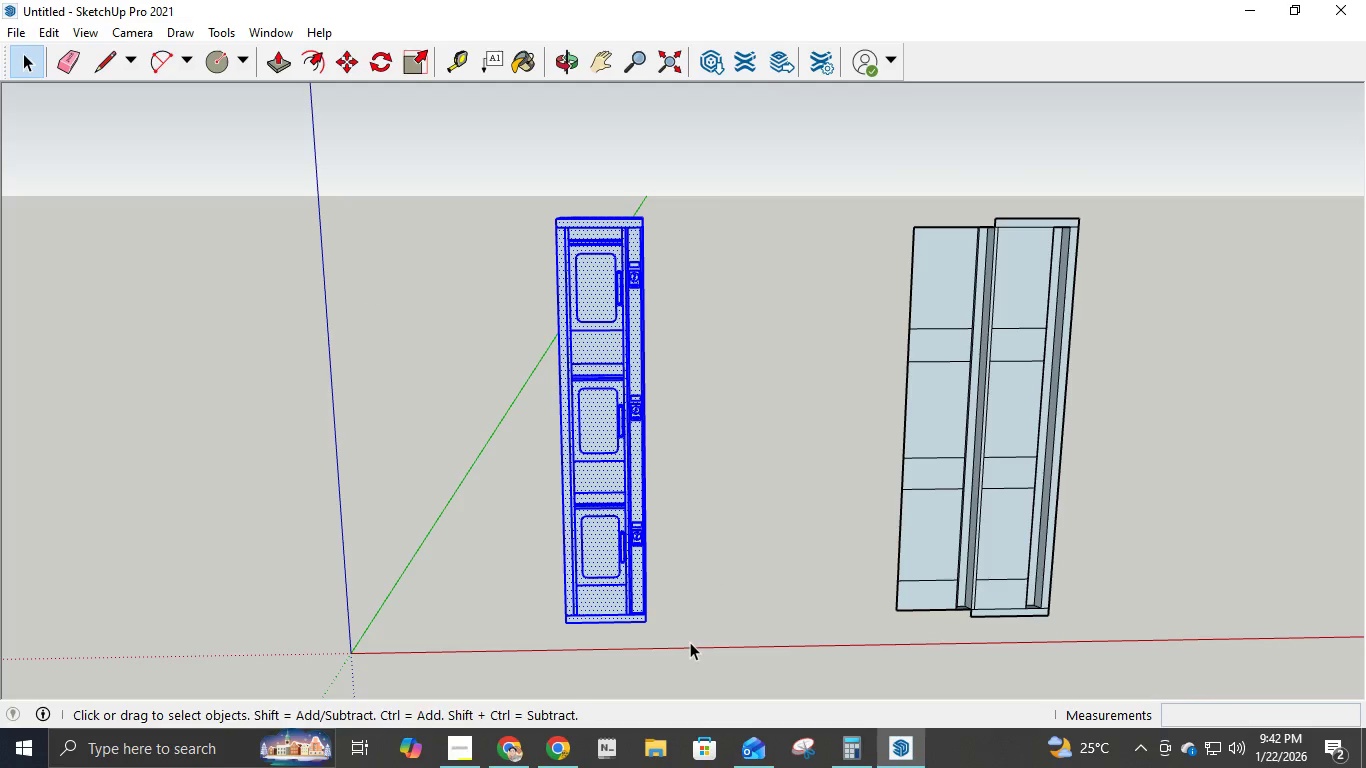 
hold_key(key=ControlLeft, duration=1.52)
 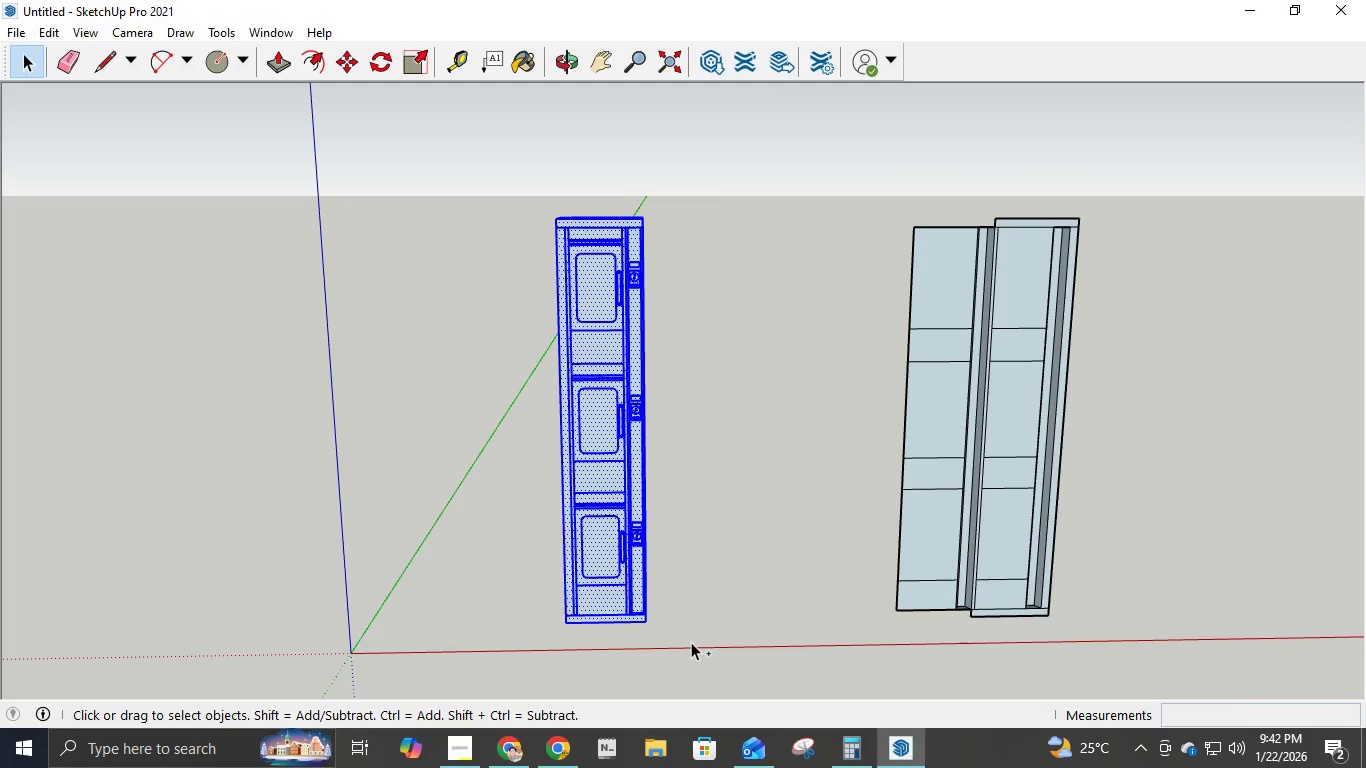 
hold_key(key=ControlLeft, duration=1.44)
 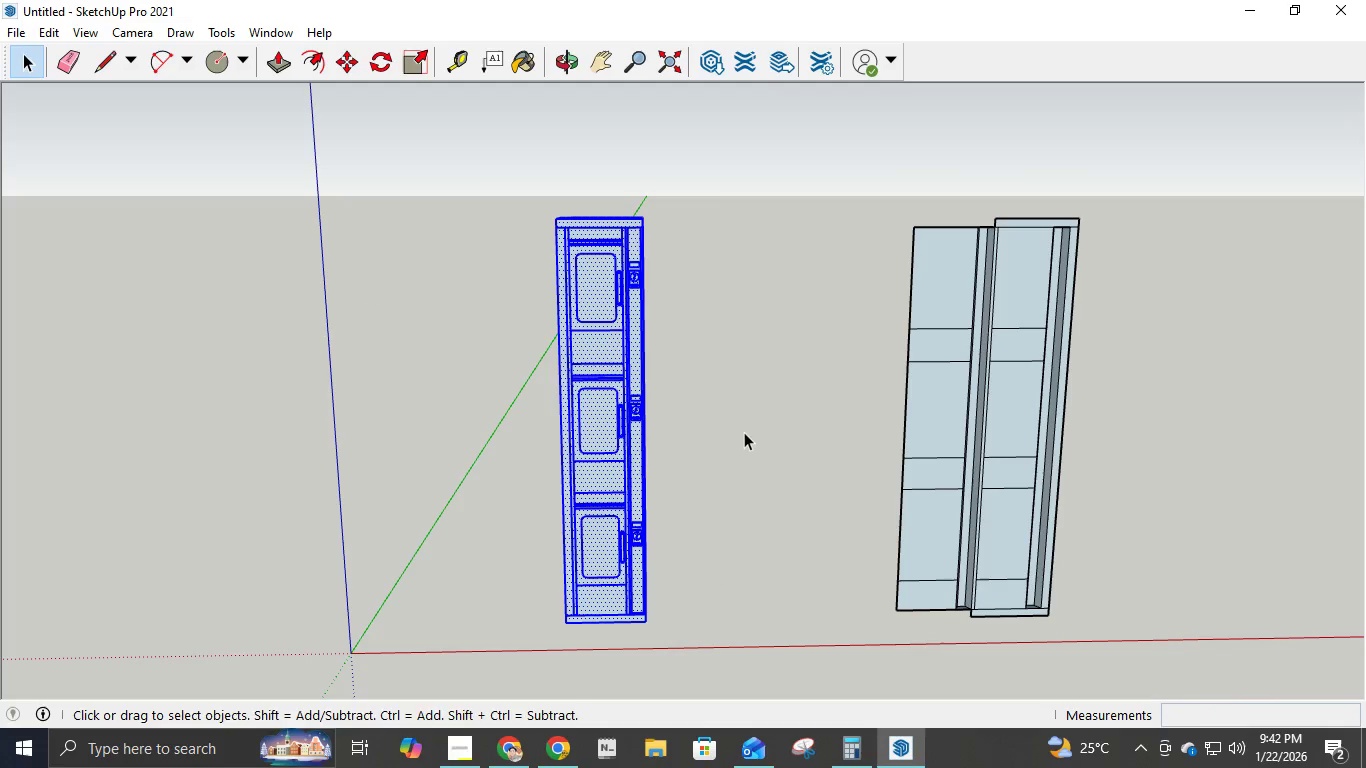 
left_click([744, 432])
 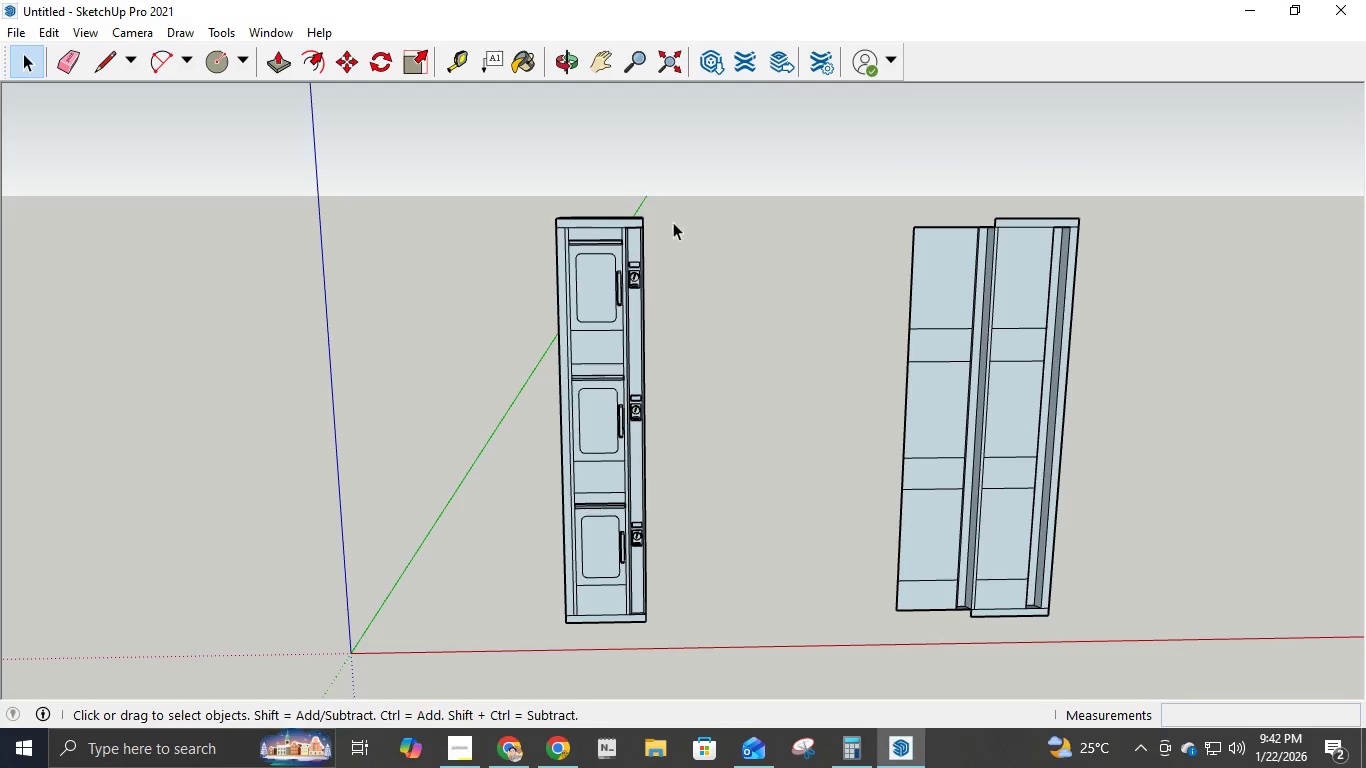 
left_click_drag(start_coordinate=[541, 161], to_coordinate=[743, 679])
 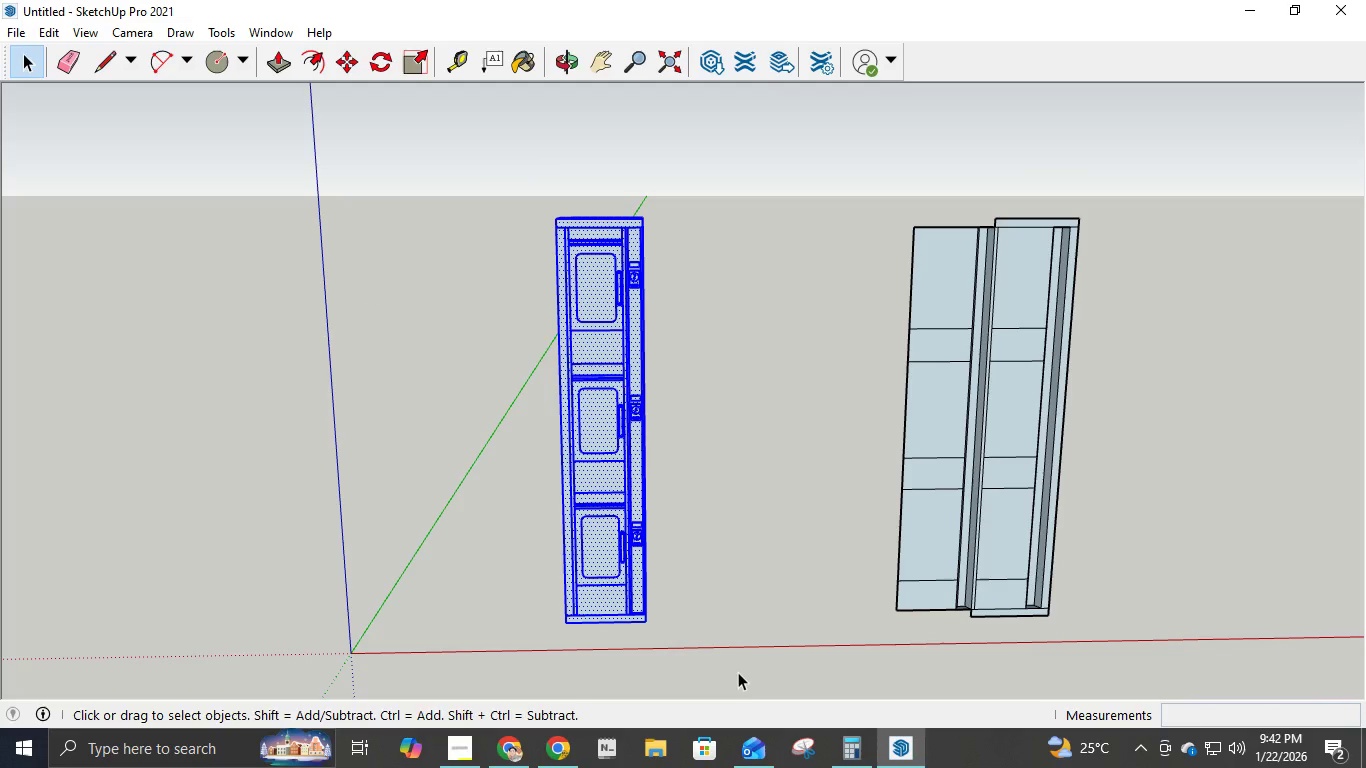 
key(Control+C)
 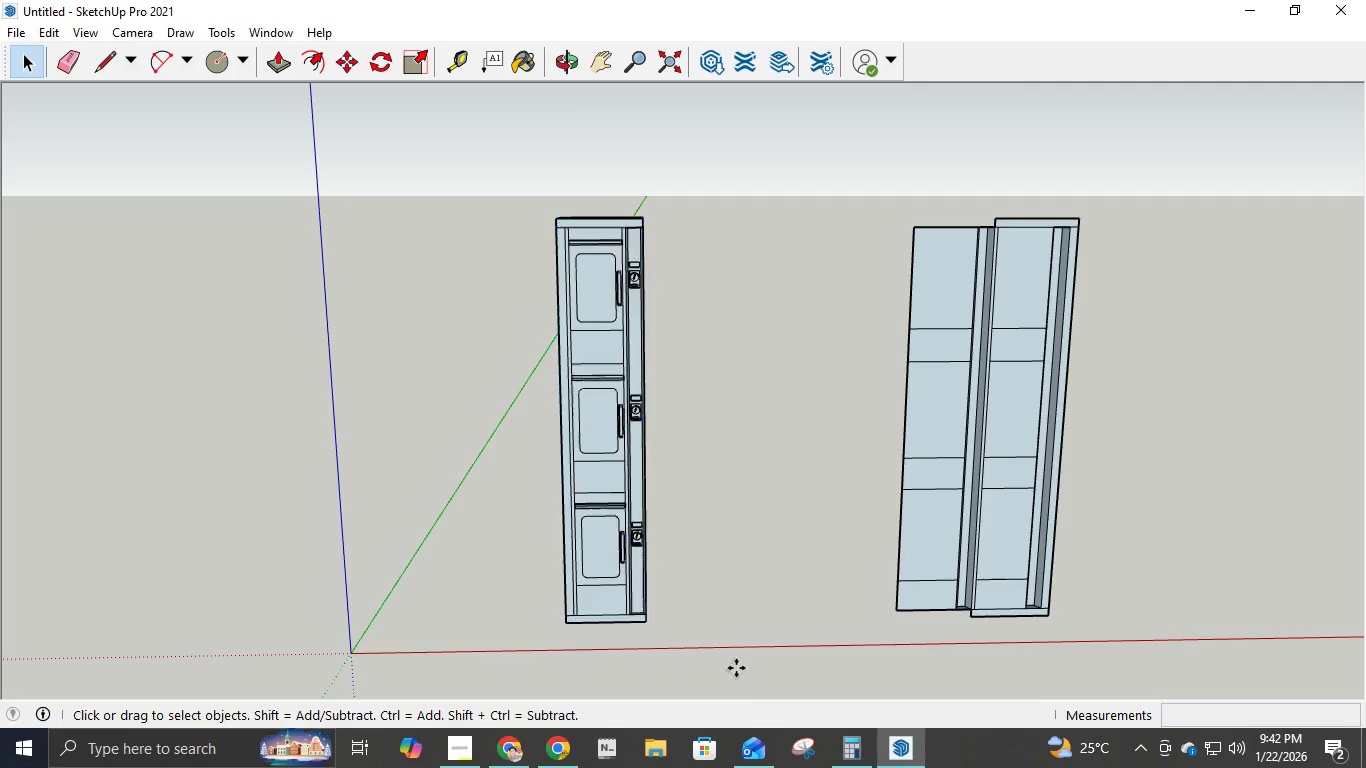 
key(Control+V)
 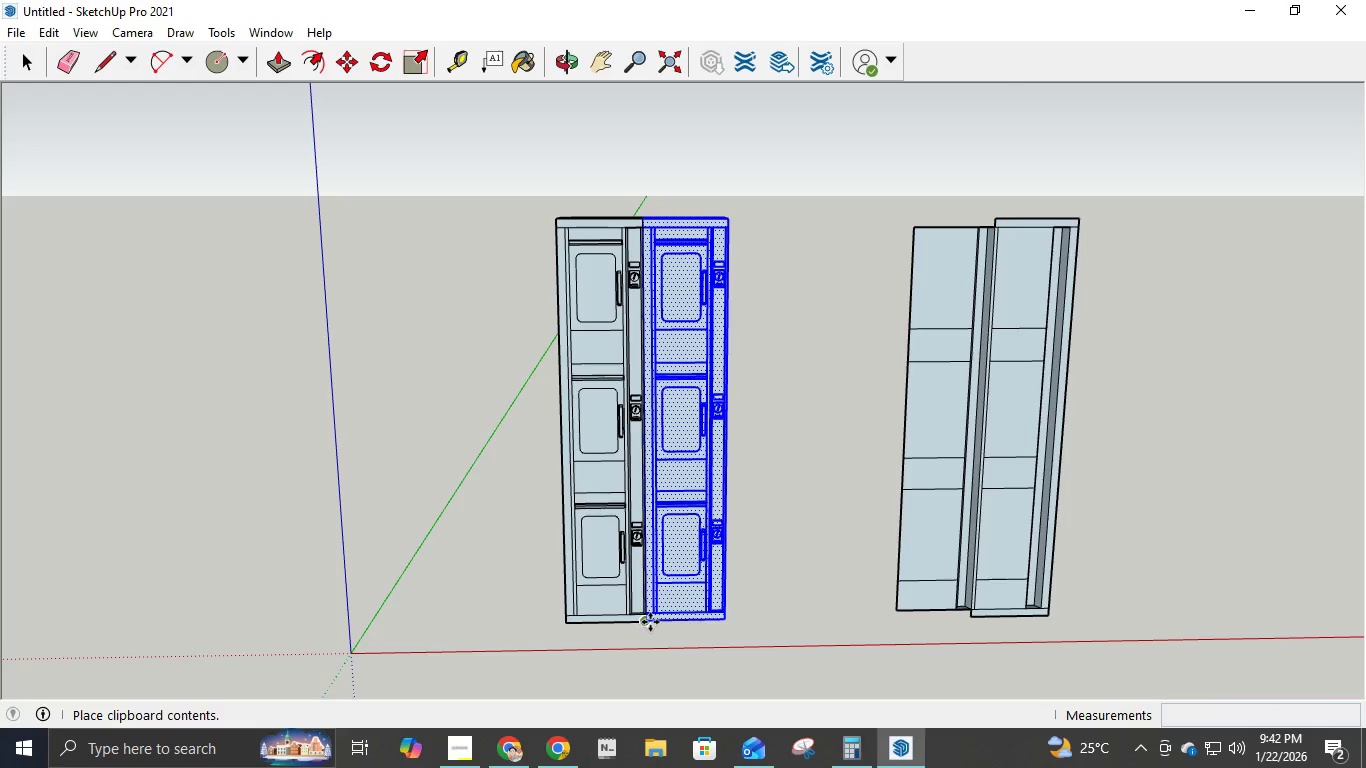 
left_click([648, 621])
 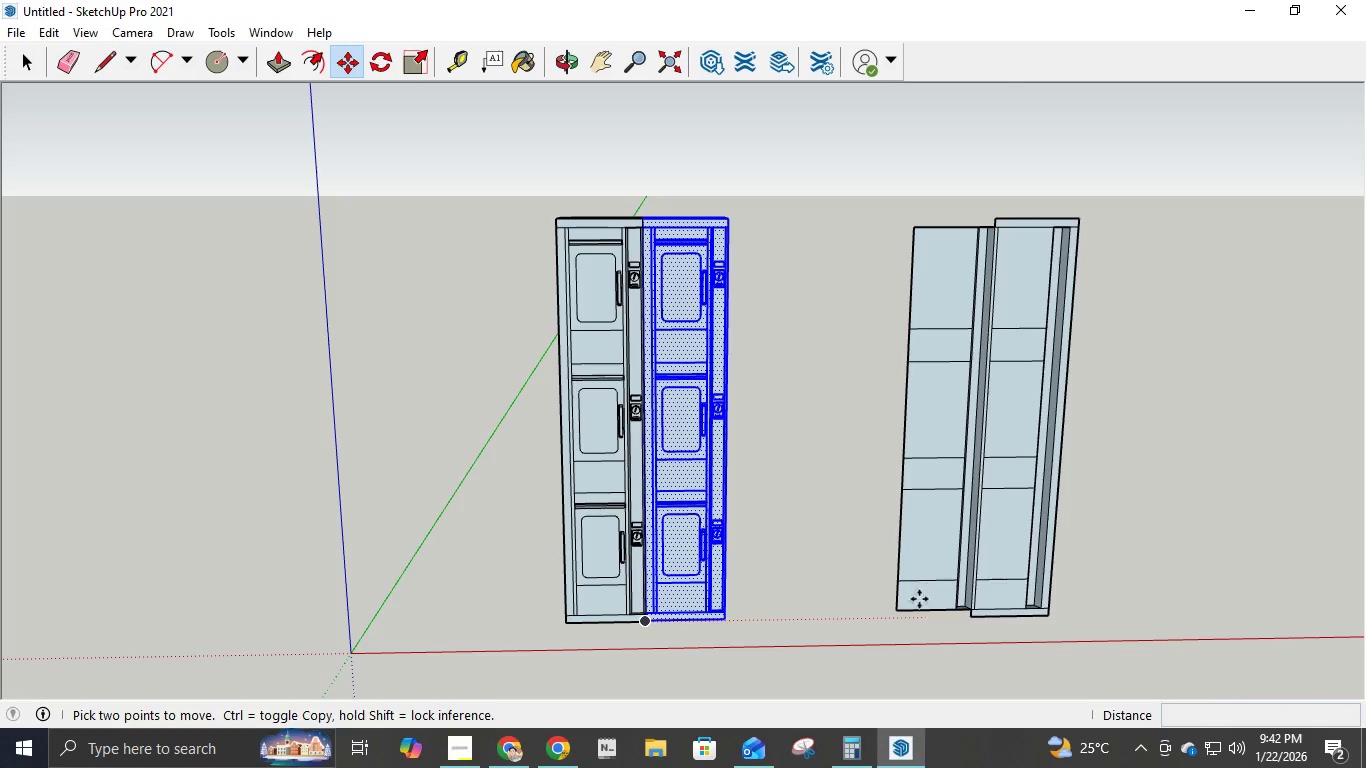 
scroll: coordinate [745, 633], scroll_direction: up, amount: 6.0
 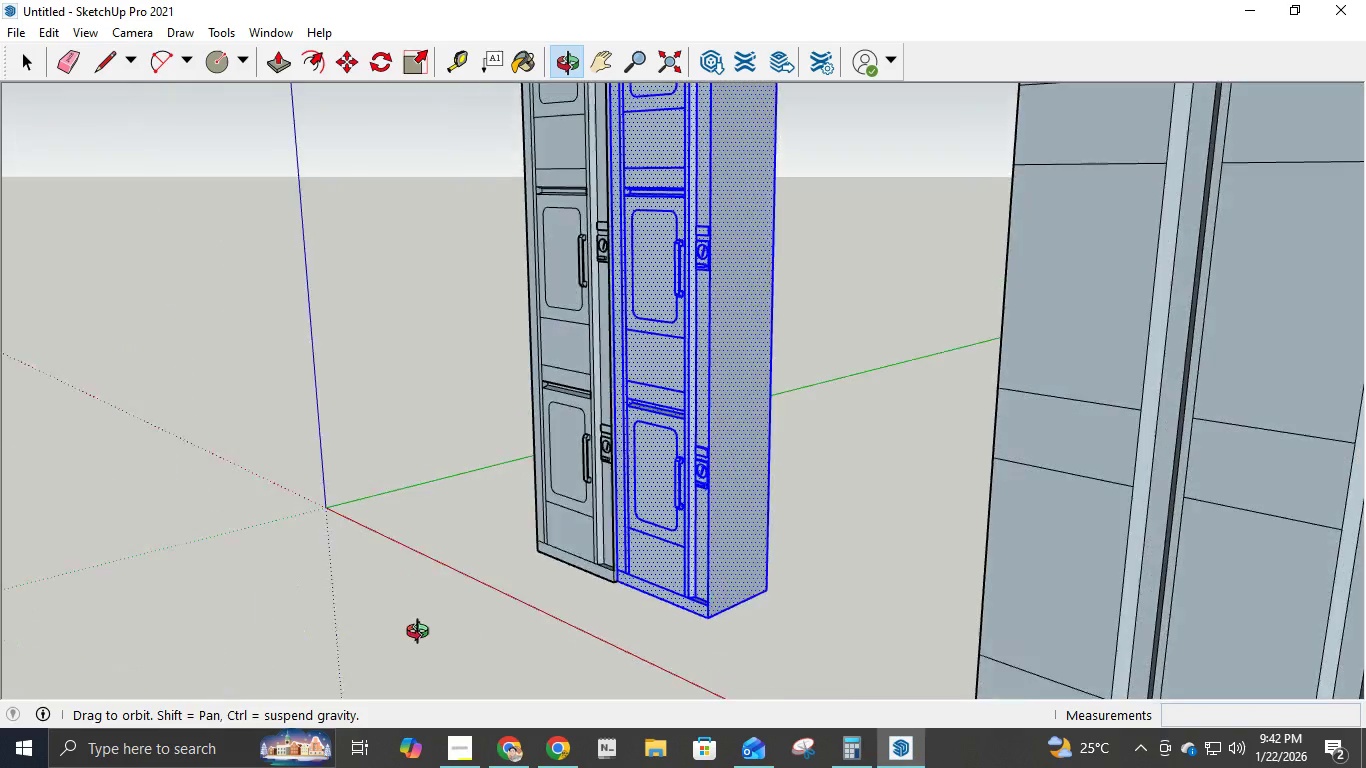 
key(Control+Z)
 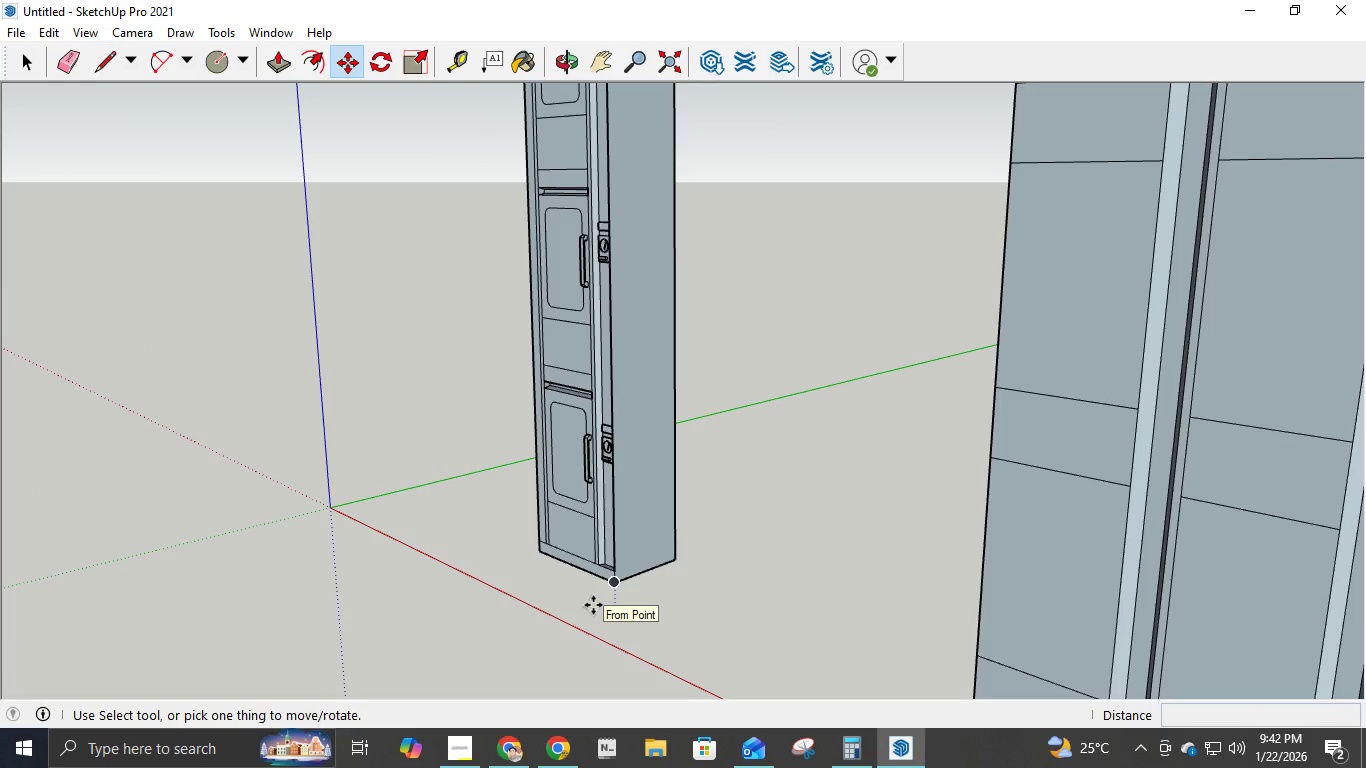 
key(Control+V)
 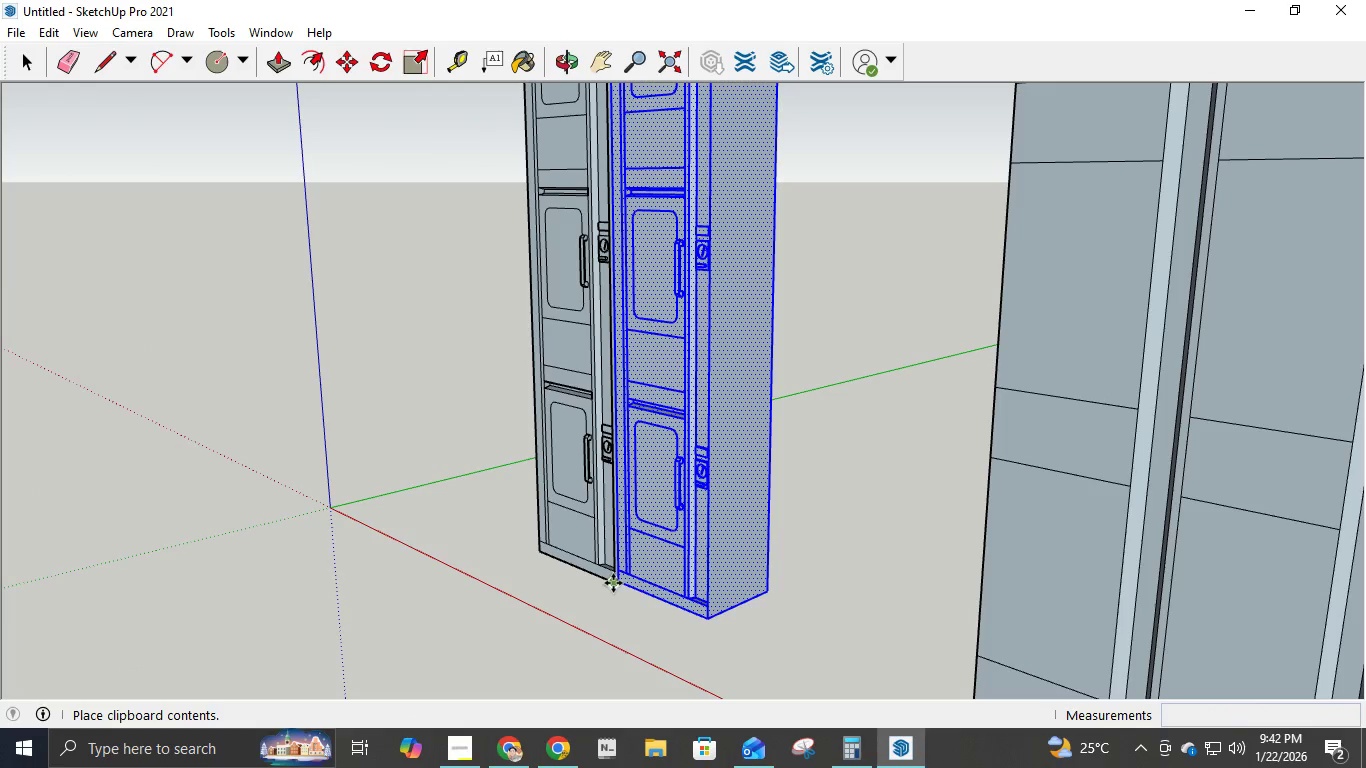 
left_click([613, 585])
 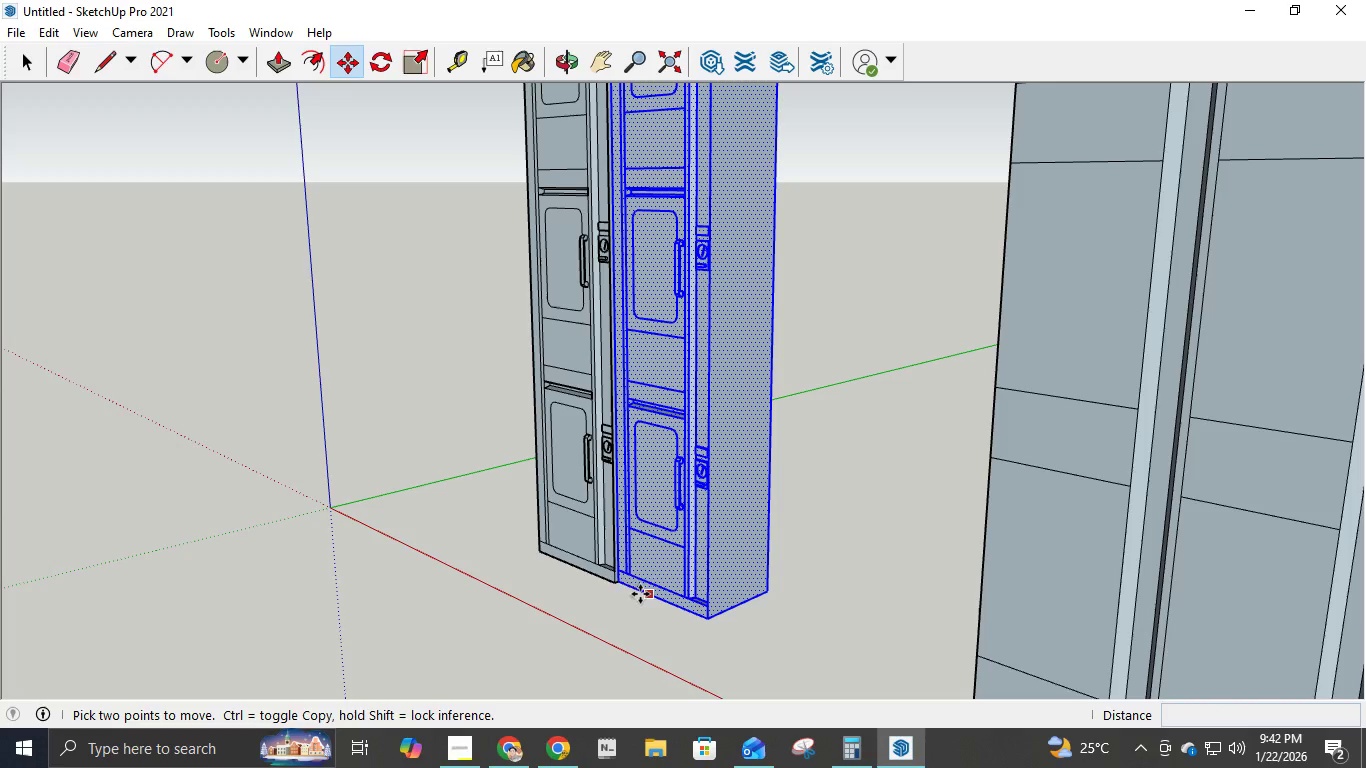 
scroll: coordinate [605, 593], scroll_direction: up, amount: 9.0
 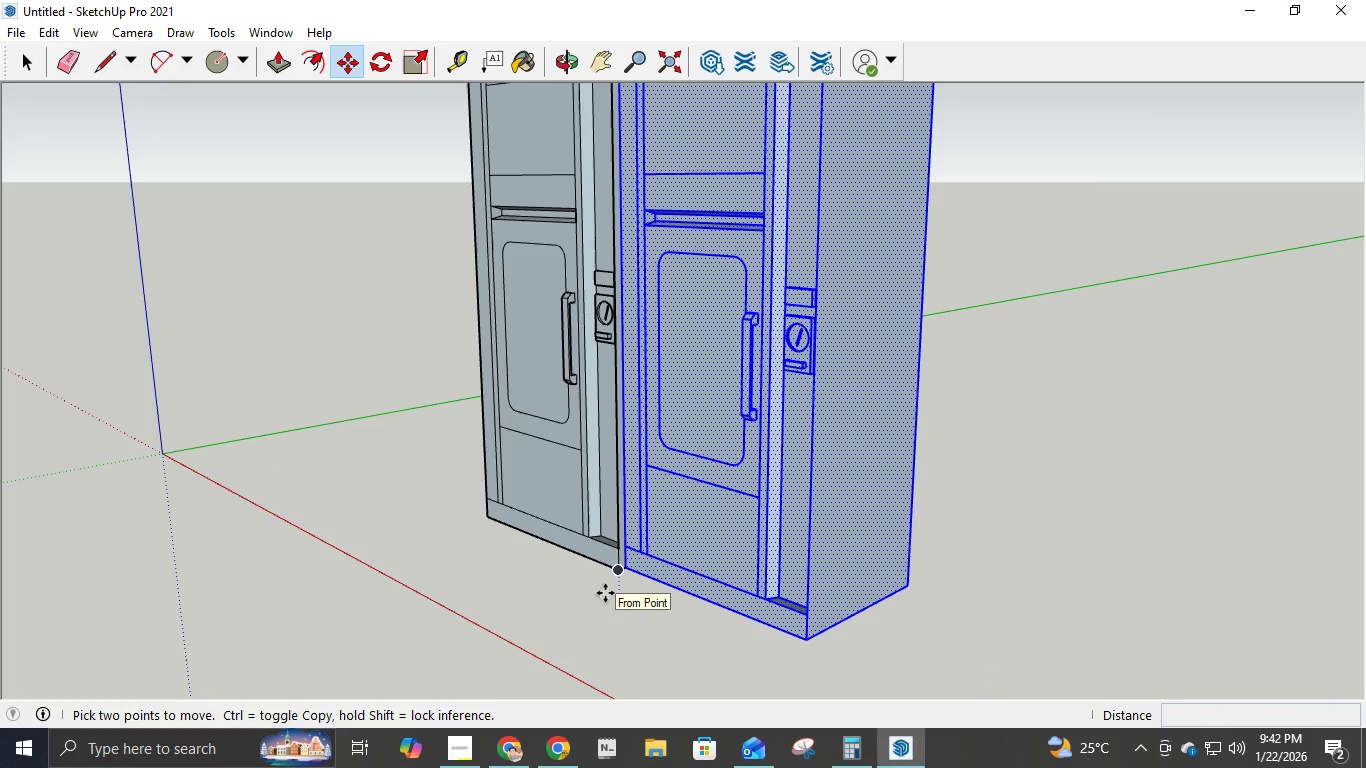 
key(Control+Z)
 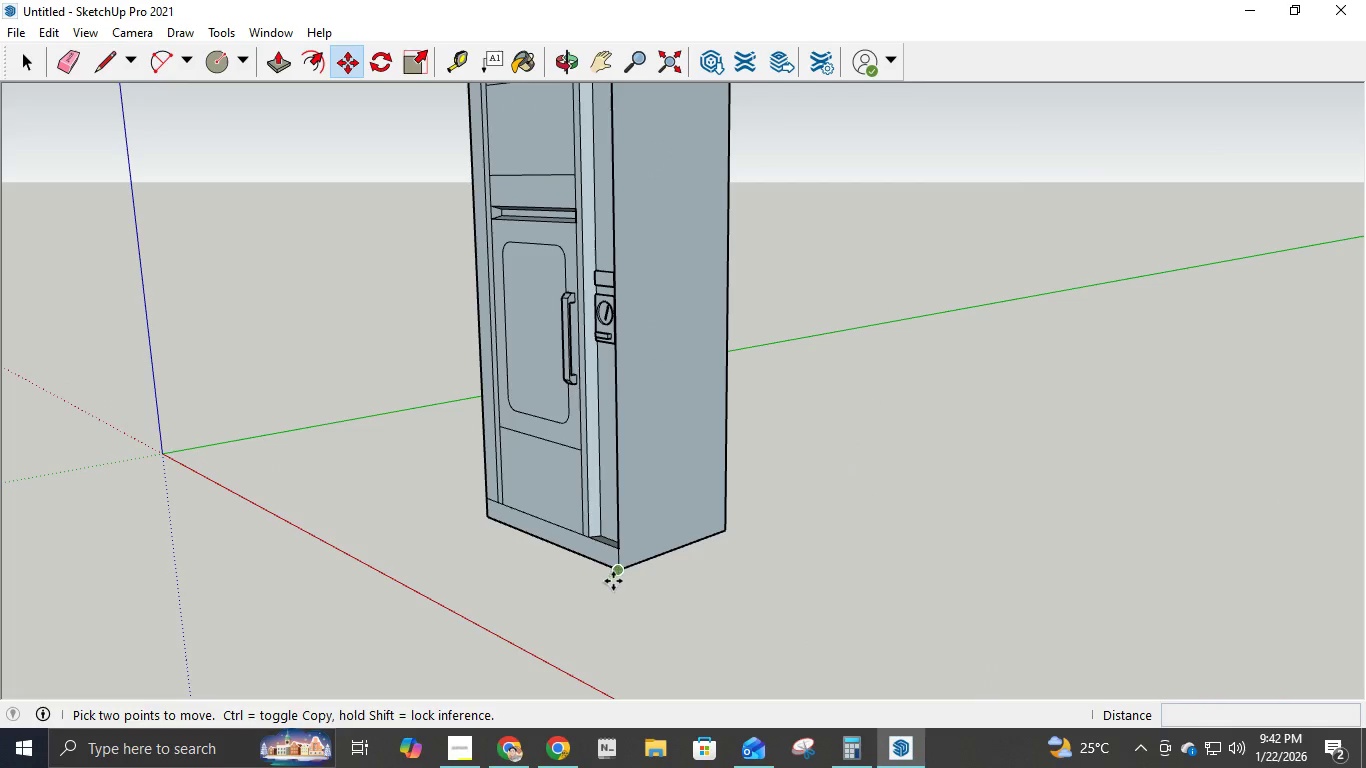 
key(Control+V)
 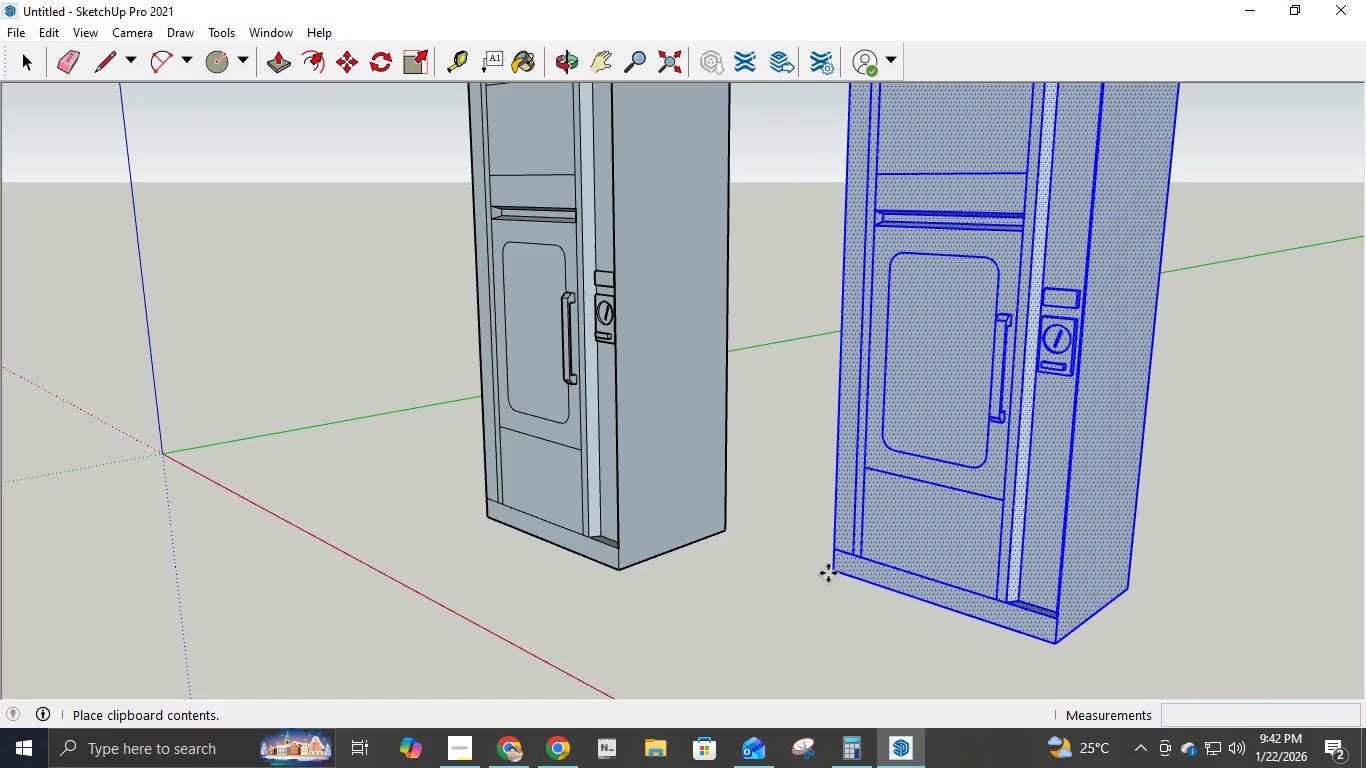 
left_click([828, 573])
 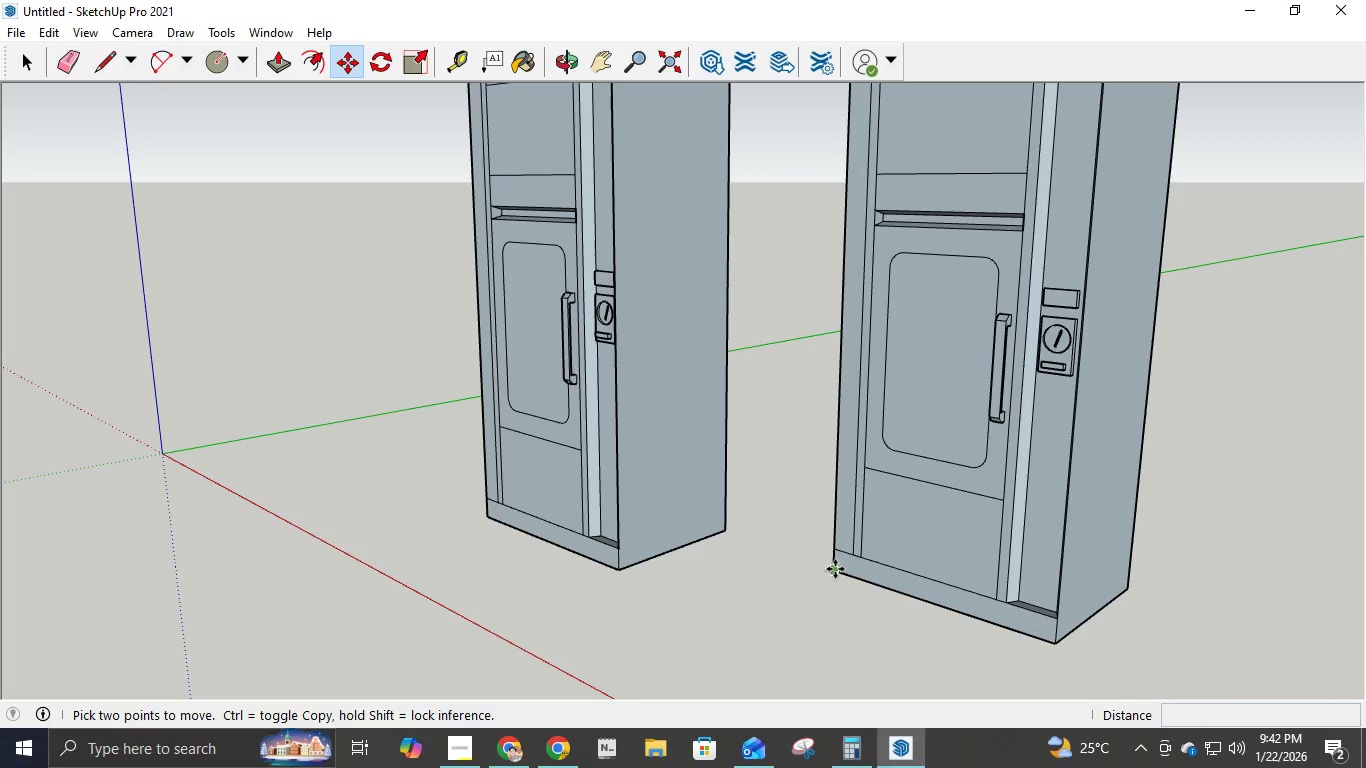 
left_click([835, 569])
 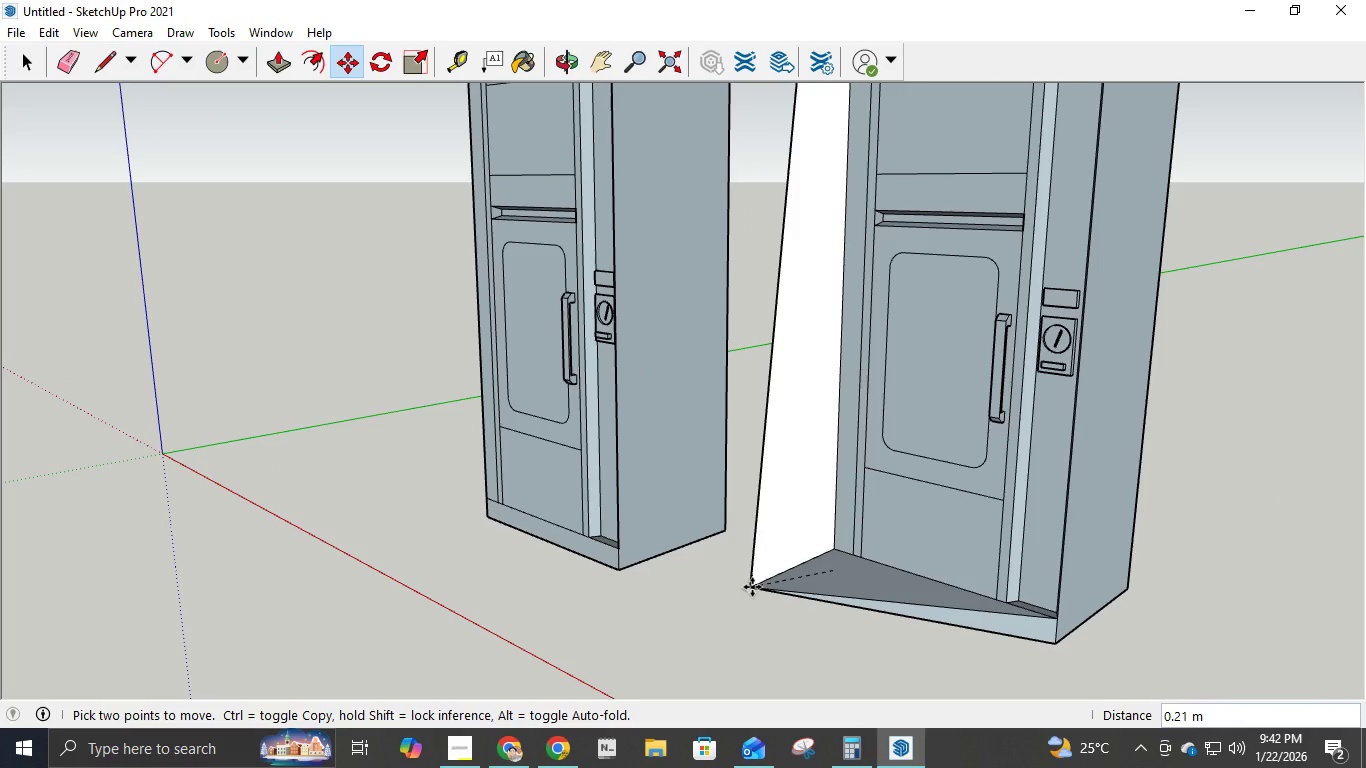 
key(Escape)
 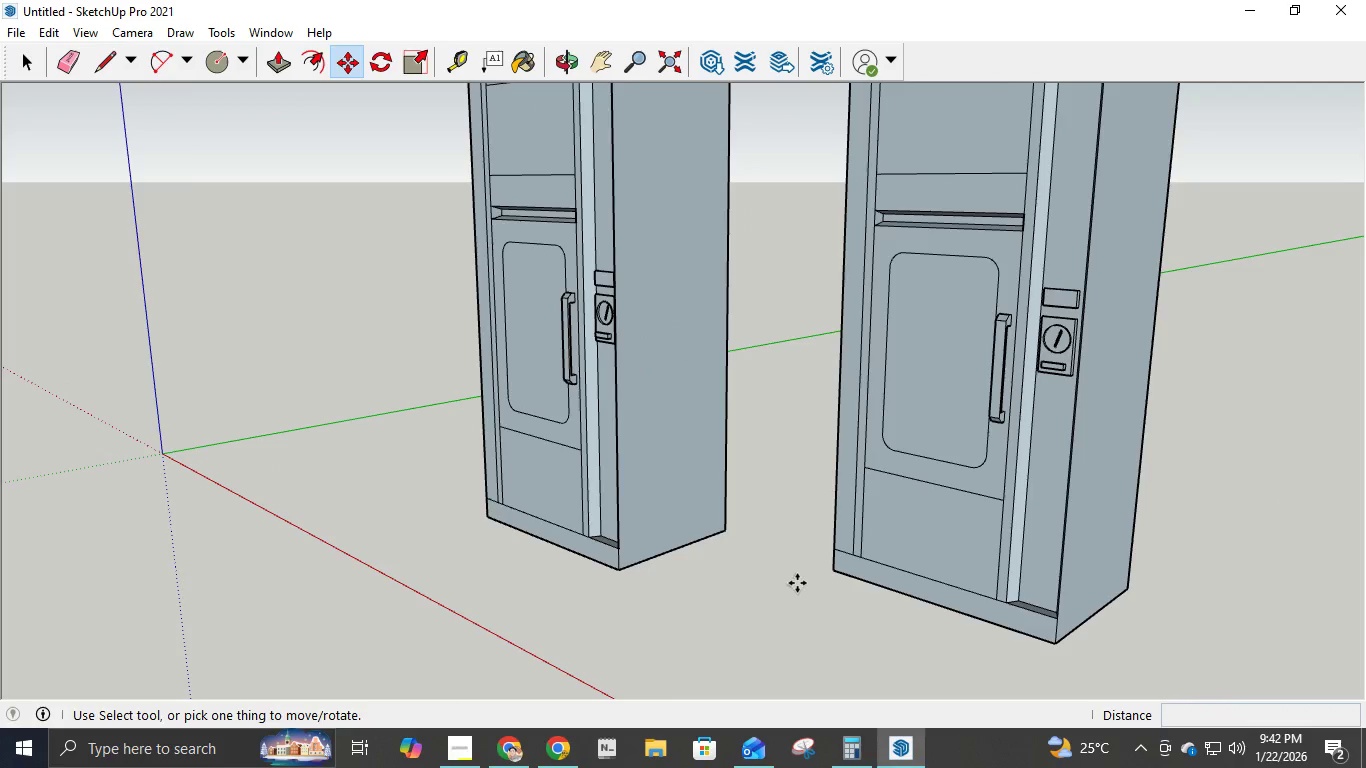 
scroll: coordinate [839, 482], scroll_direction: down, amount: 18.0
 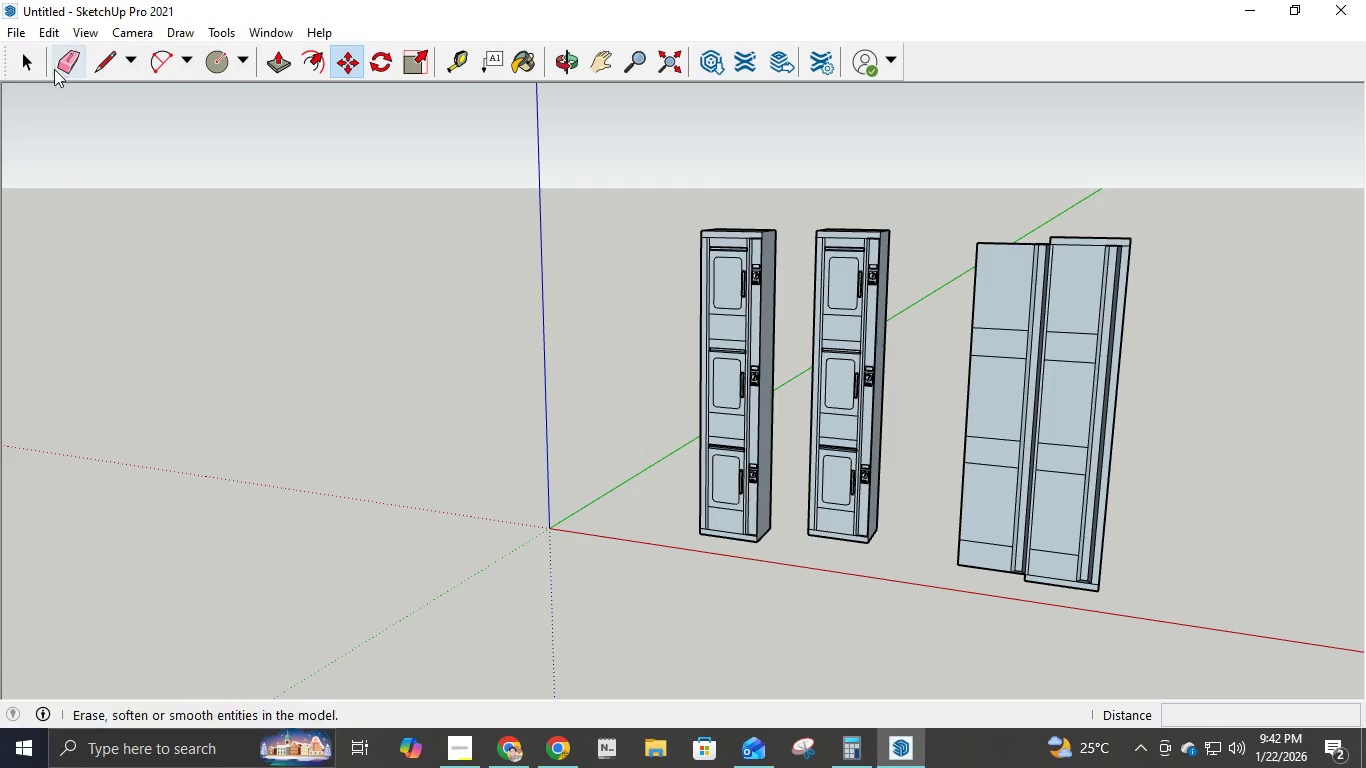 
left_click([26, 53])
 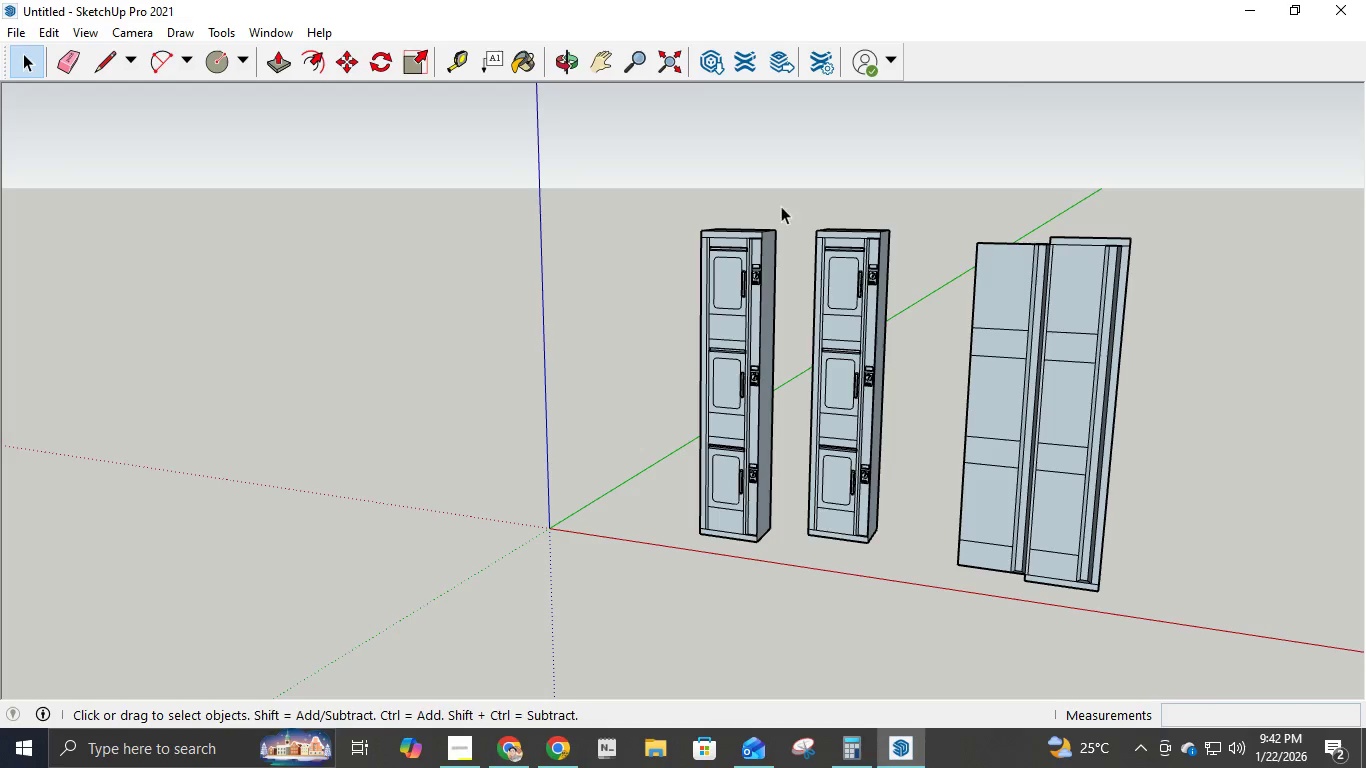 
left_click_drag(start_coordinate=[779, 200], to_coordinate=[910, 565])
 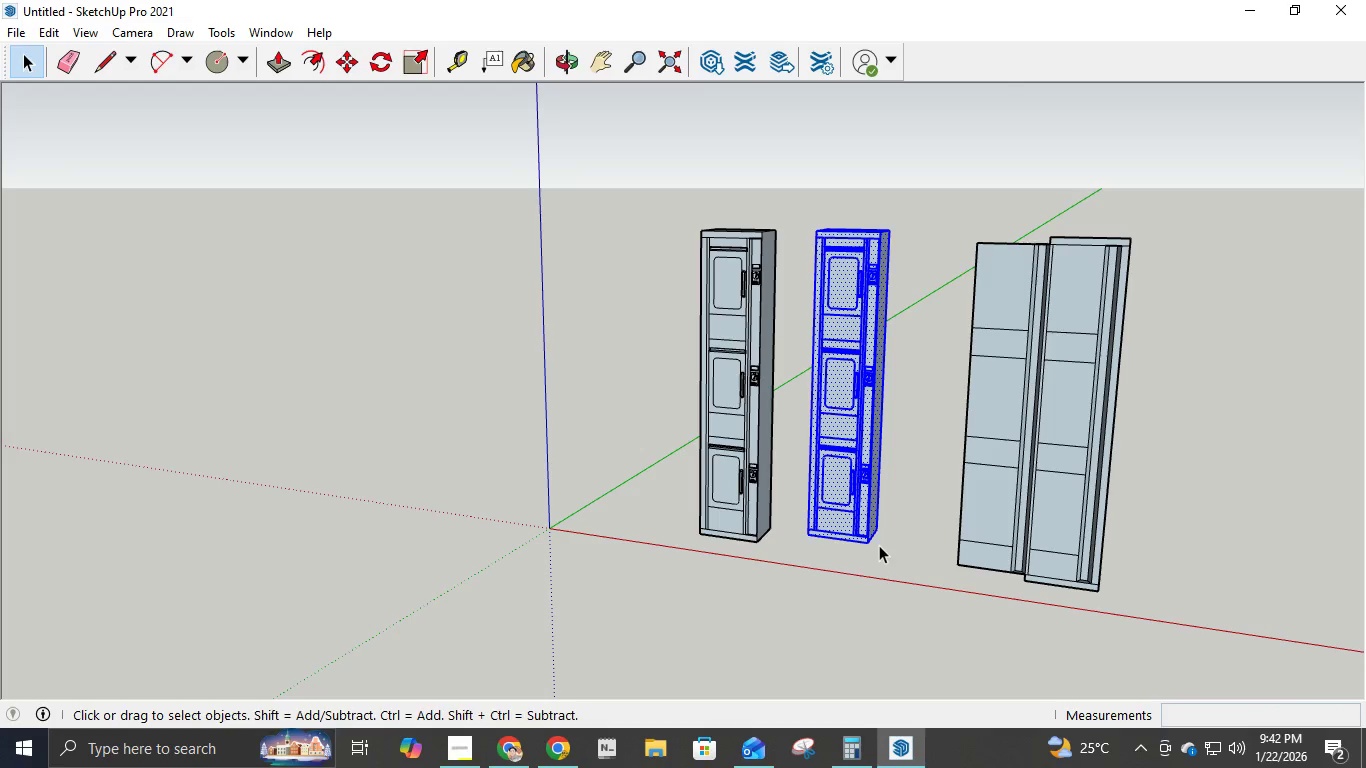 
scroll: coordinate [737, 508], scroll_direction: up, amount: 16.0
 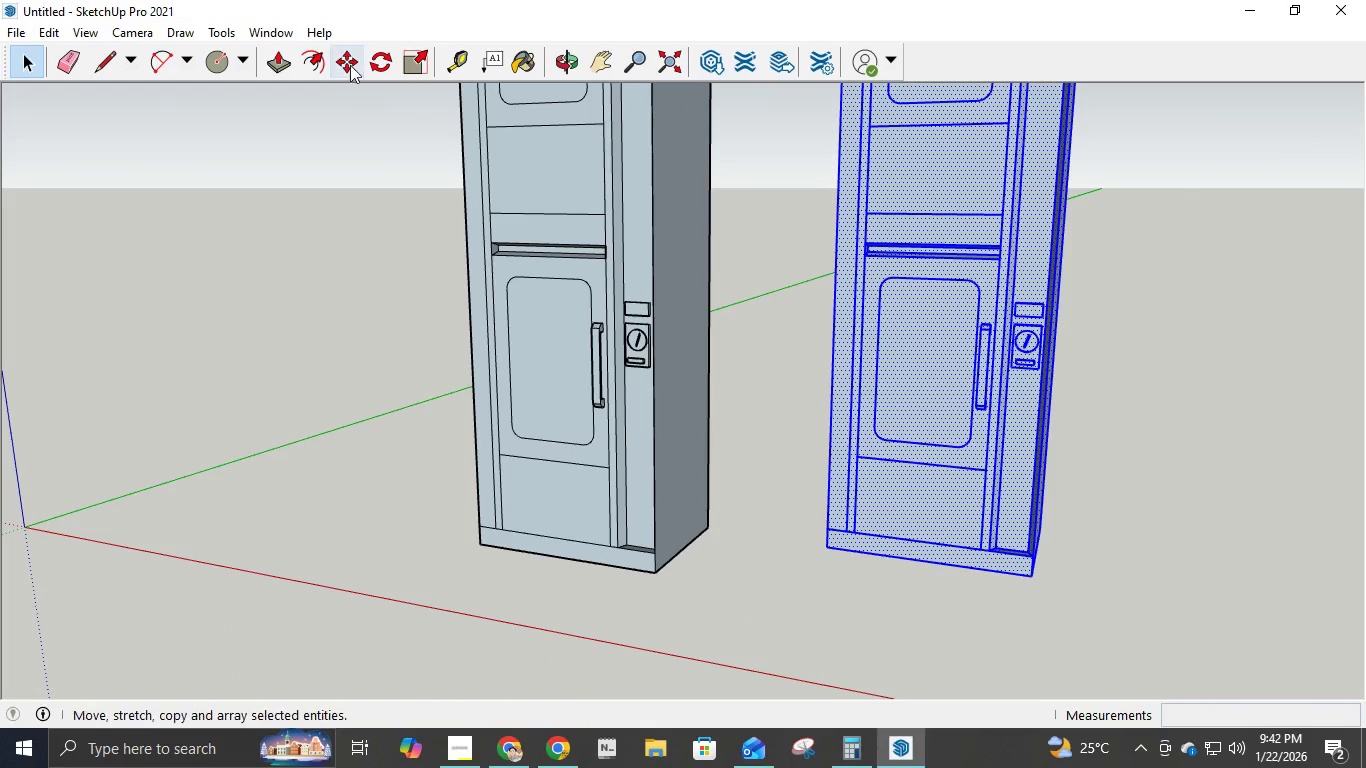 
left_click([349, 63])
 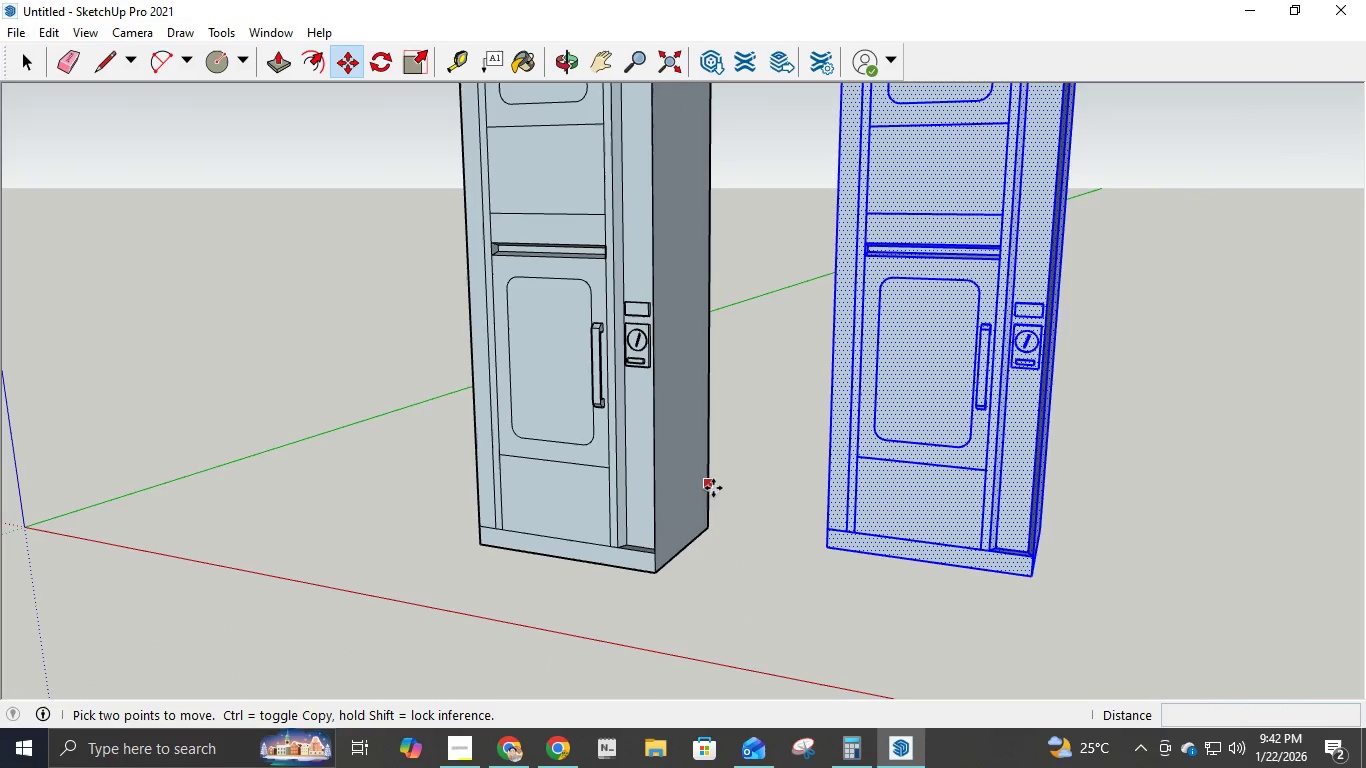 
scroll: coordinate [747, 509], scroll_direction: up, amount: 3.0
 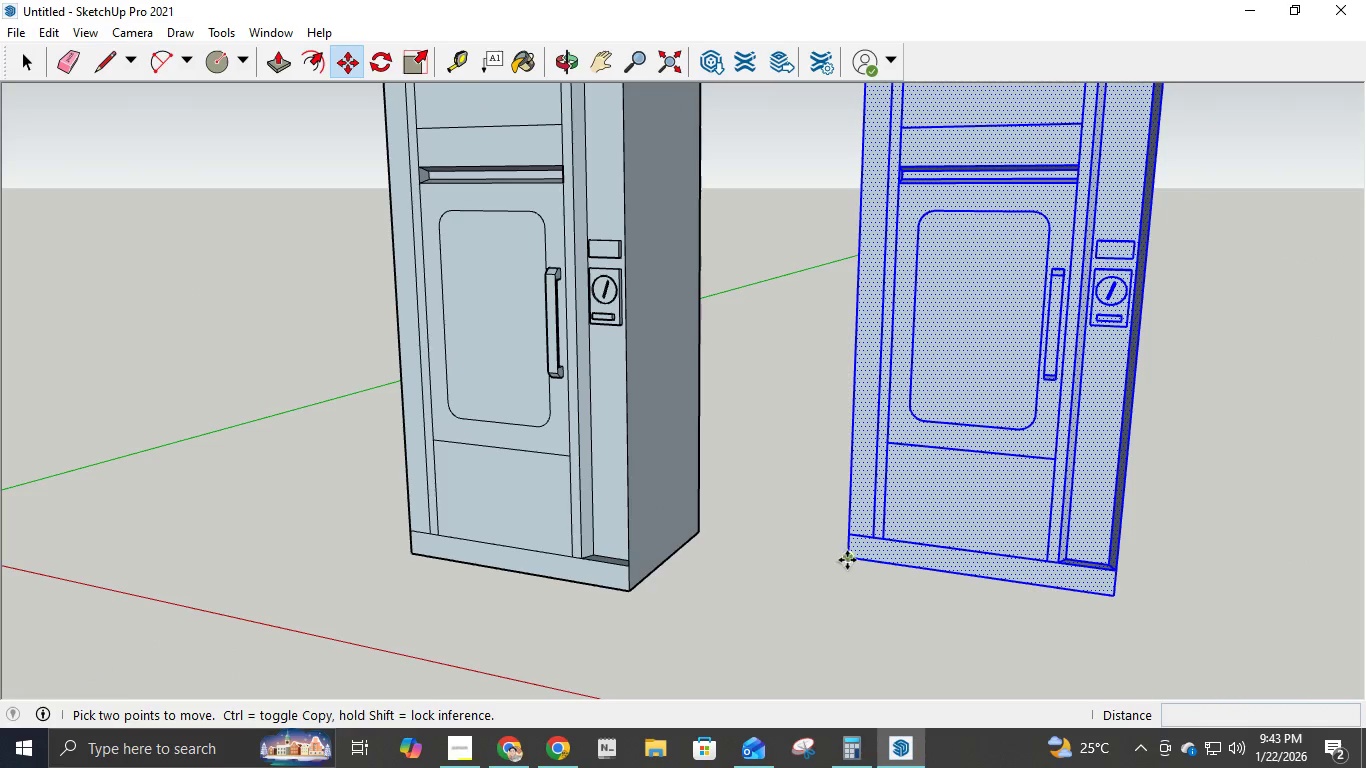 
left_click([847, 560])
 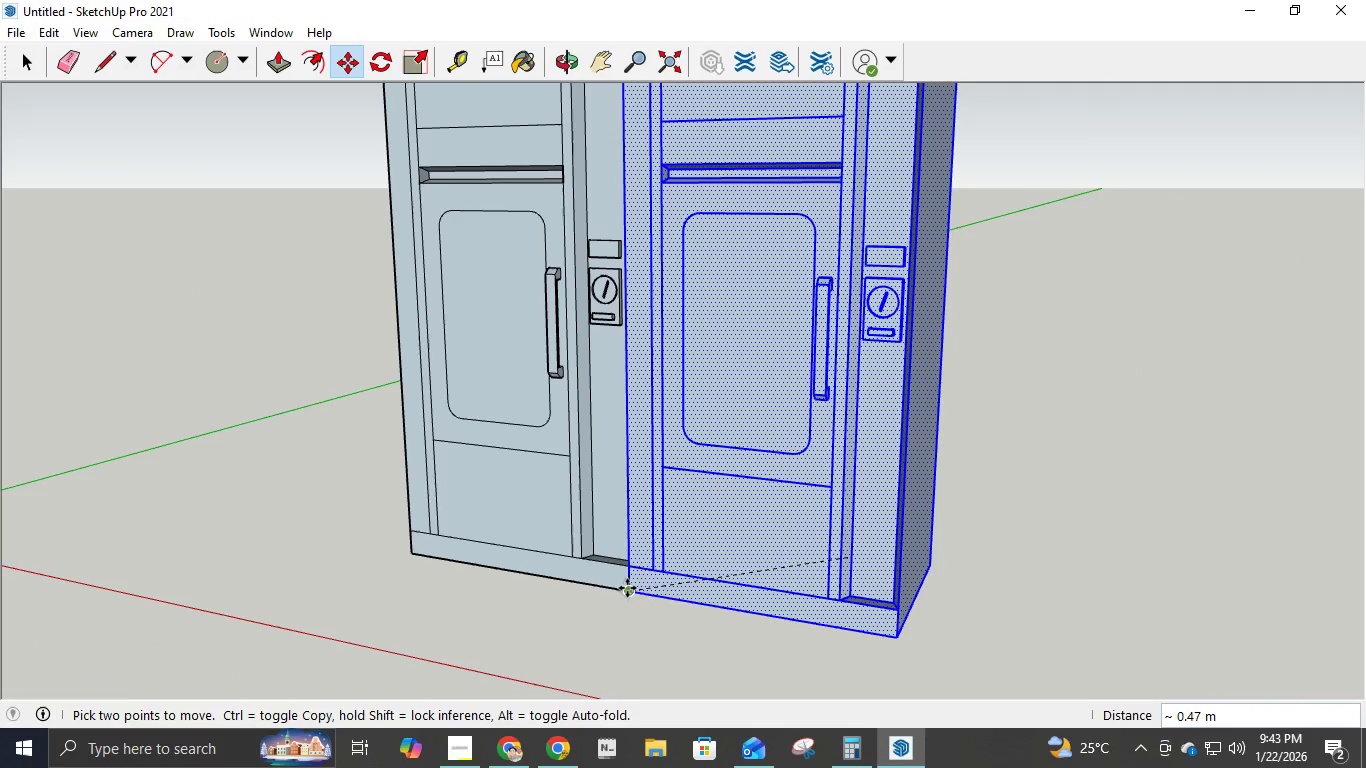 
left_click([627, 588])
 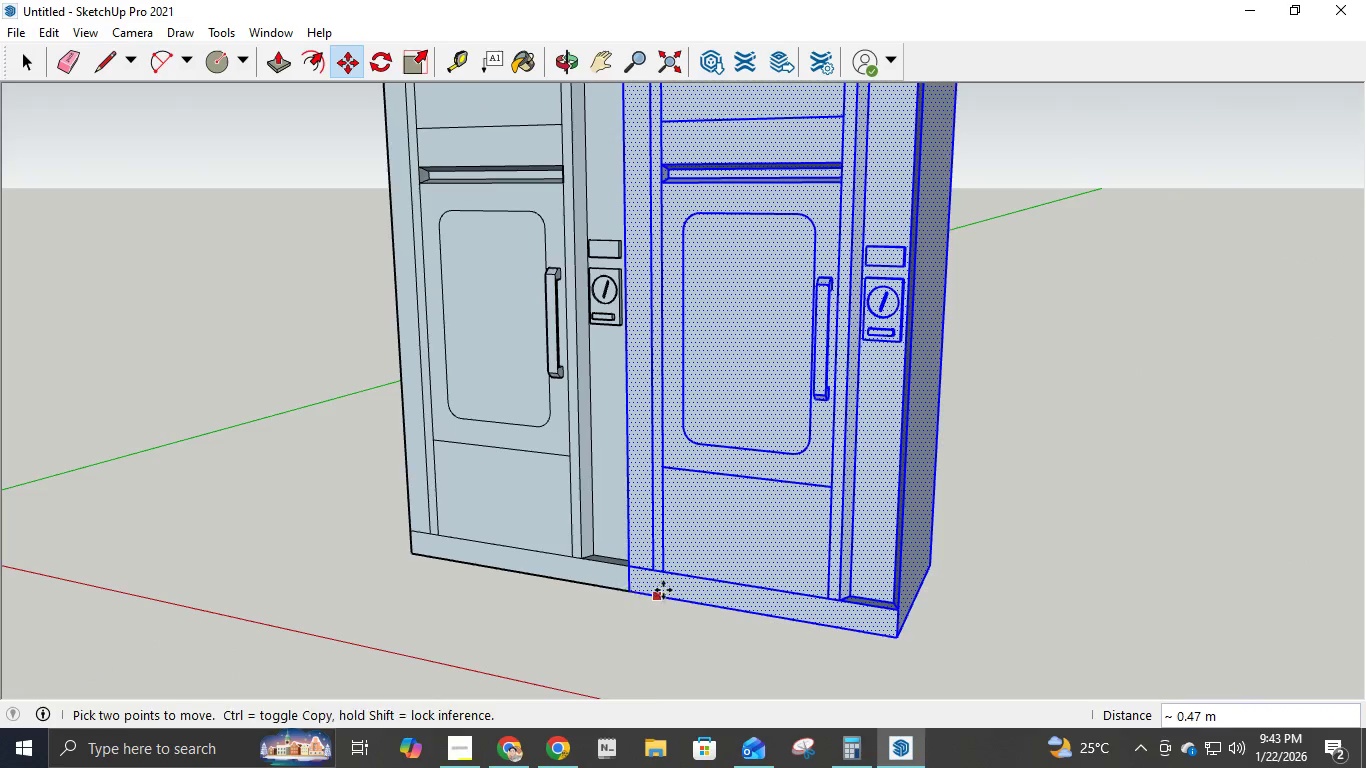 
scroll: coordinate [672, 583], scroll_direction: down, amount: 12.0
 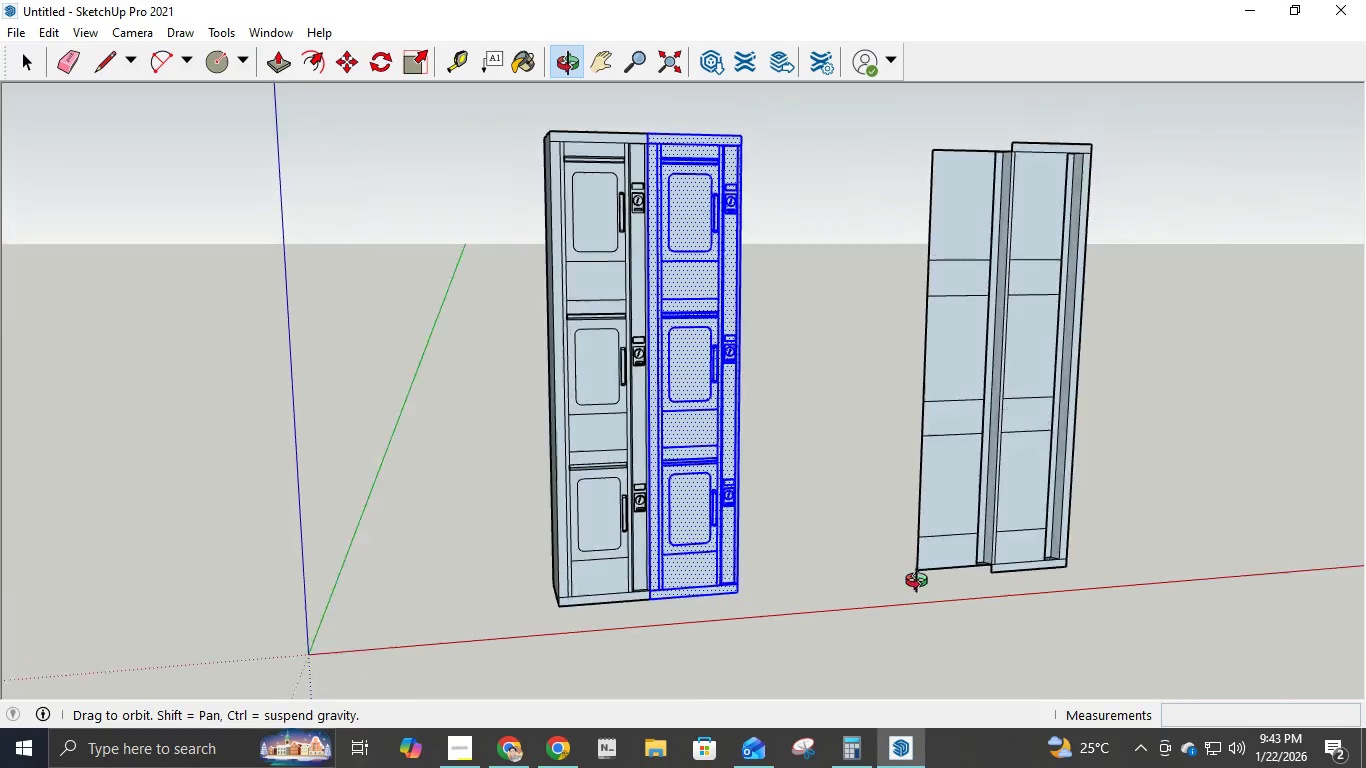 
scroll: coordinate [635, 555], scroll_direction: up, amount: 8.0
 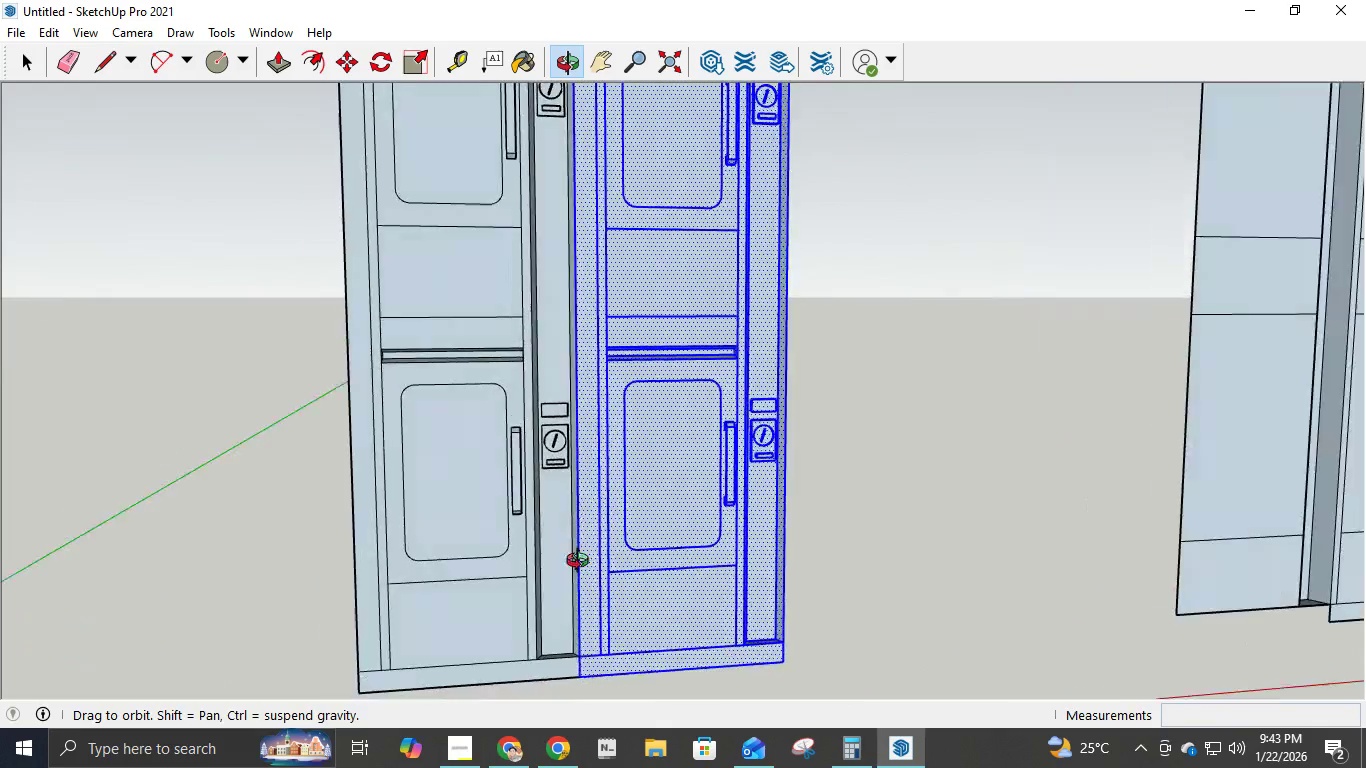 
scroll: coordinate [505, 582], scroll_direction: down, amount: 6.0
 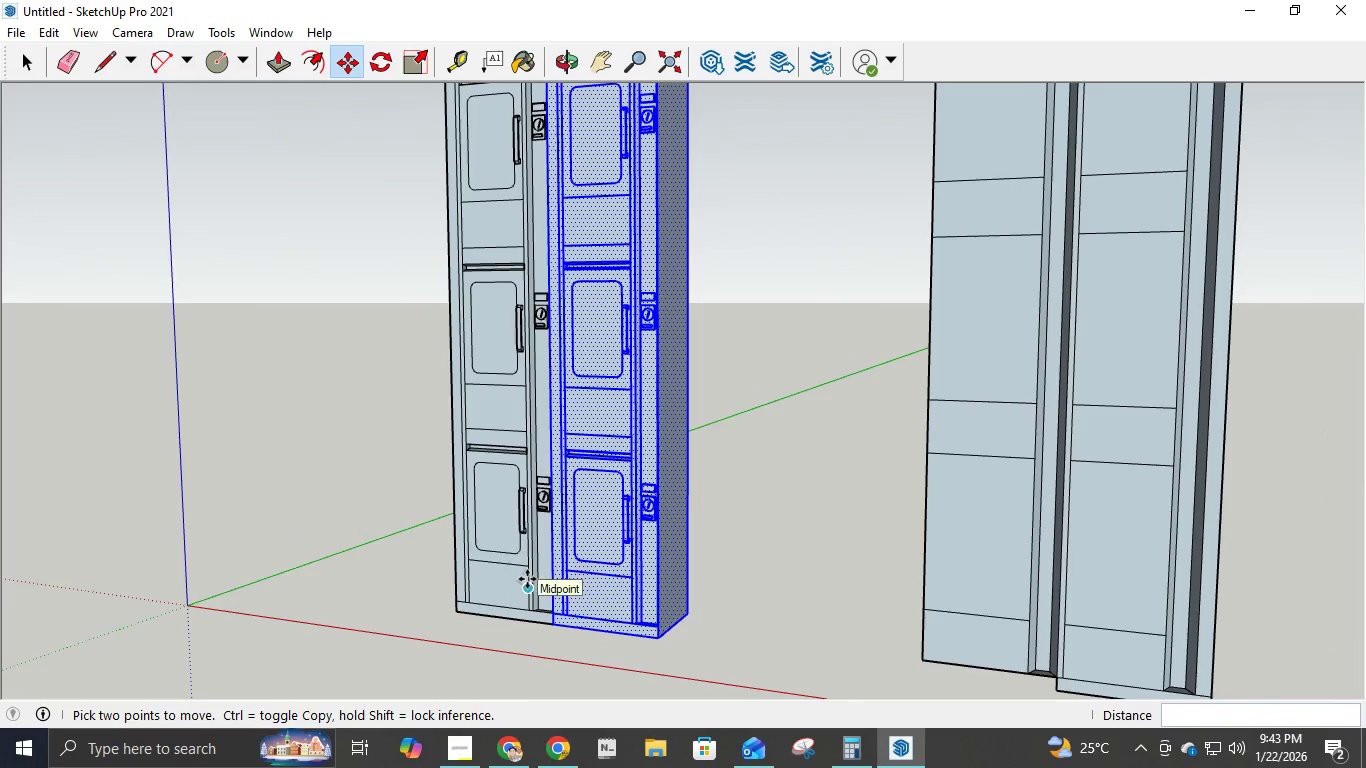 
key(Control+Z)
 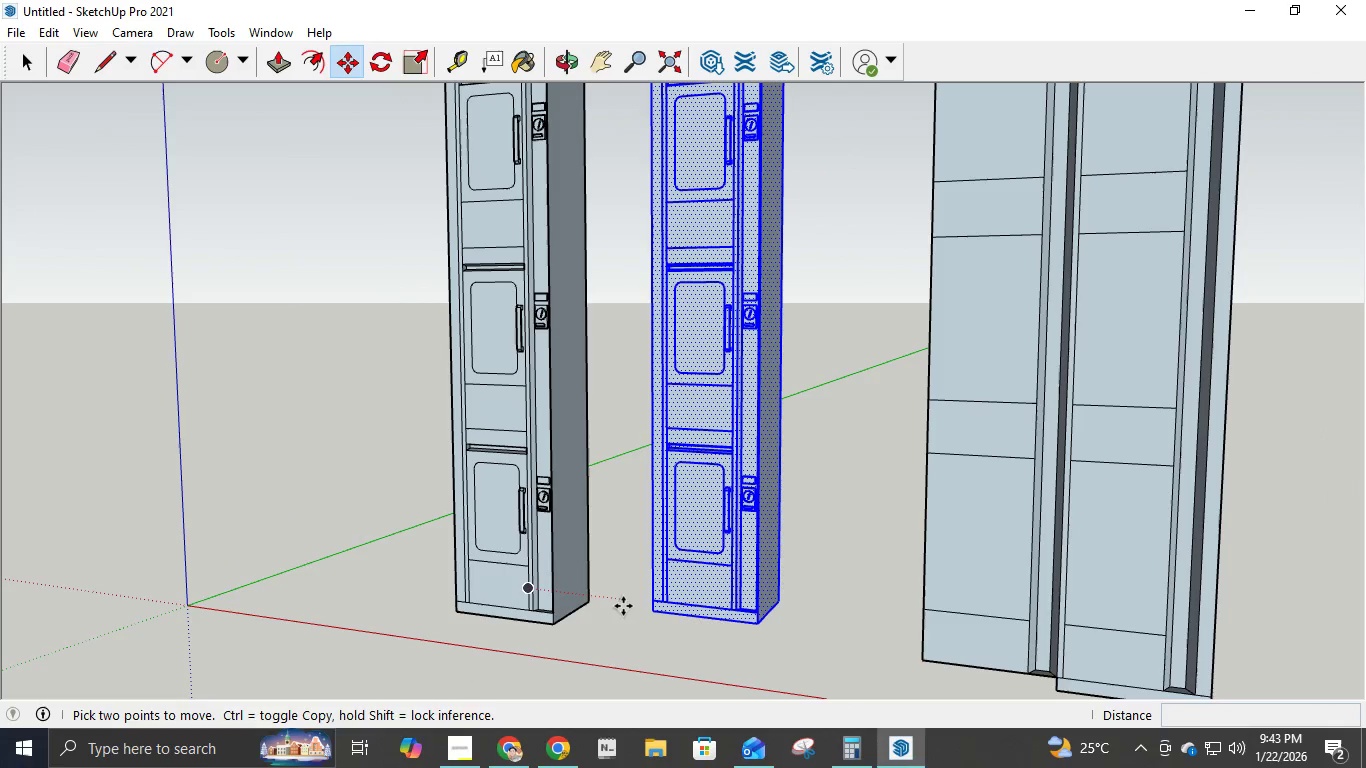 
hold_key(key=ControlLeft, duration=1.5)
 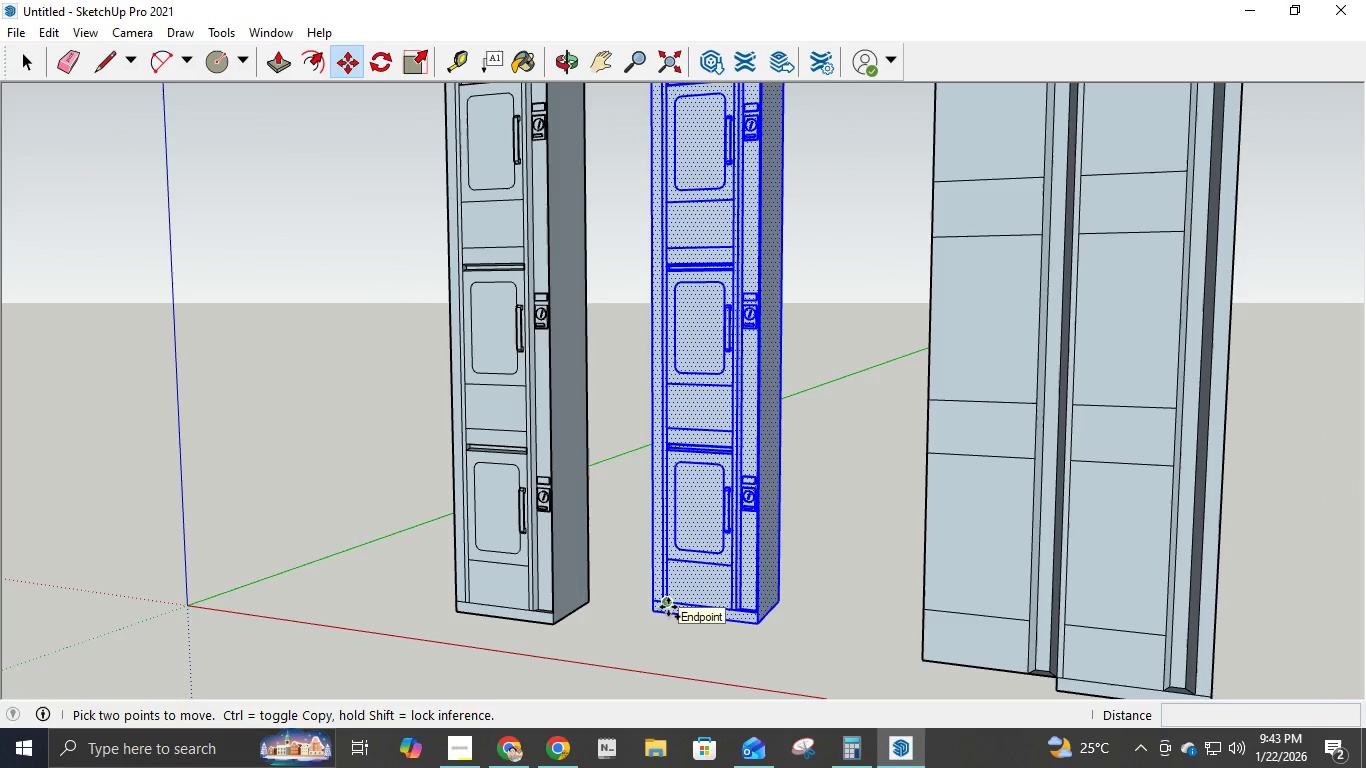 
key(Control+Y)
 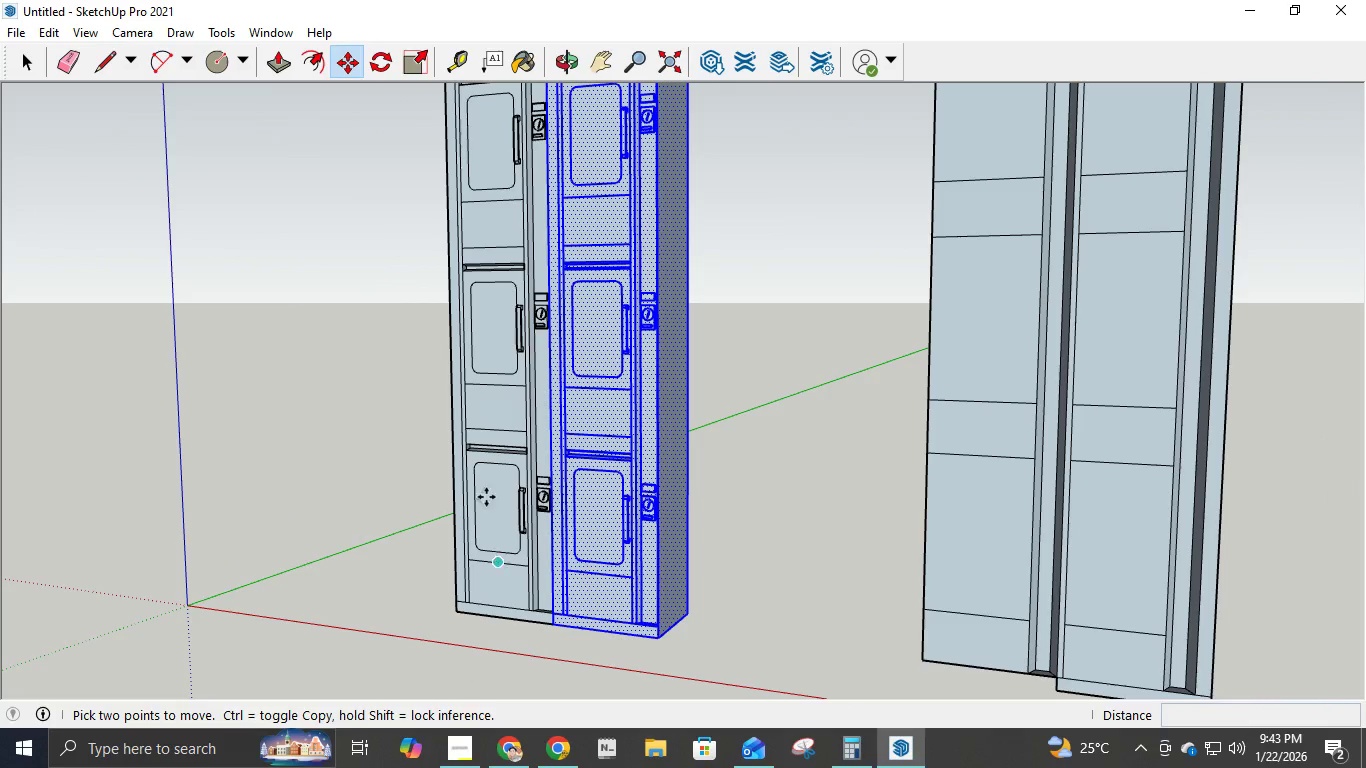 
scroll: coordinate [534, 378], scroll_direction: down, amount: 4.0
 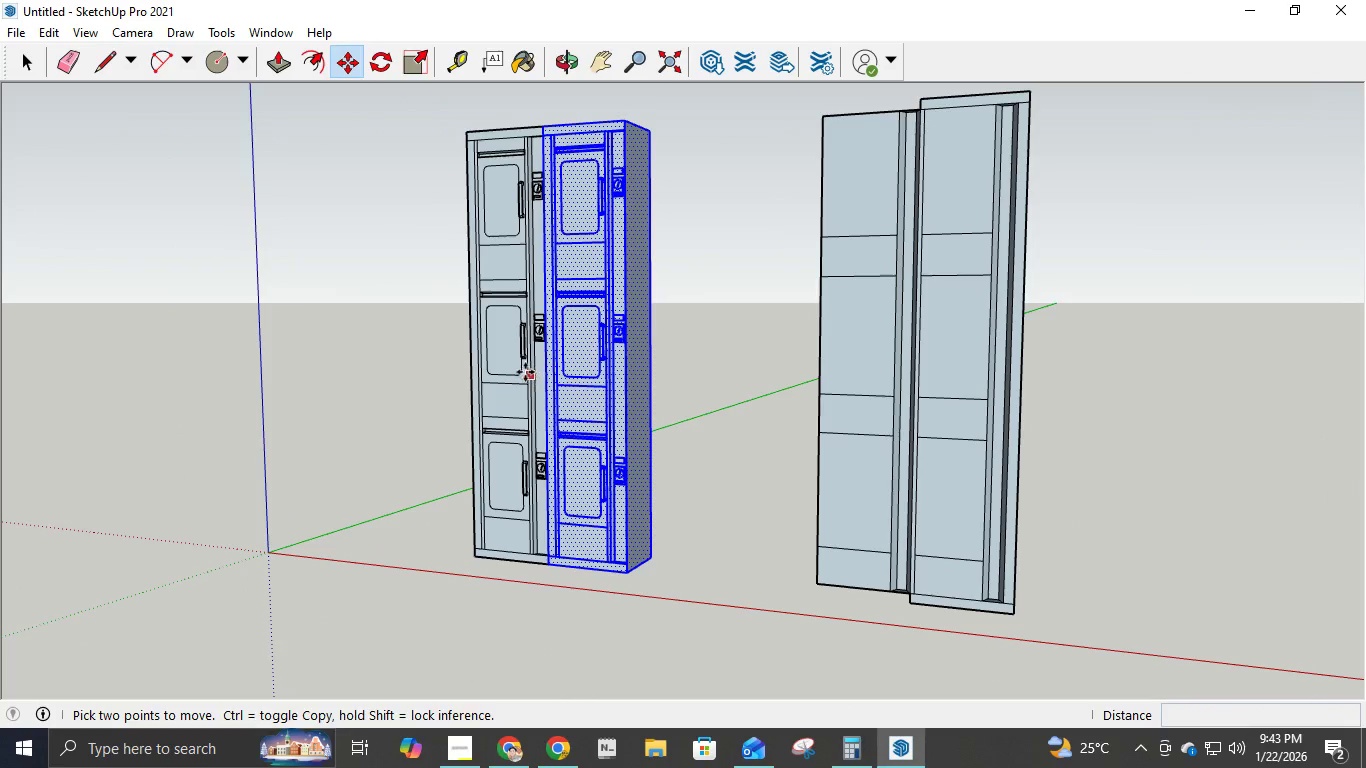 
key(Control+V)
 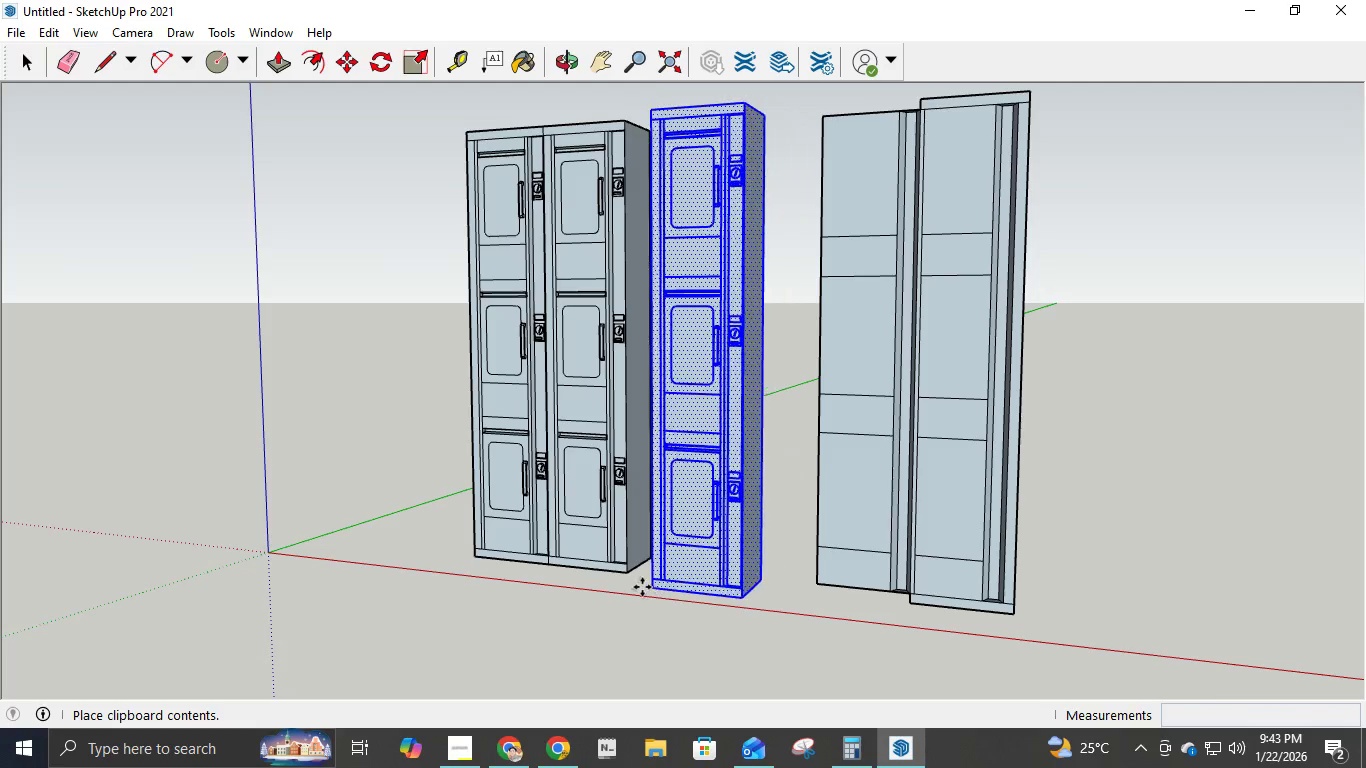 
scroll: coordinate [631, 574], scroll_direction: up, amount: 8.0
 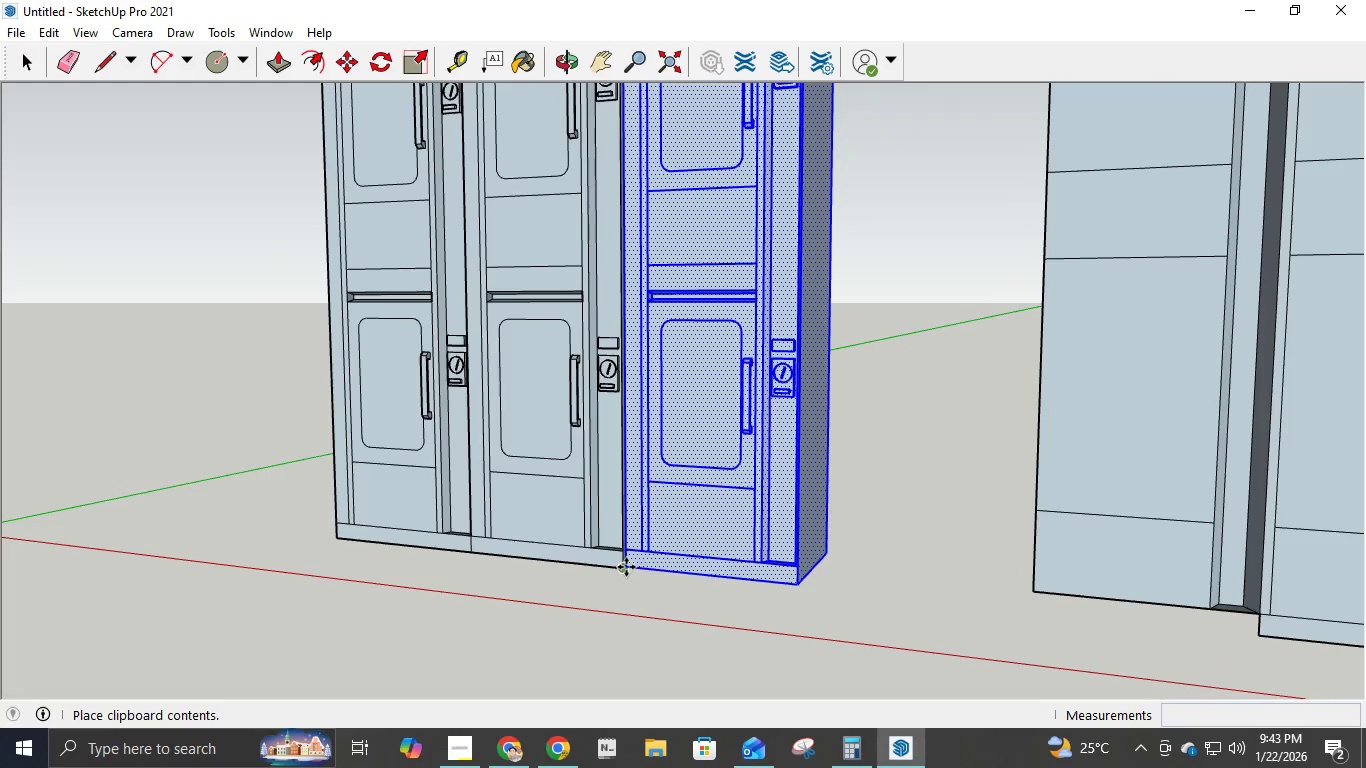 
left_click([626, 567])
 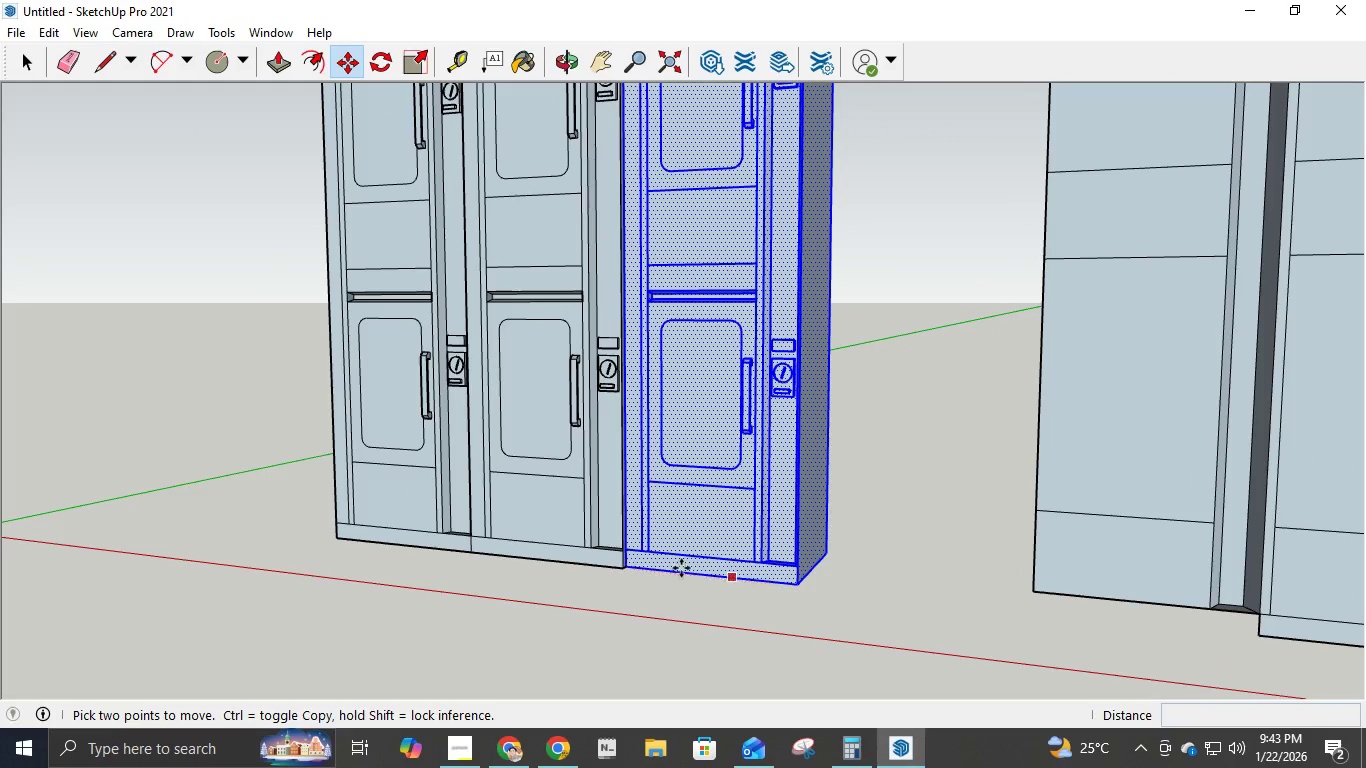 
key(Control+Z)
 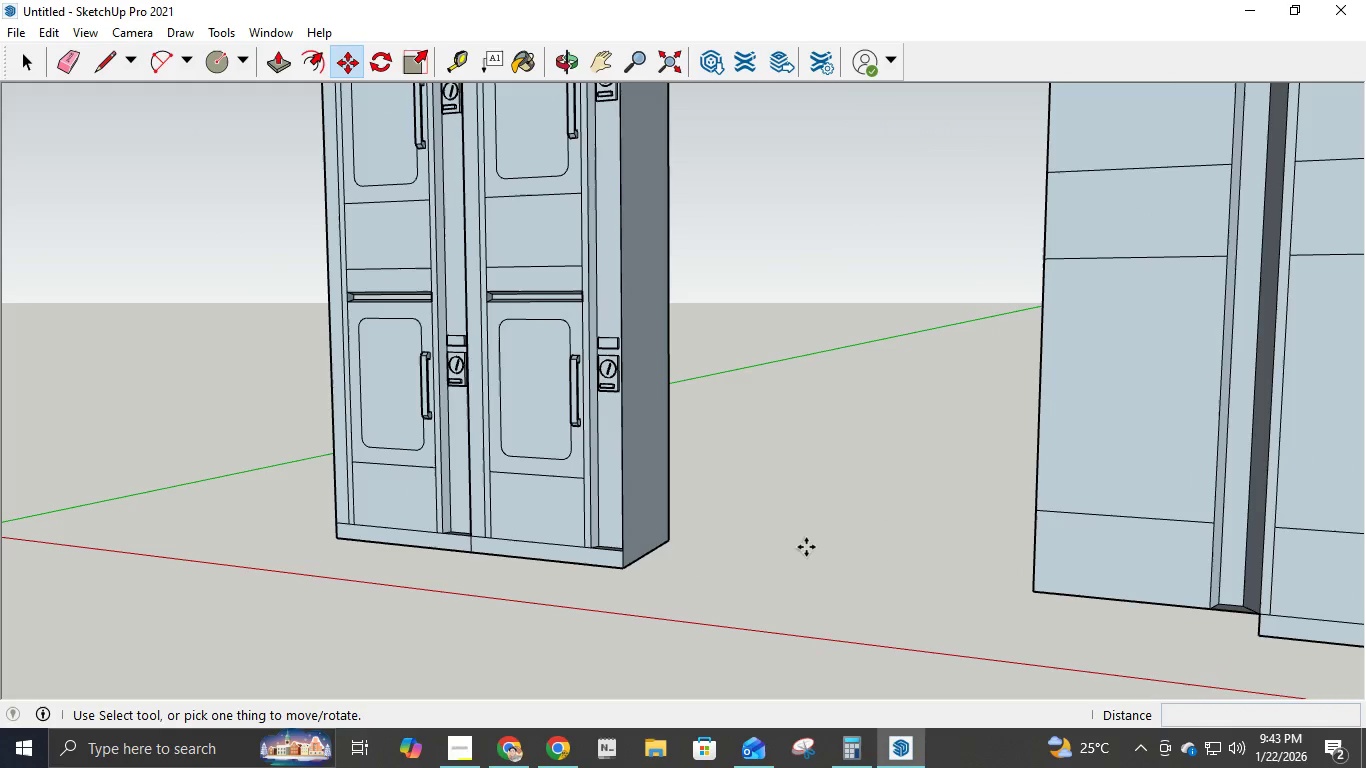 
key(Control+V)
 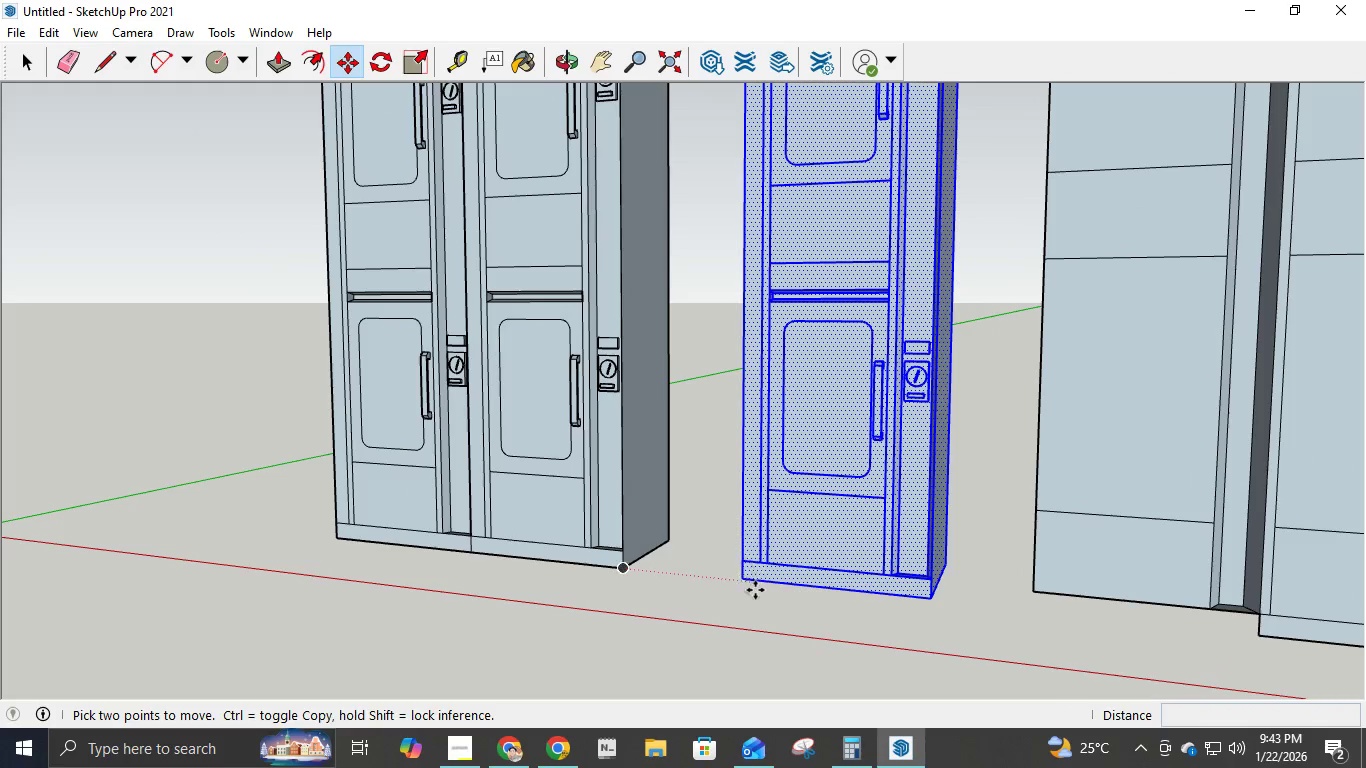 
left_click([744, 582])
 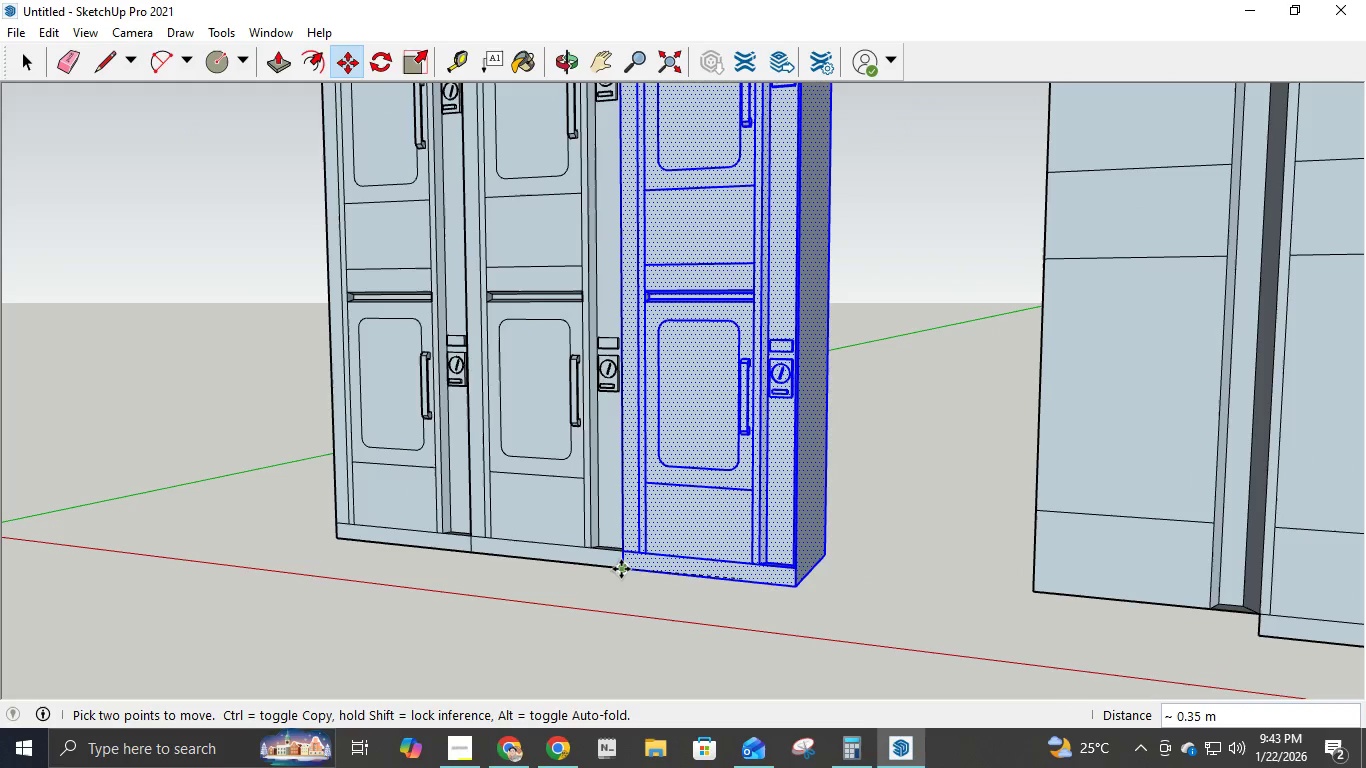 
left_click([621, 569])
 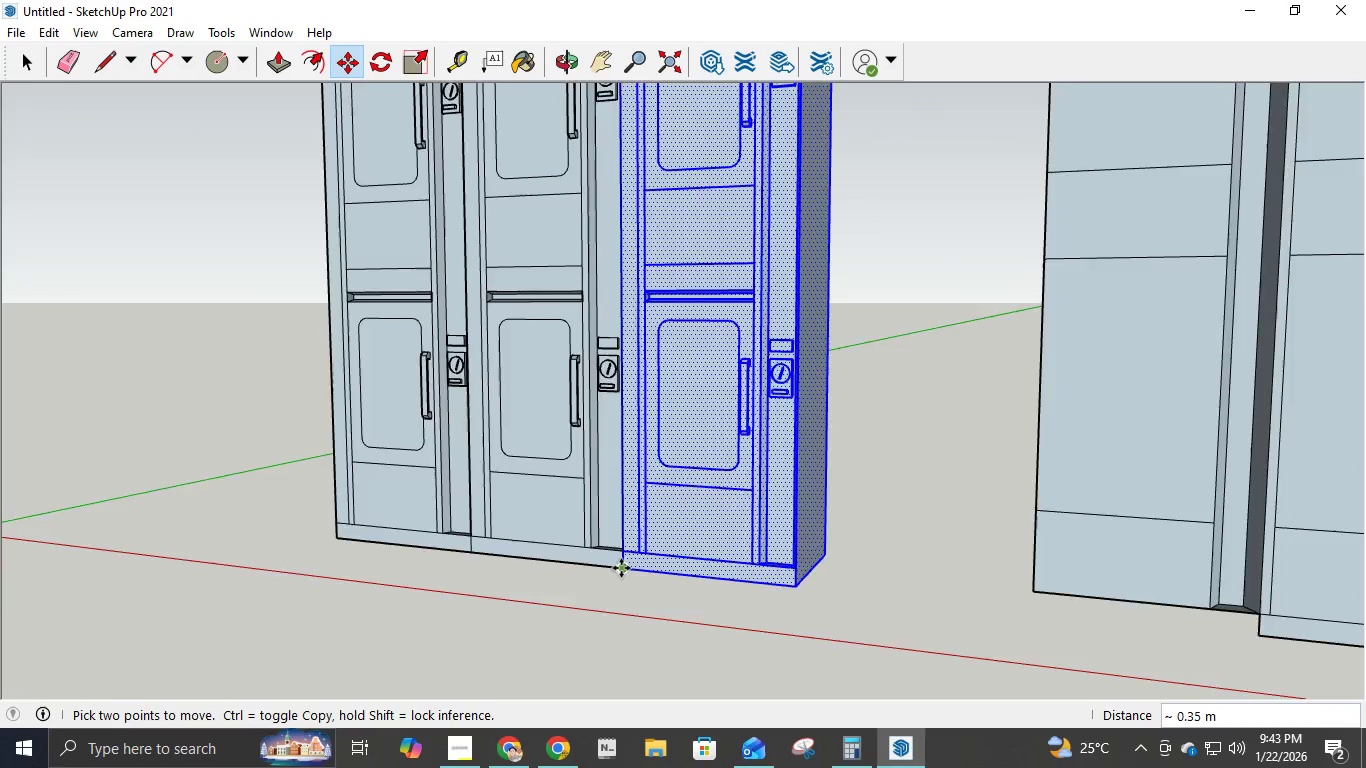 
scroll: coordinate [621, 568], scroll_direction: down, amount: 8.0
 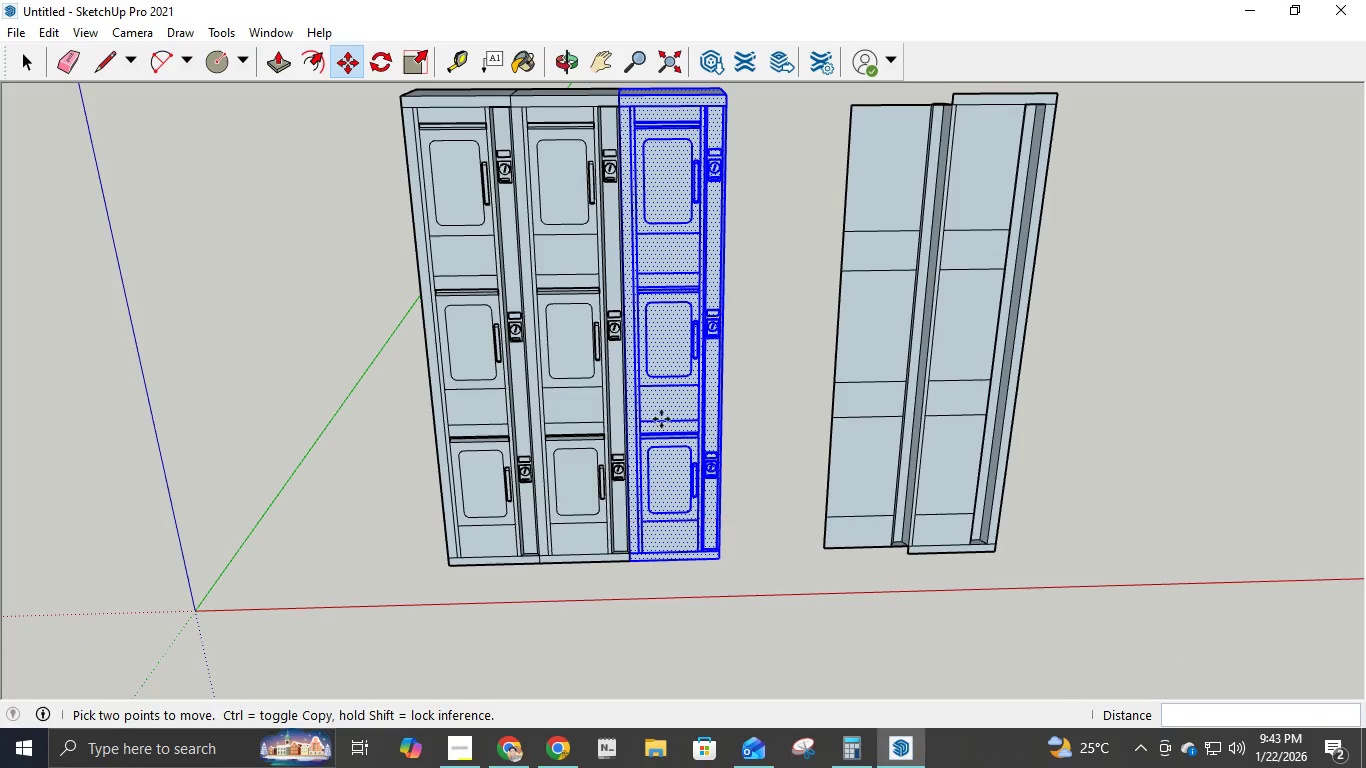 
left_click([92, 60])
 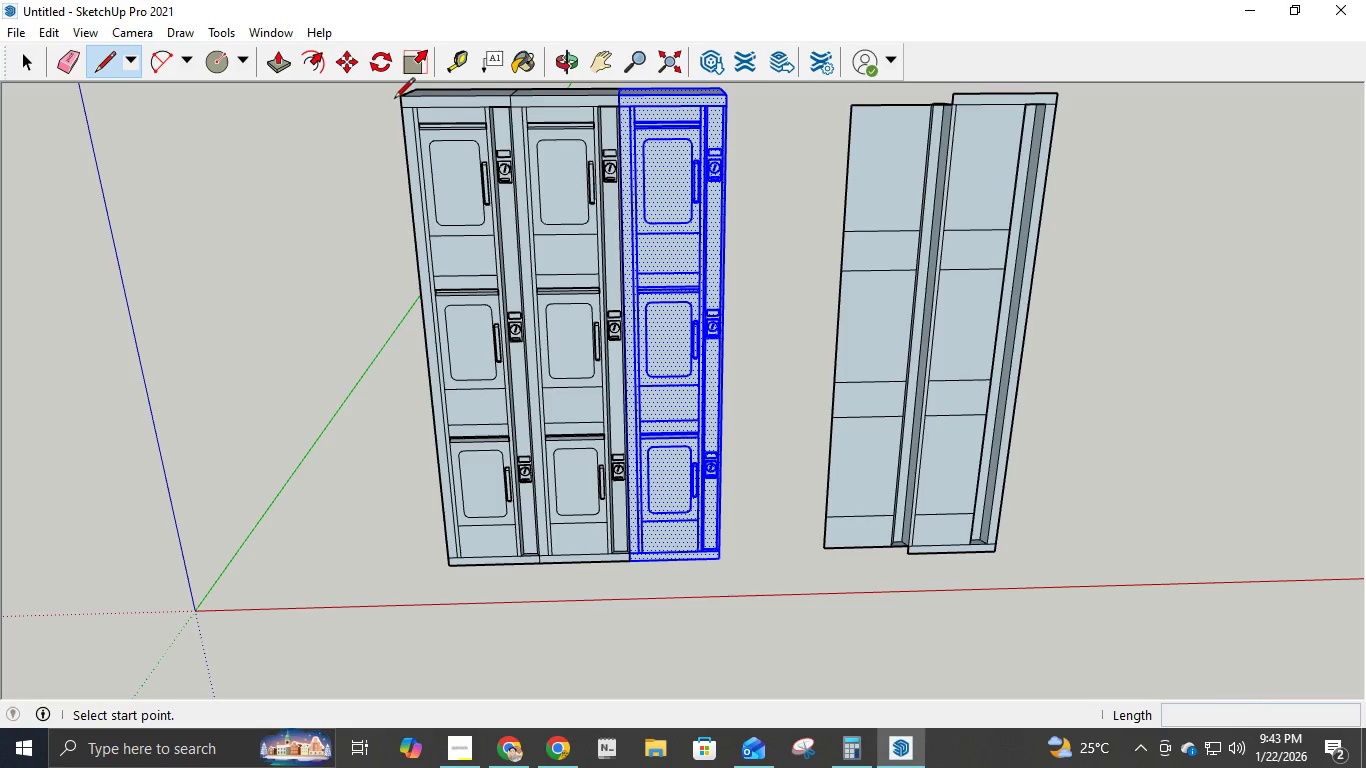 
left_click([396, 98])
 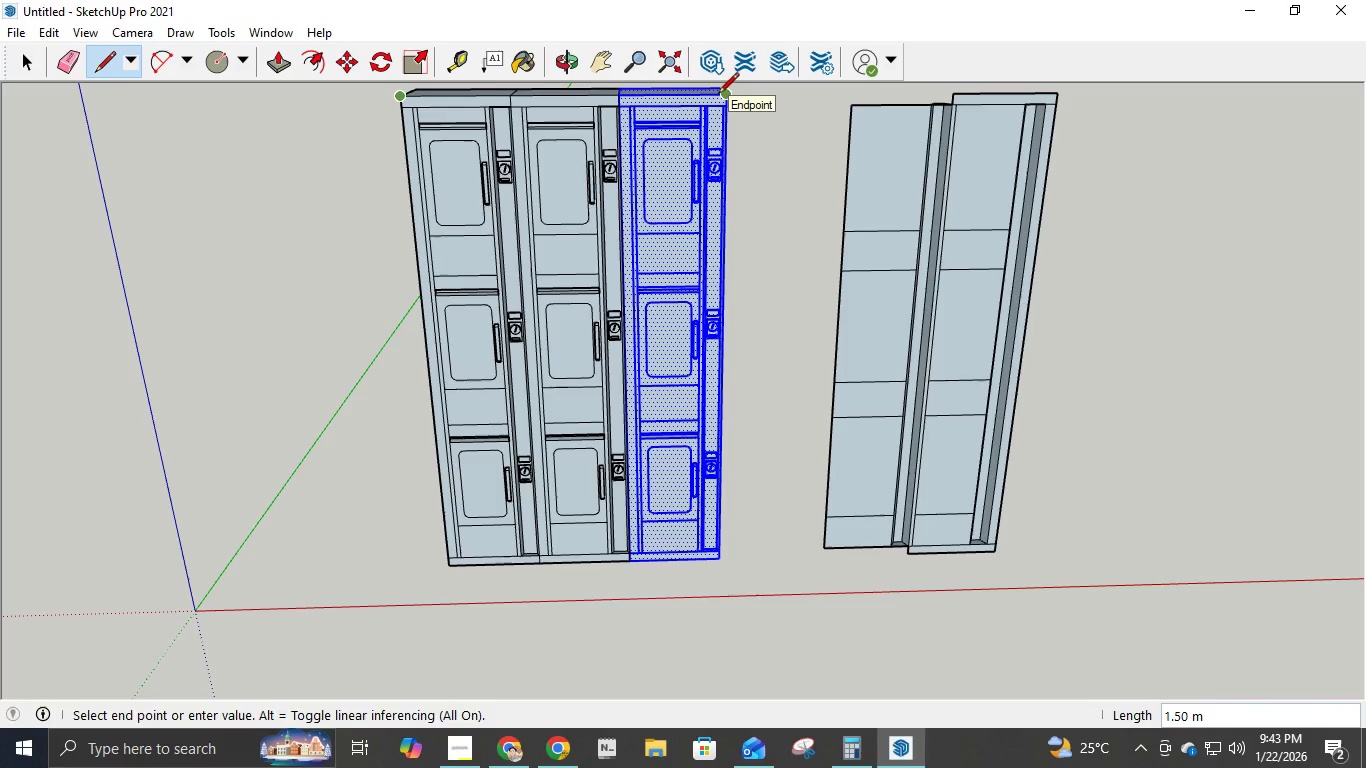 
key(Escape)
 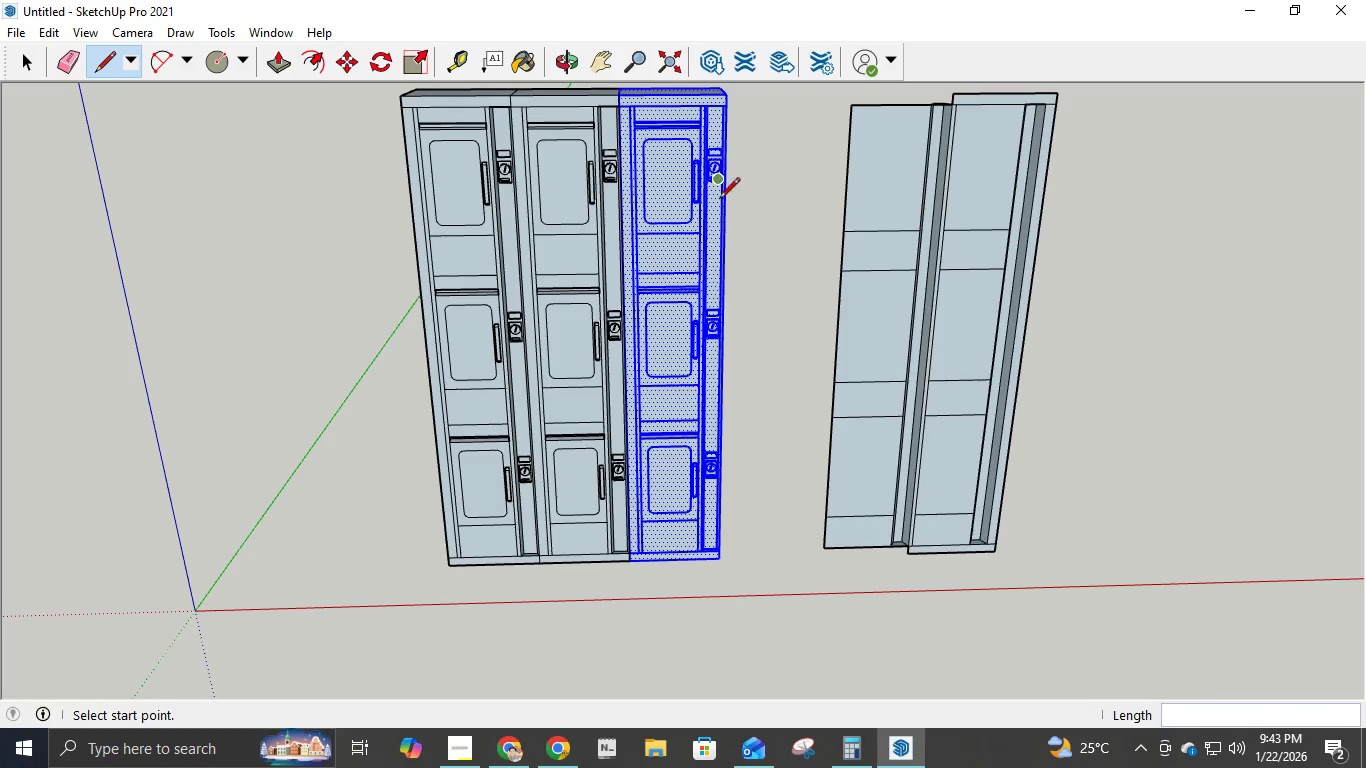 
scroll: coordinate [719, 246], scroll_direction: down, amount: 5.0
 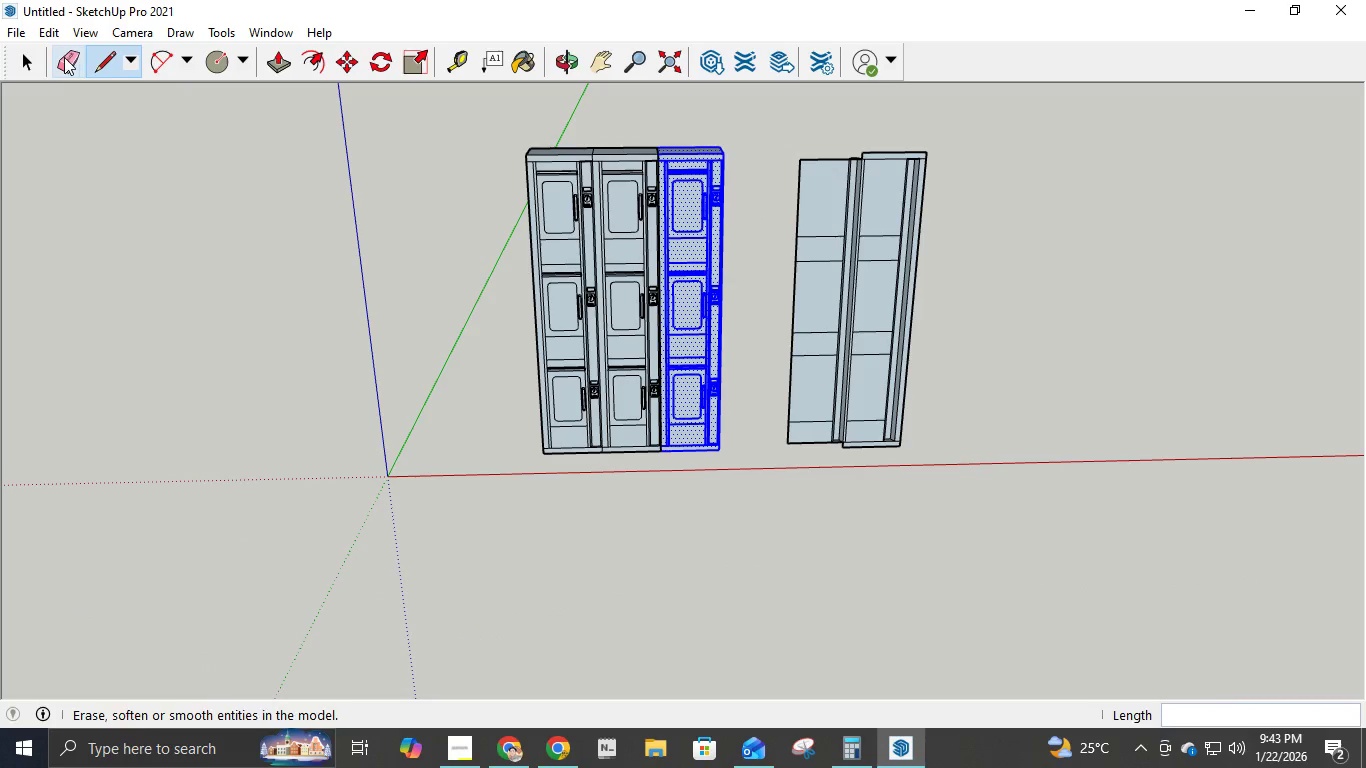 
left_click([33, 62])
 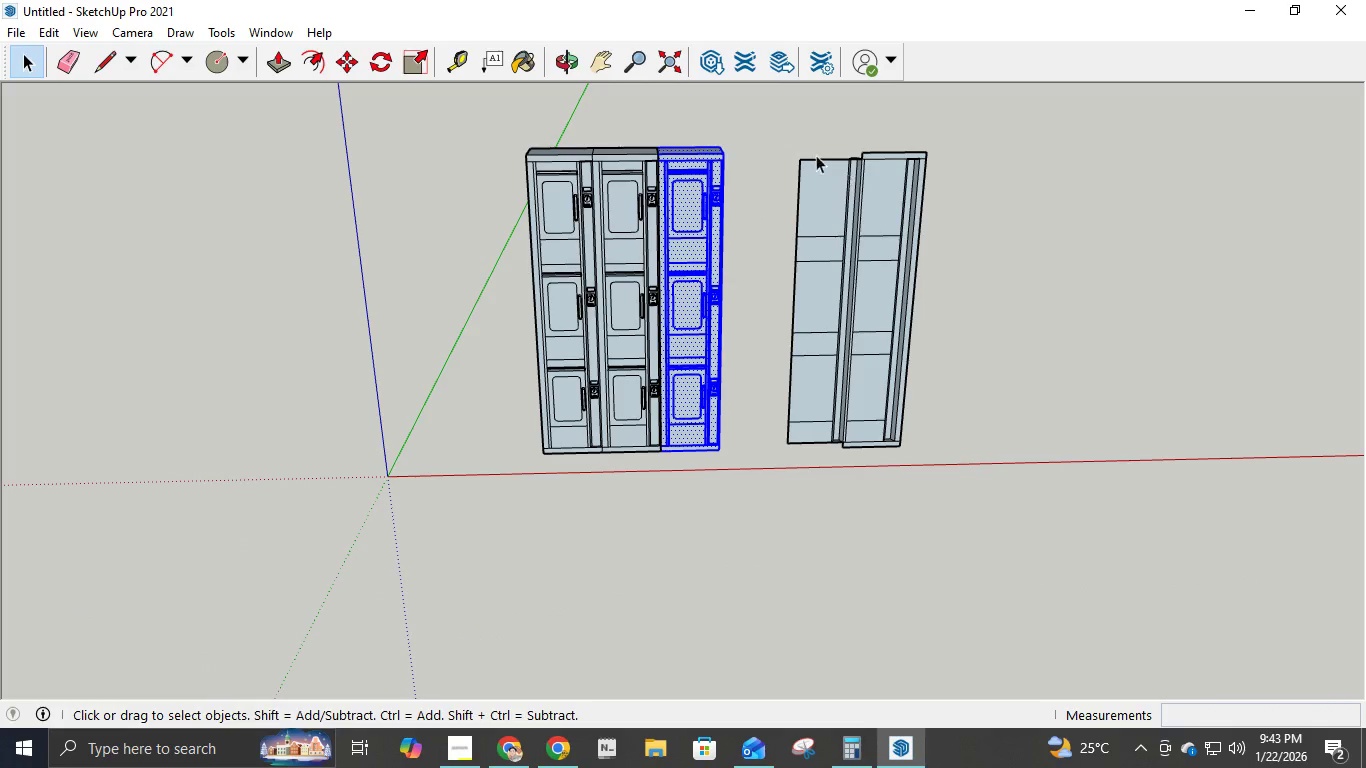 
left_click_drag(start_coordinate=[798, 136], to_coordinate=[946, 485])
 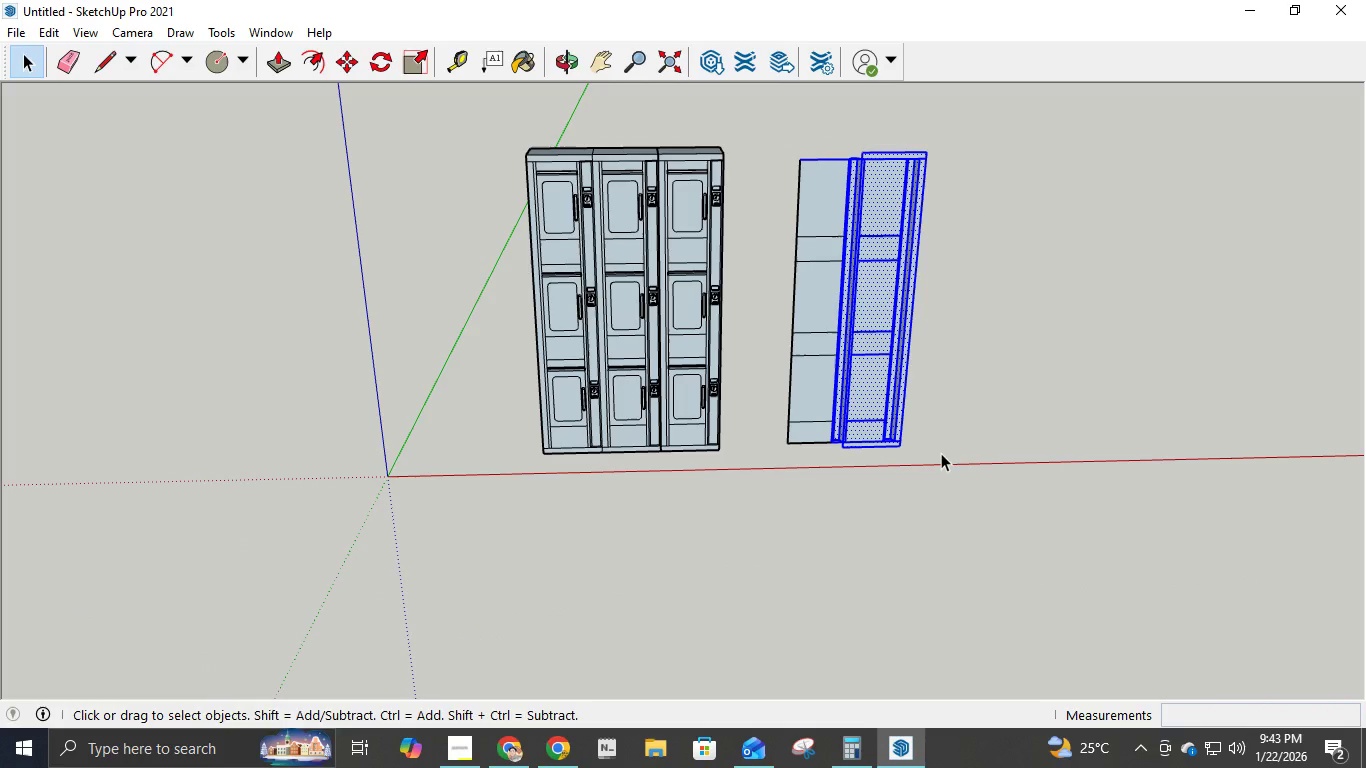 
key(Delete)
 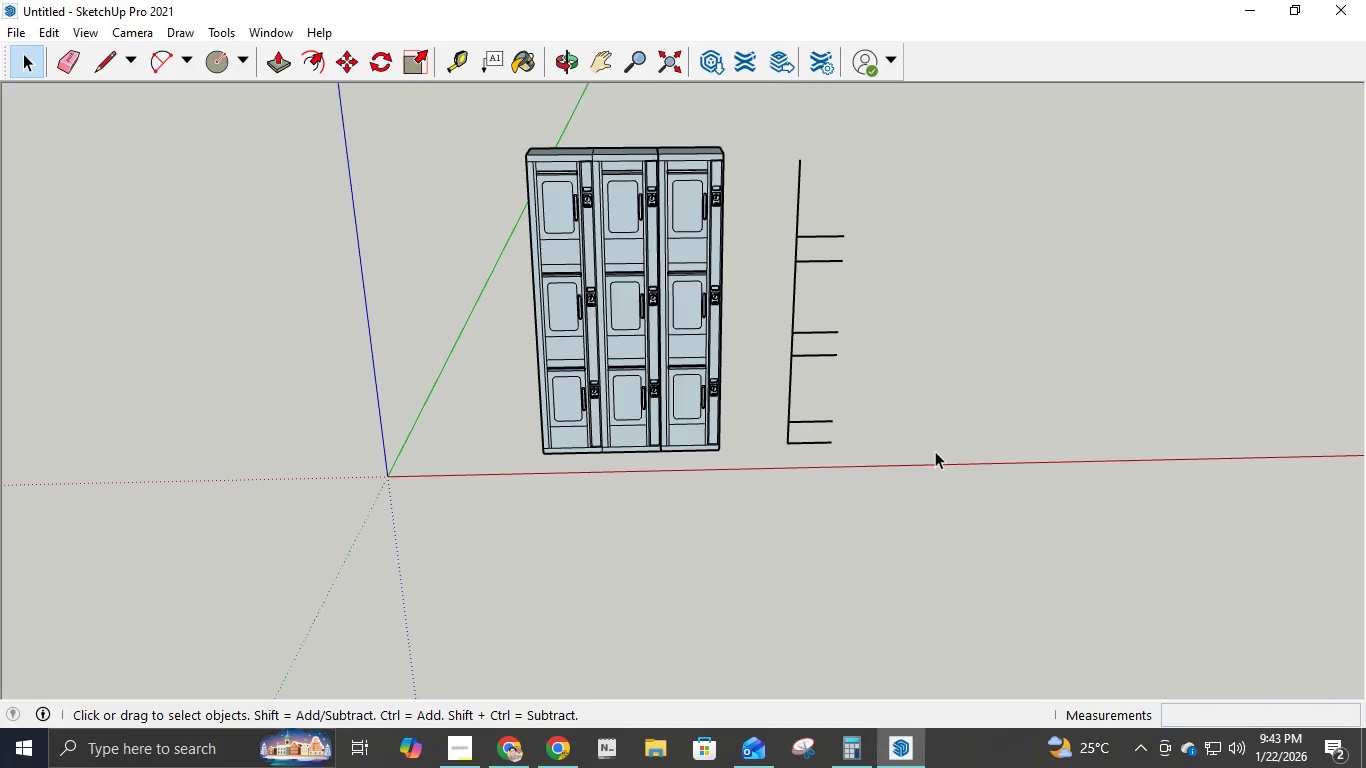 
key(Control+ControlLeft)
 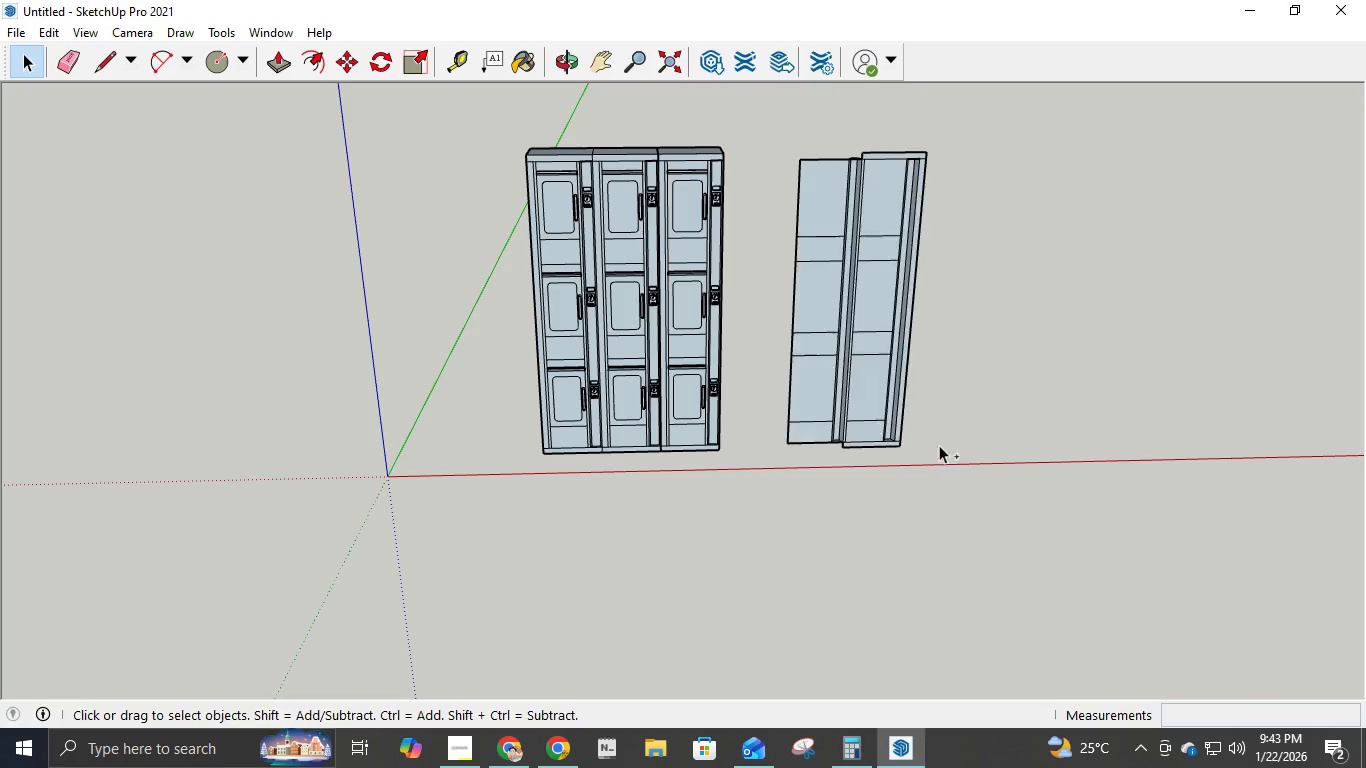 
key(Control+Z)
 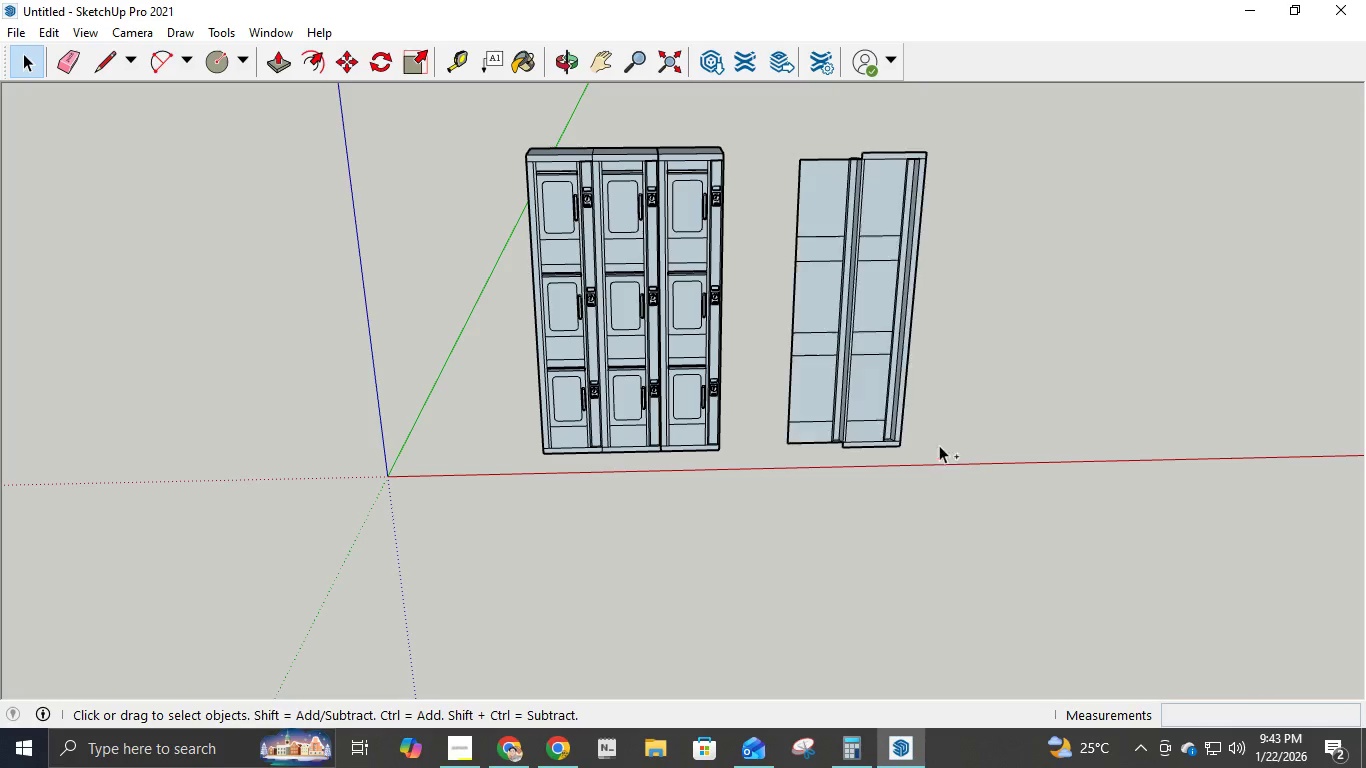 
key(Control+X)
 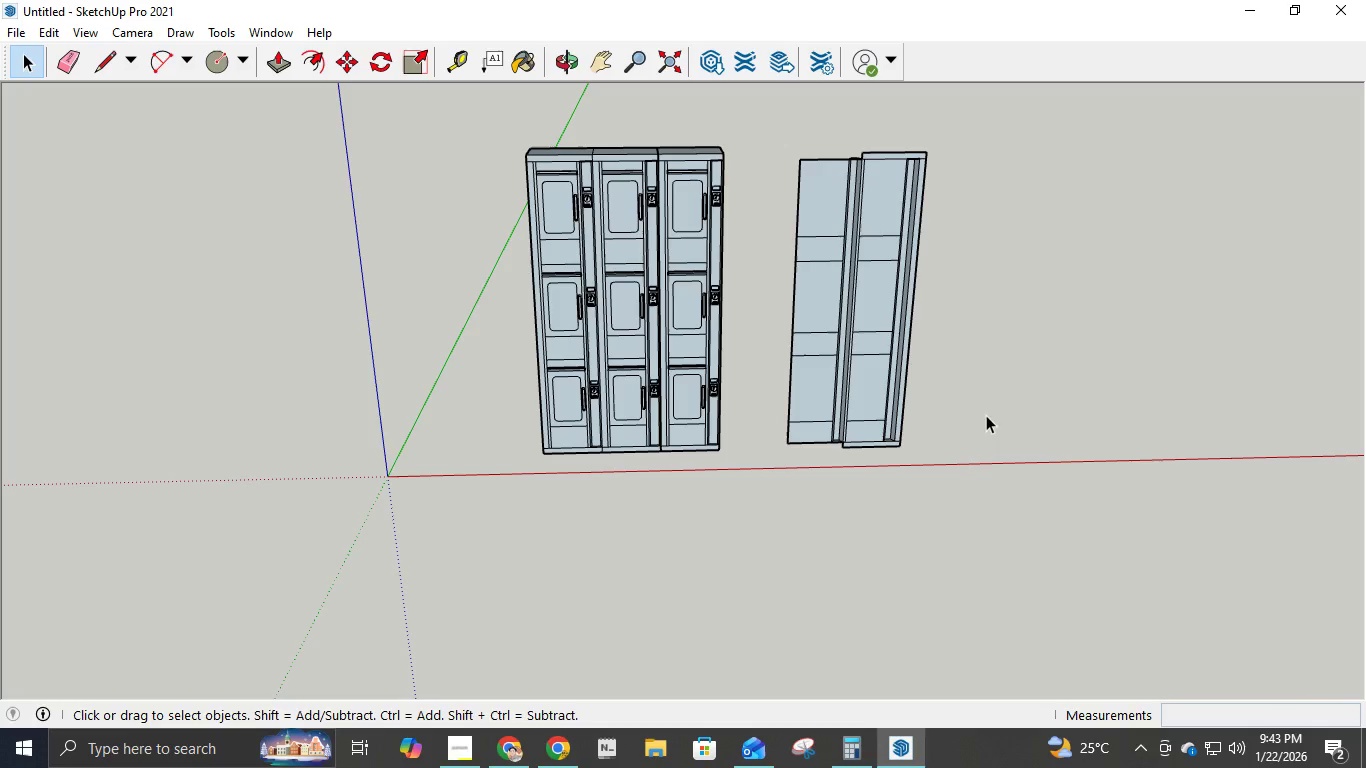 
left_click([958, 366])
 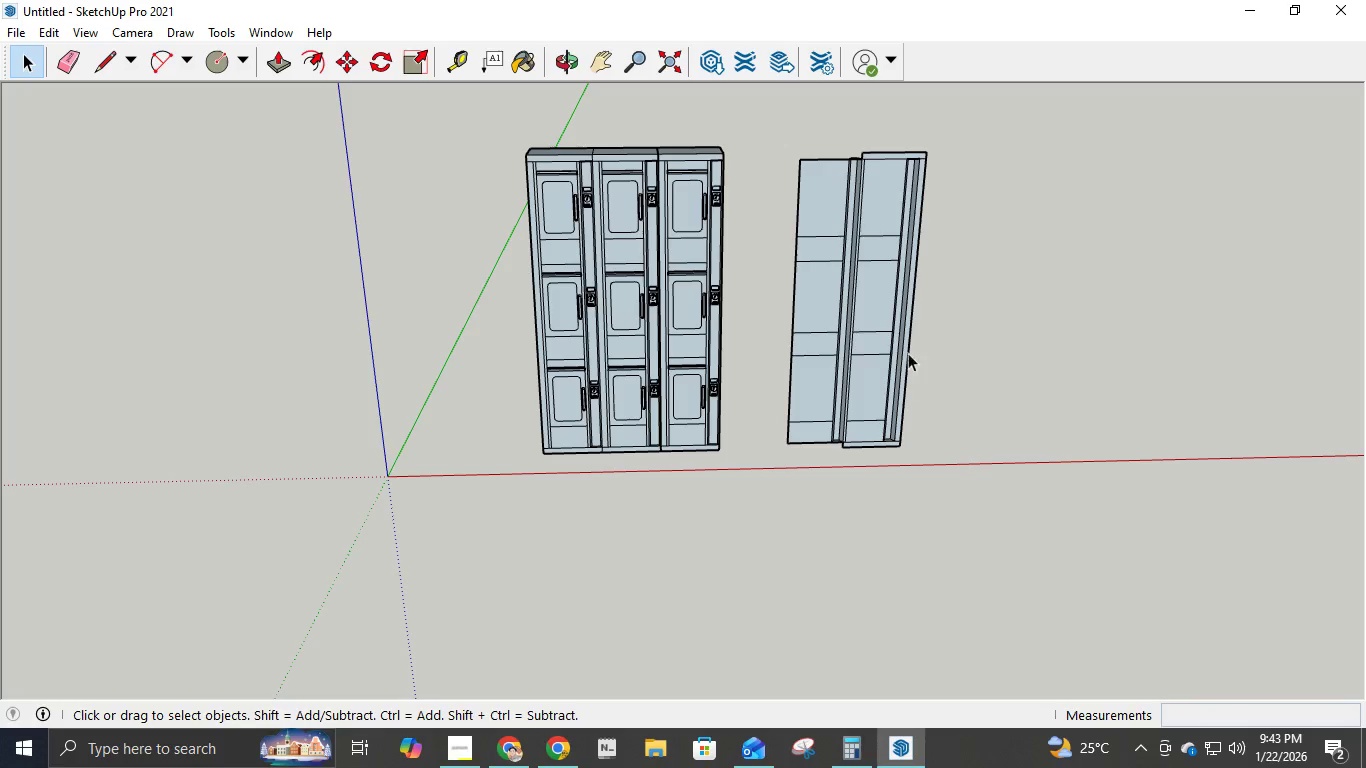 
scroll: coordinate [741, 308], scroll_direction: up, amount: 7.0
 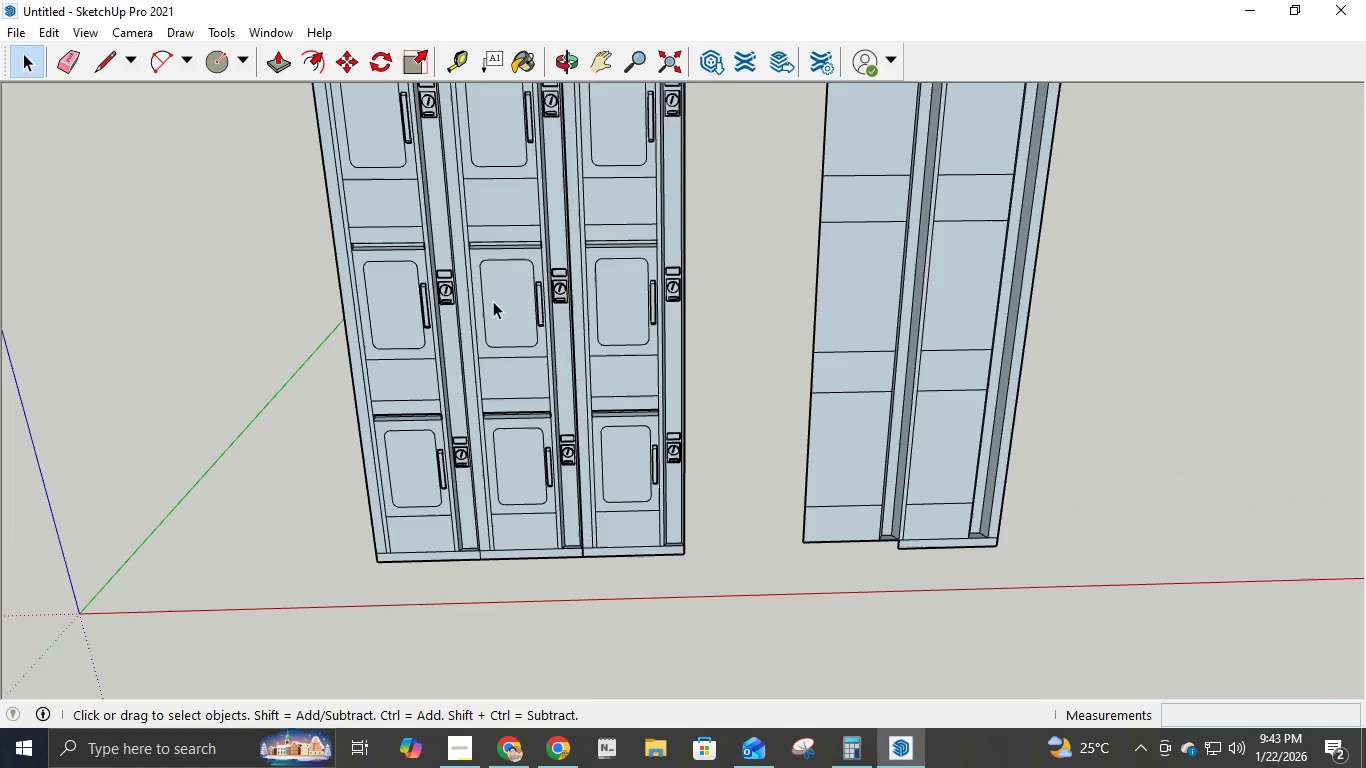 
scroll: coordinate [523, 304], scroll_direction: none, amount: 0.0
 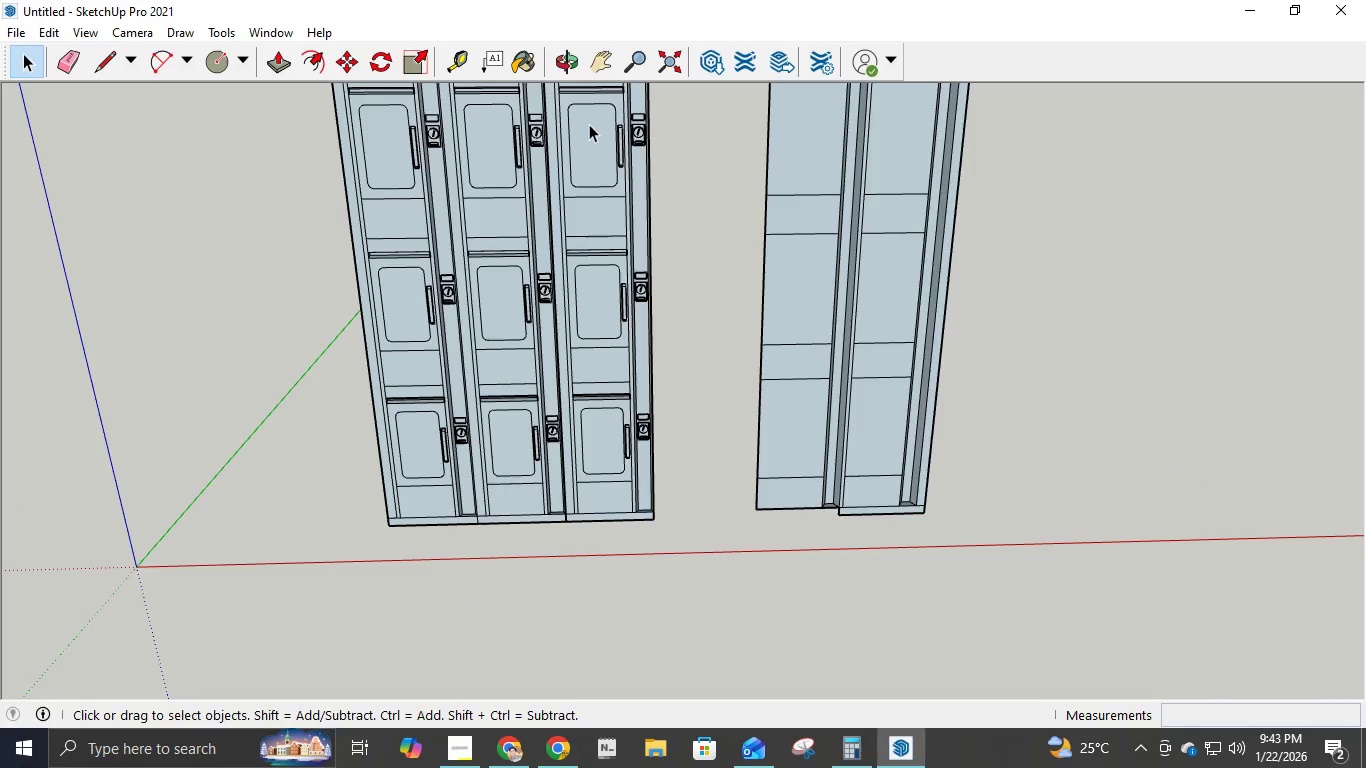 
scroll: coordinate [639, 242], scroll_direction: down, amount: 4.0
 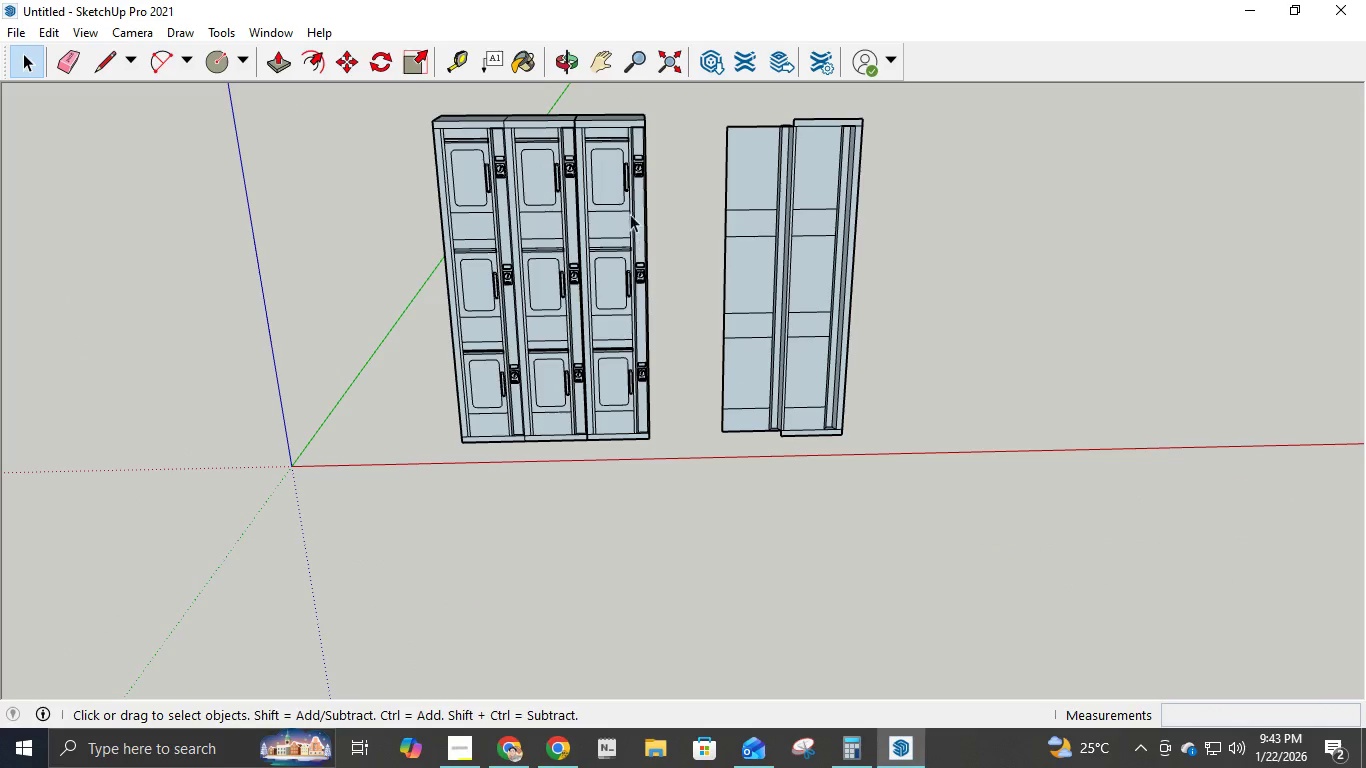 
scroll: coordinate [477, 126], scroll_direction: up, amount: 8.0
 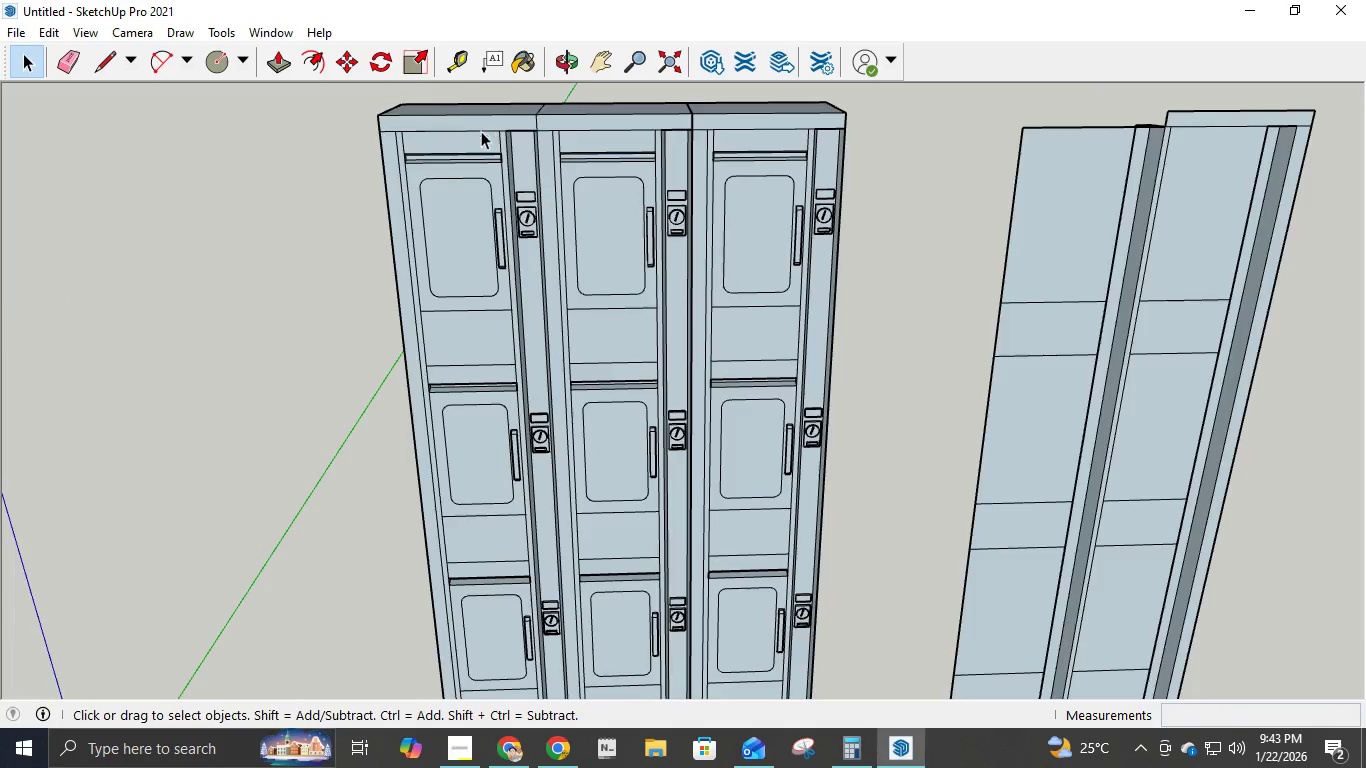 
scroll: coordinate [481, 135], scroll_direction: down, amount: 1.0
 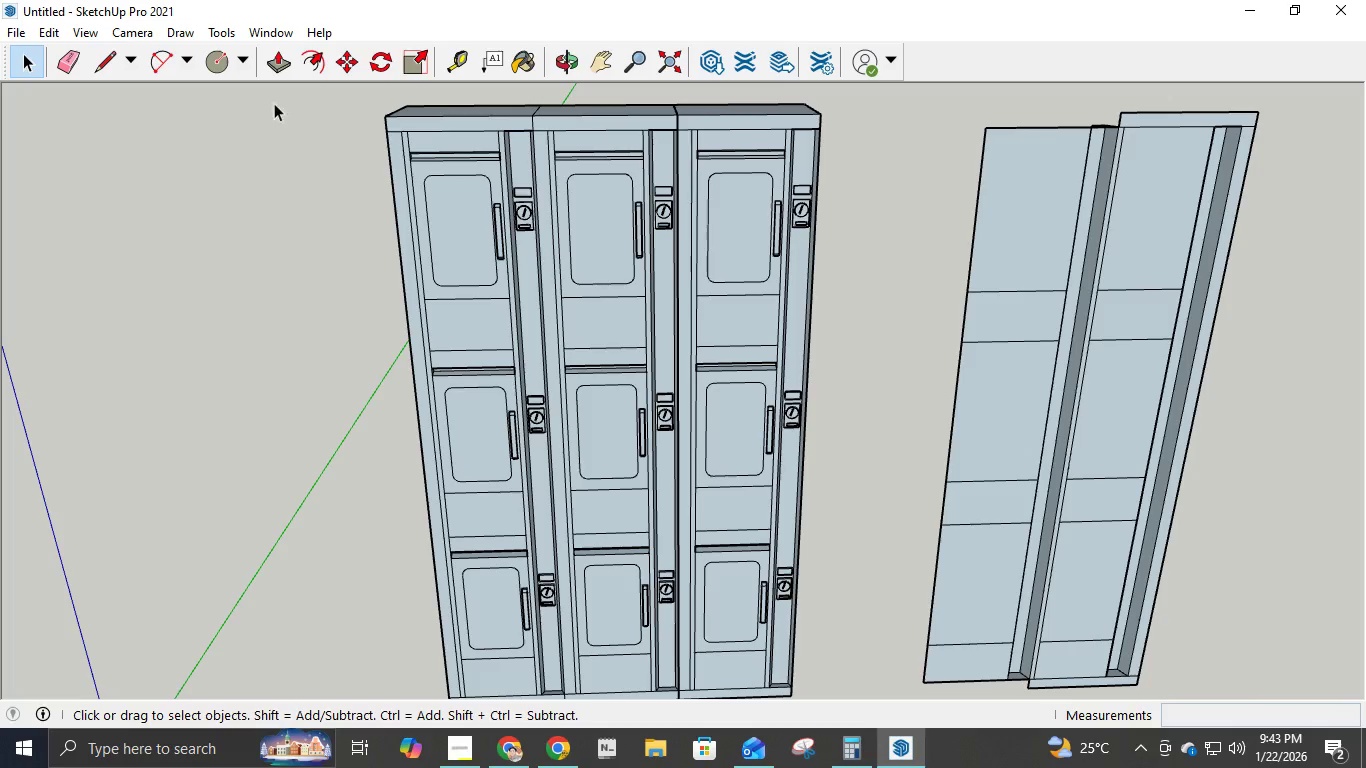 
left_click([115, 55])
 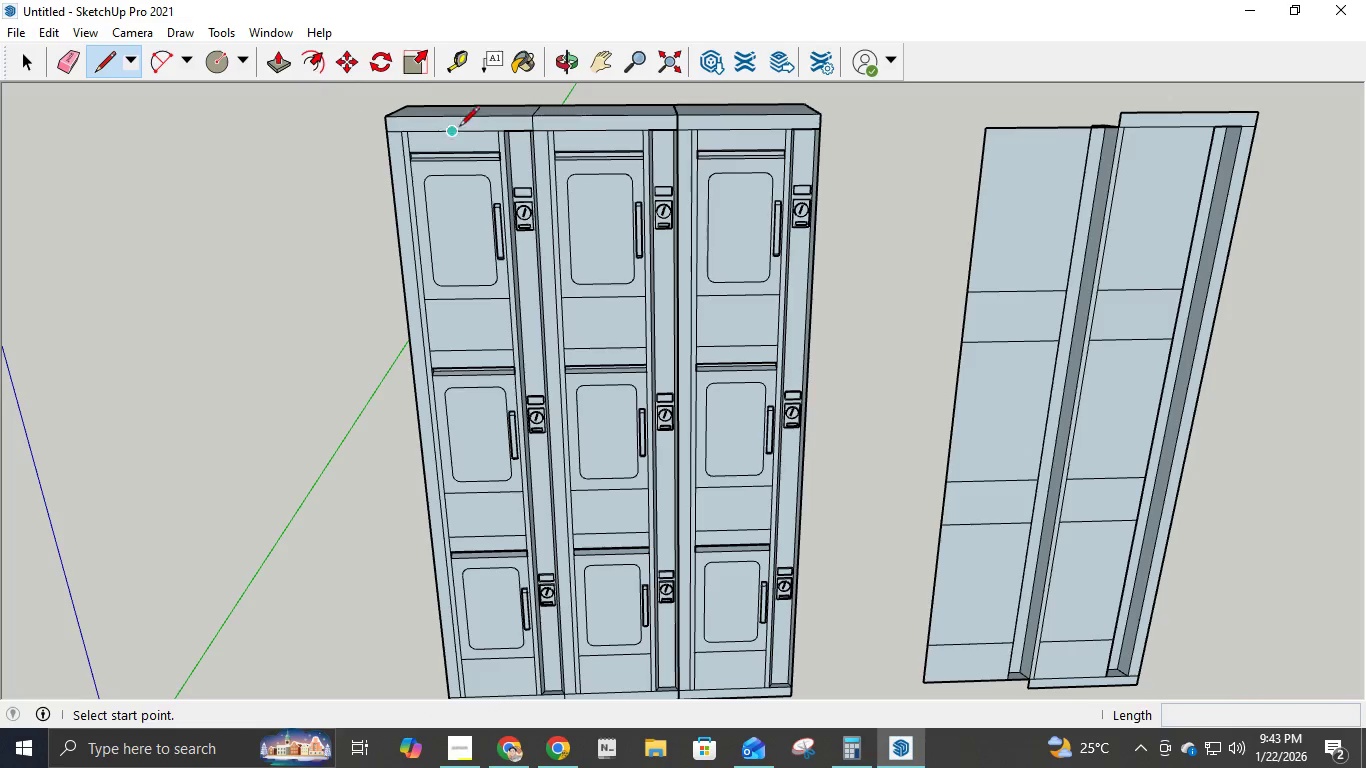 
scroll: coordinate [472, 130], scroll_direction: up, amount: 3.0
 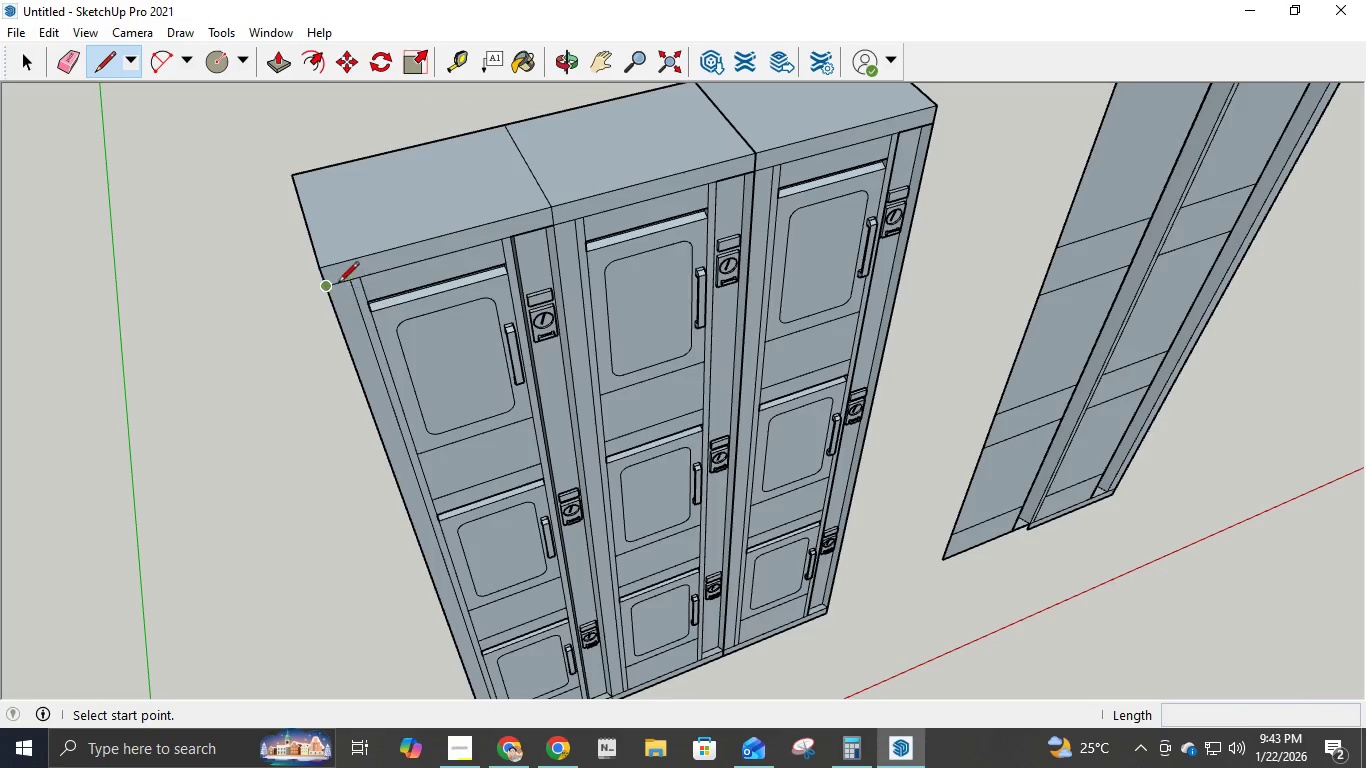 
left_click([333, 284])
 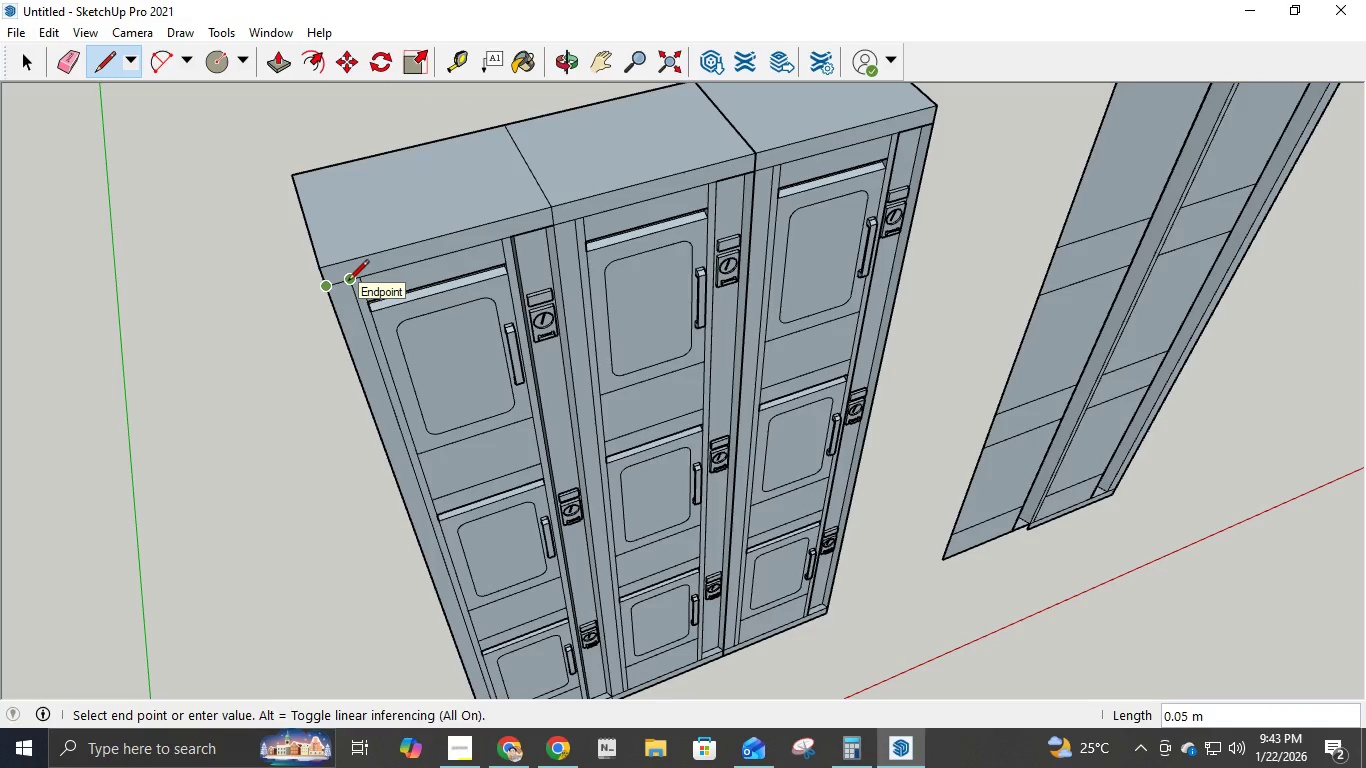 
key(Escape)
 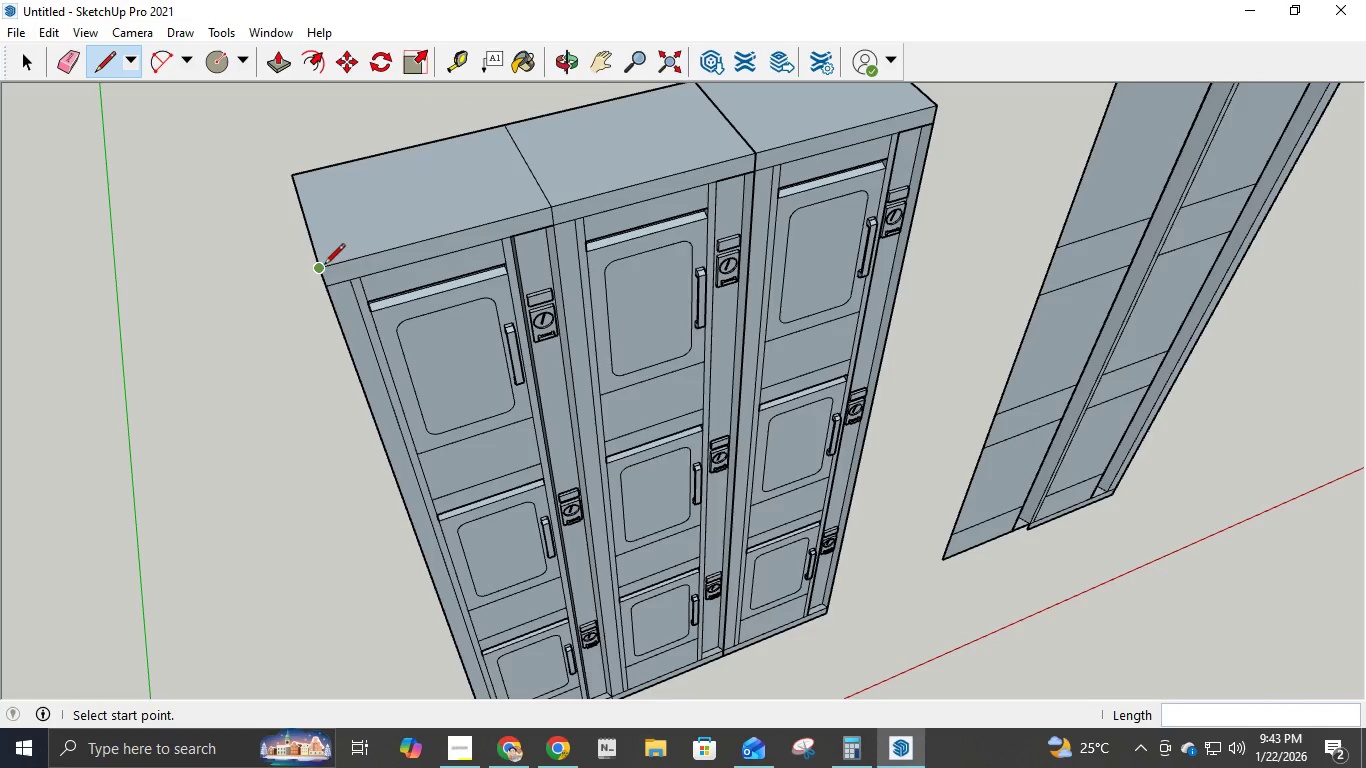 
left_click([322, 266])
 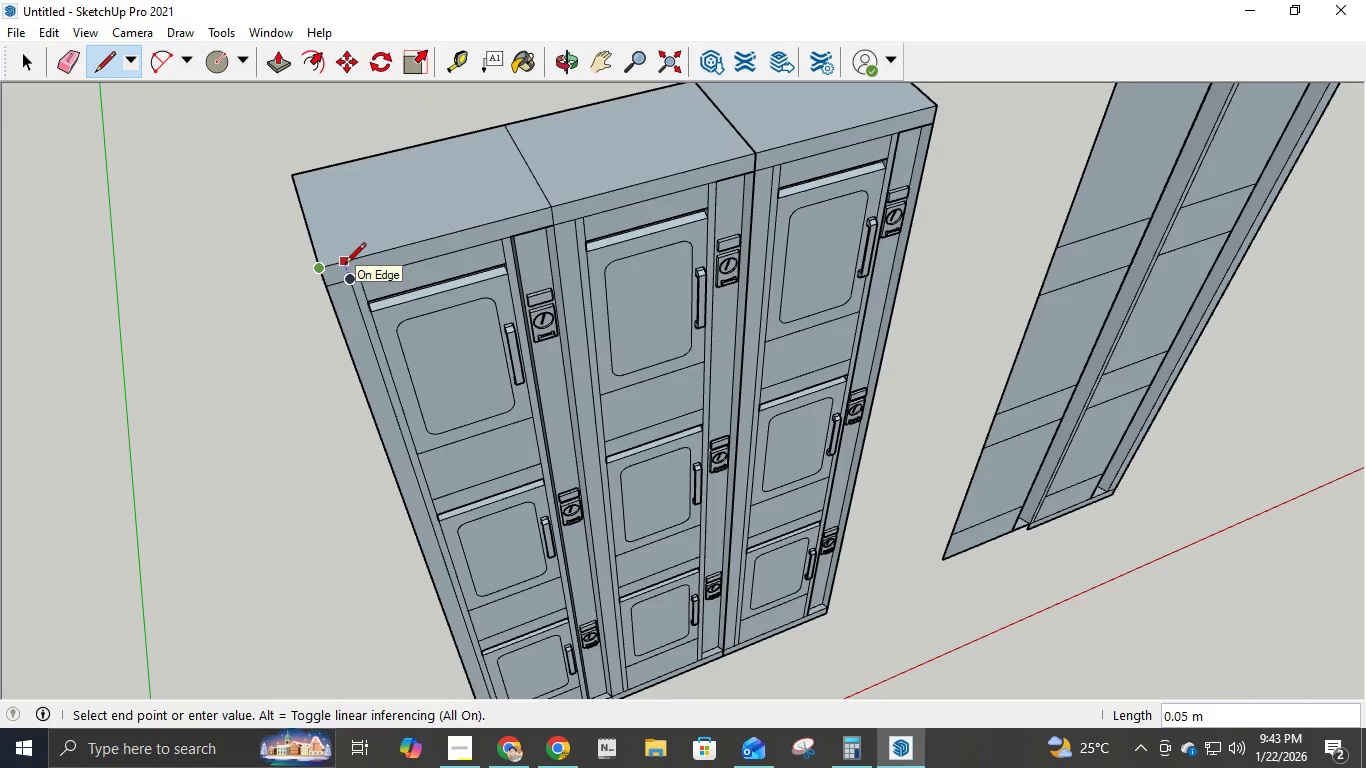 
key(Numpad3)
 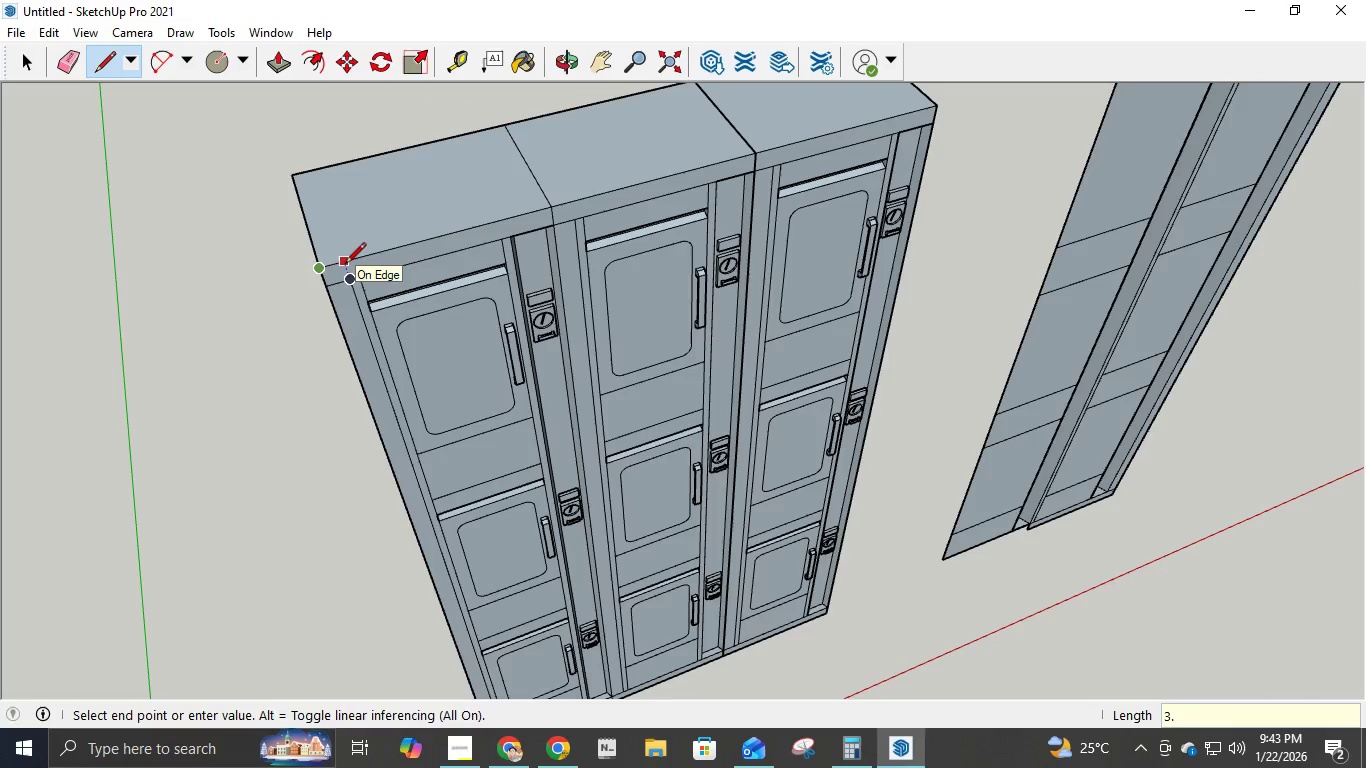 
key(NumpadDecimal)
 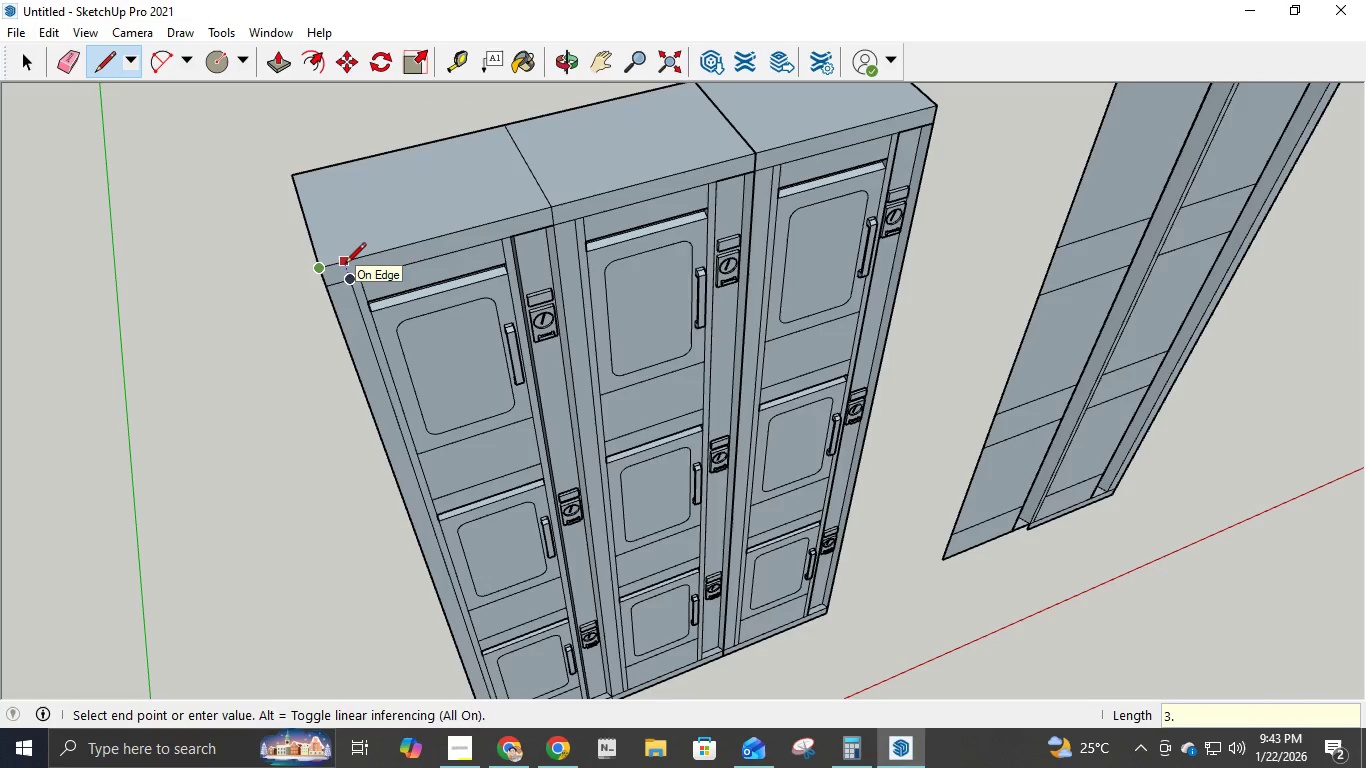 
key(Backspace)
 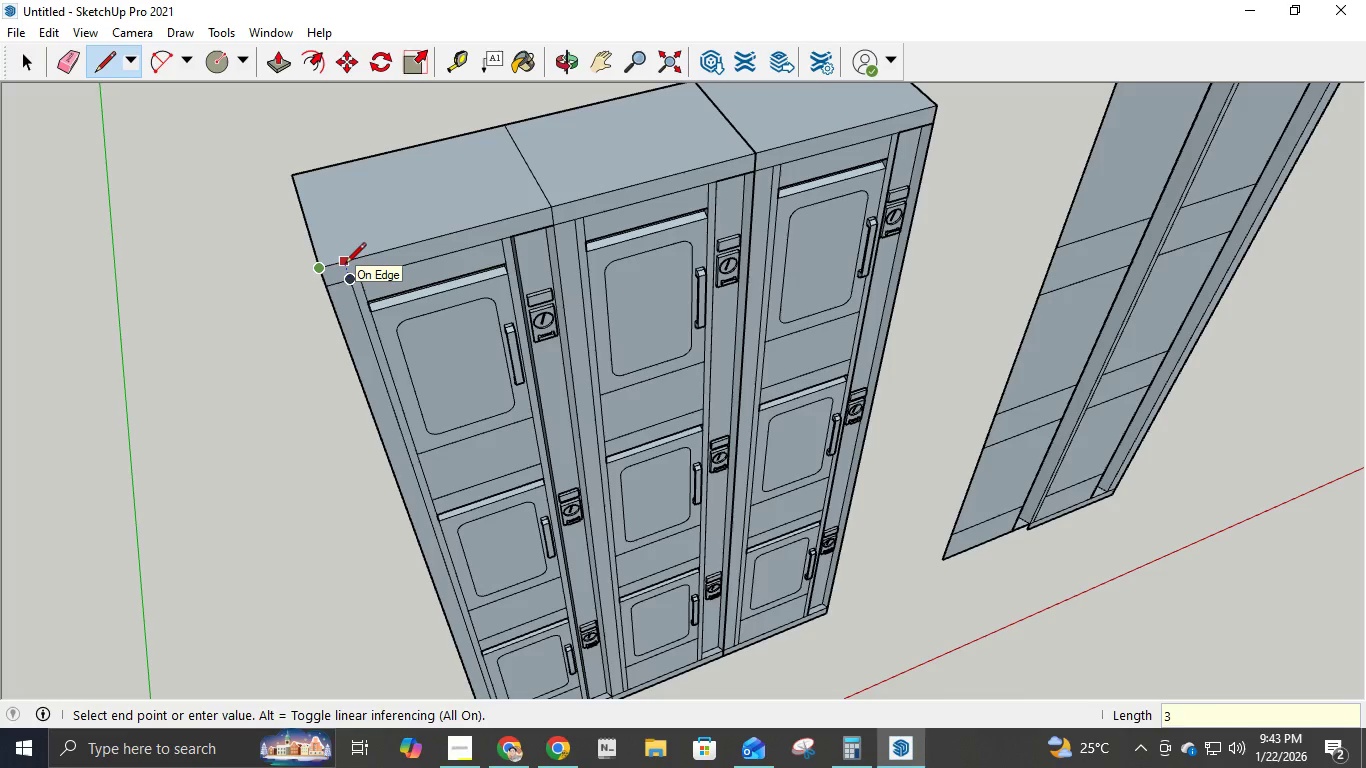 
key(Backspace)
 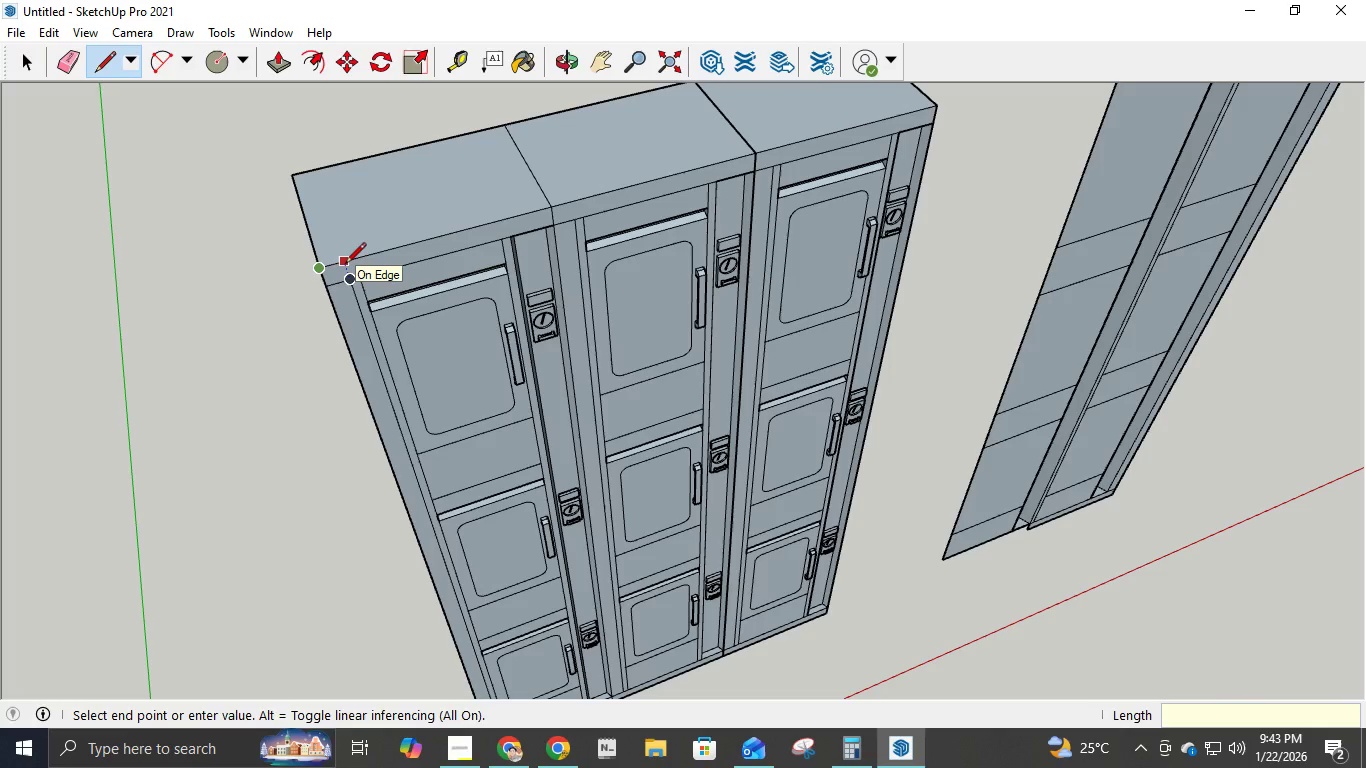 
key(Backspace)
 